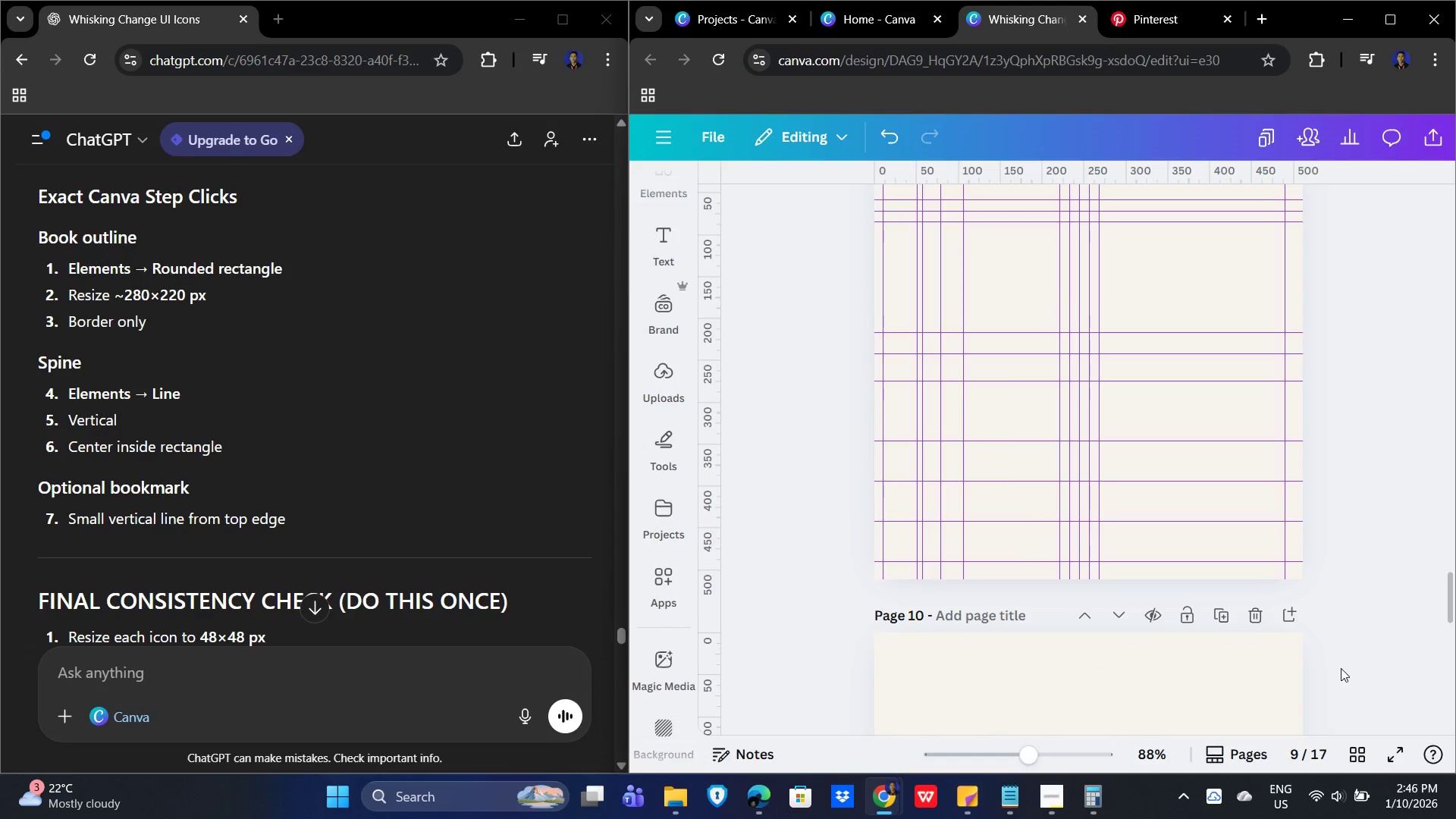 
scroll: coordinate [1348, 669], scroll_direction: up, amount: 8.0
 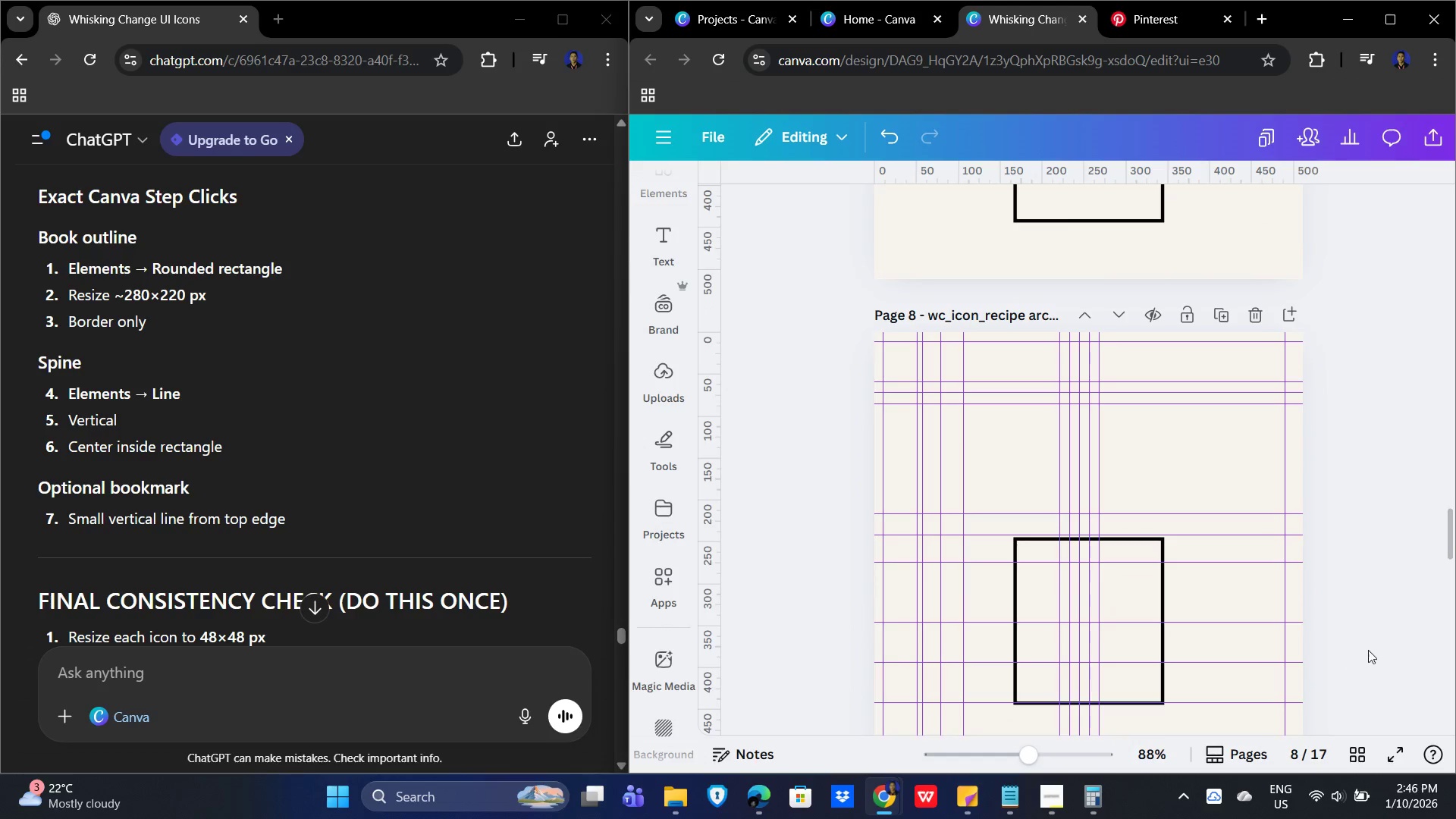 
left_click([1382, 636])
 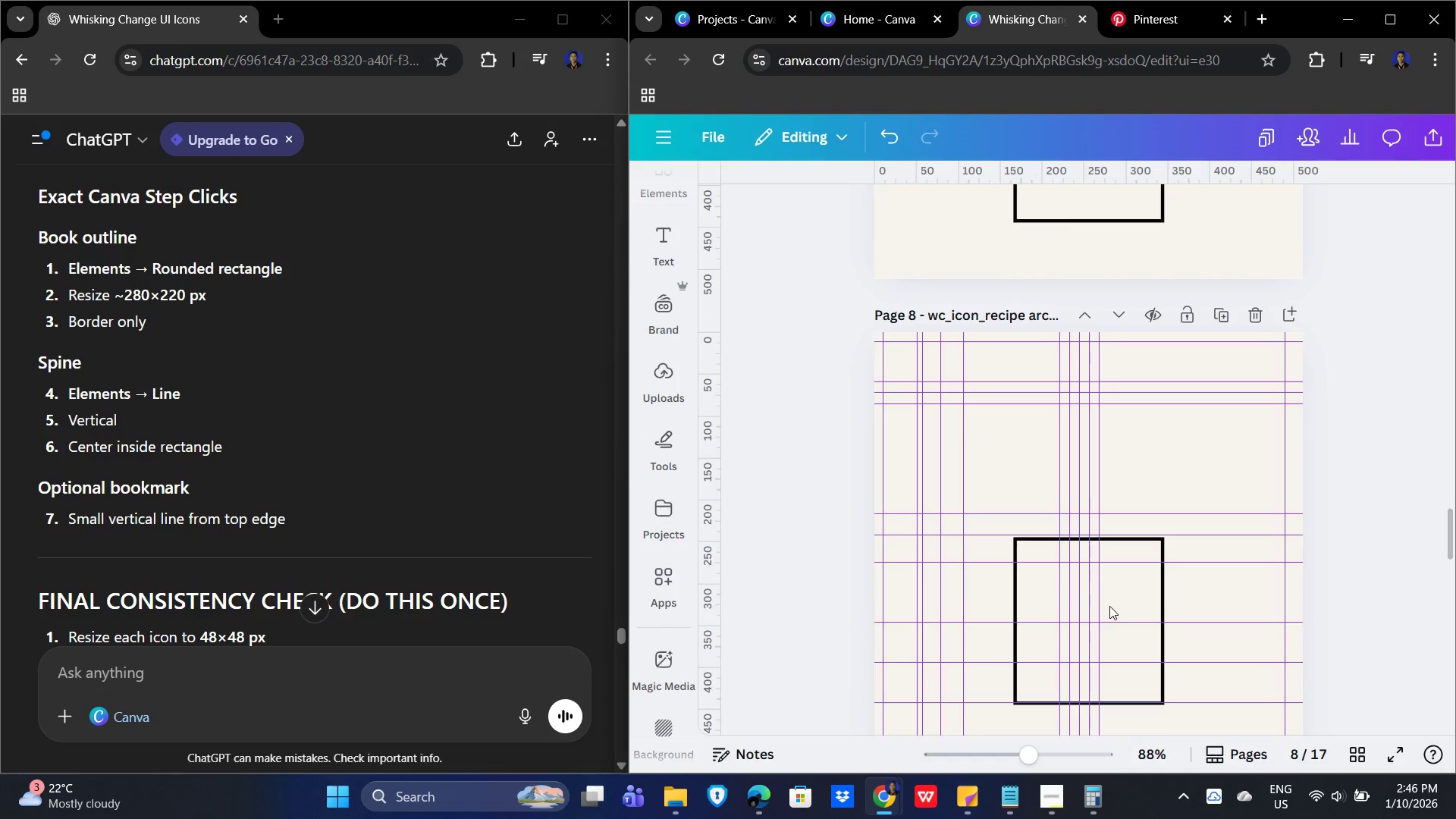 
left_click([1113, 601])
 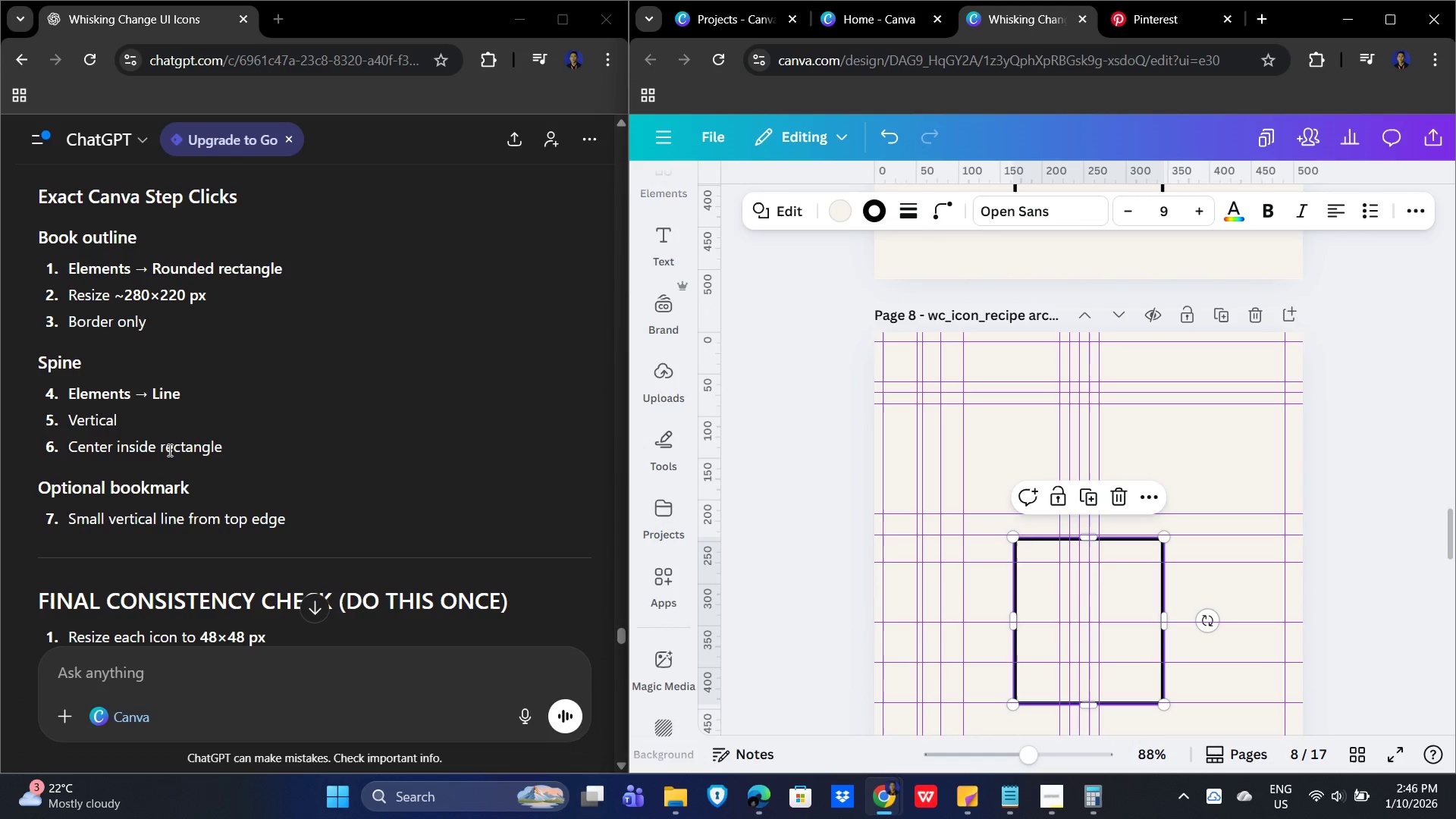 
scroll: coordinate [180, 455], scroll_direction: down, amount: 5.0
 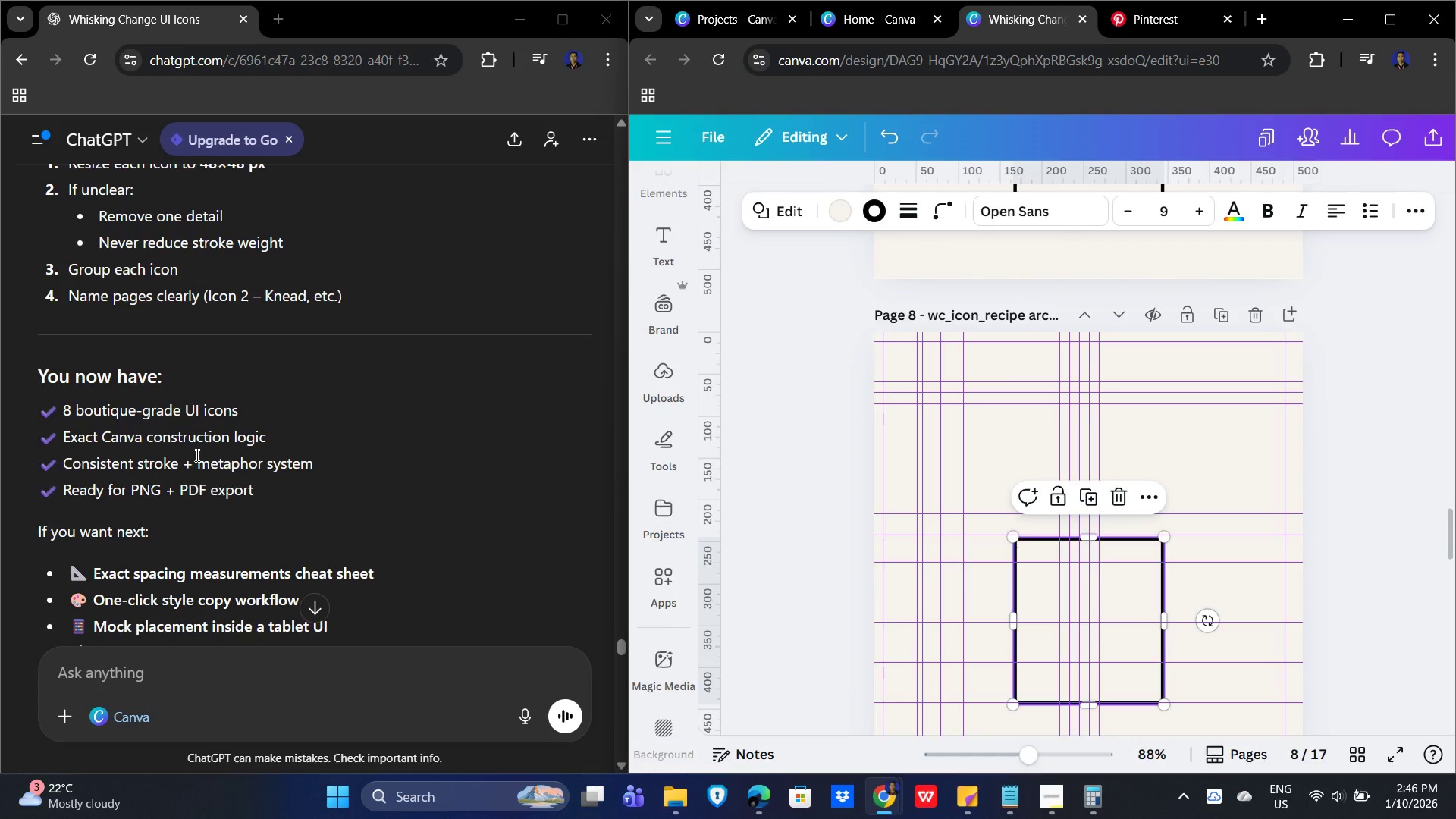 
scroll: coordinate [196, 455], scroll_direction: none, amount: 0.0
 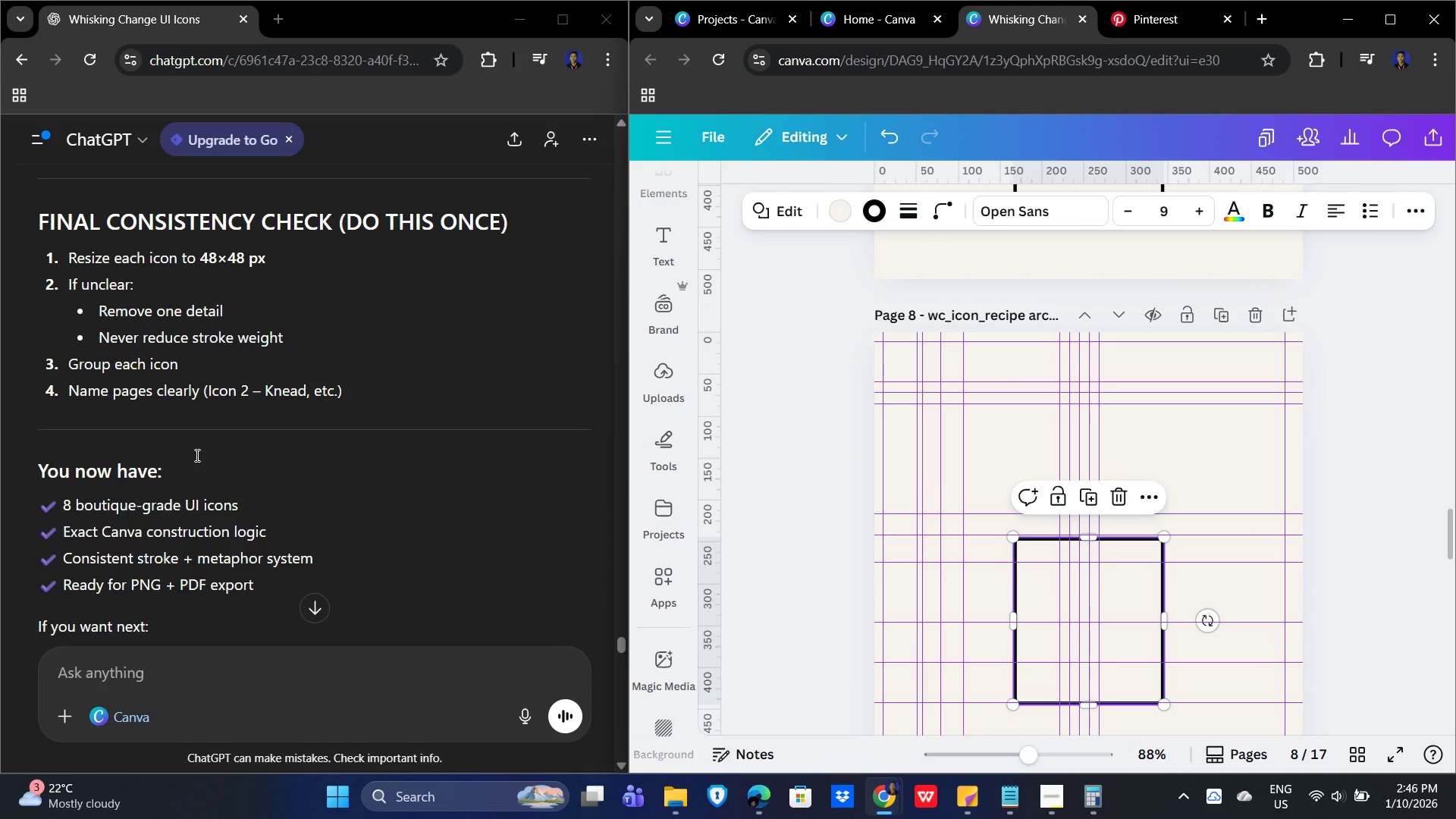 
scroll: coordinate [196, 455], scroll_direction: up, amount: 2.0
 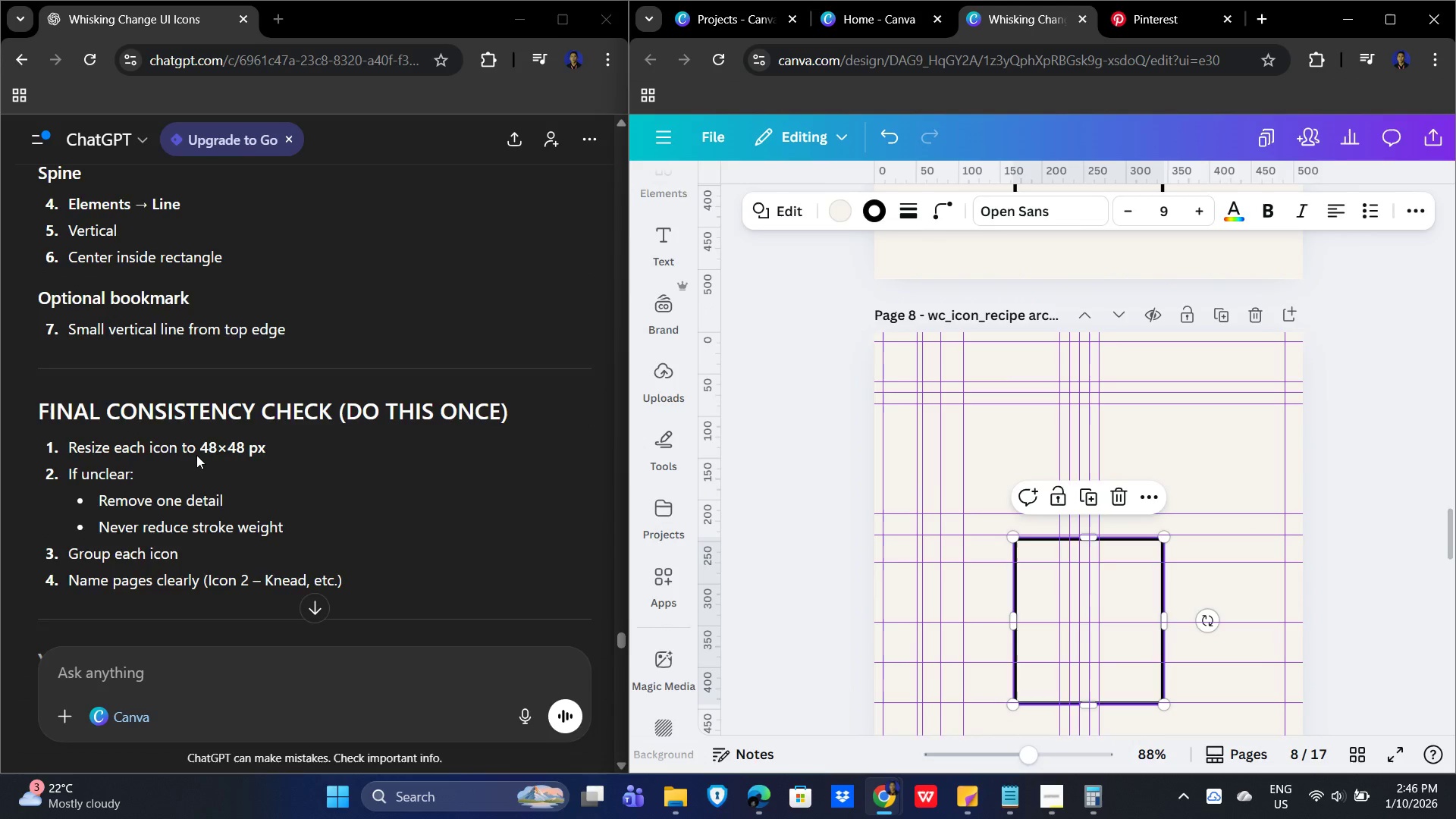 
scroll: coordinate [196, 454], scroll_direction: down, amount: 2.0
 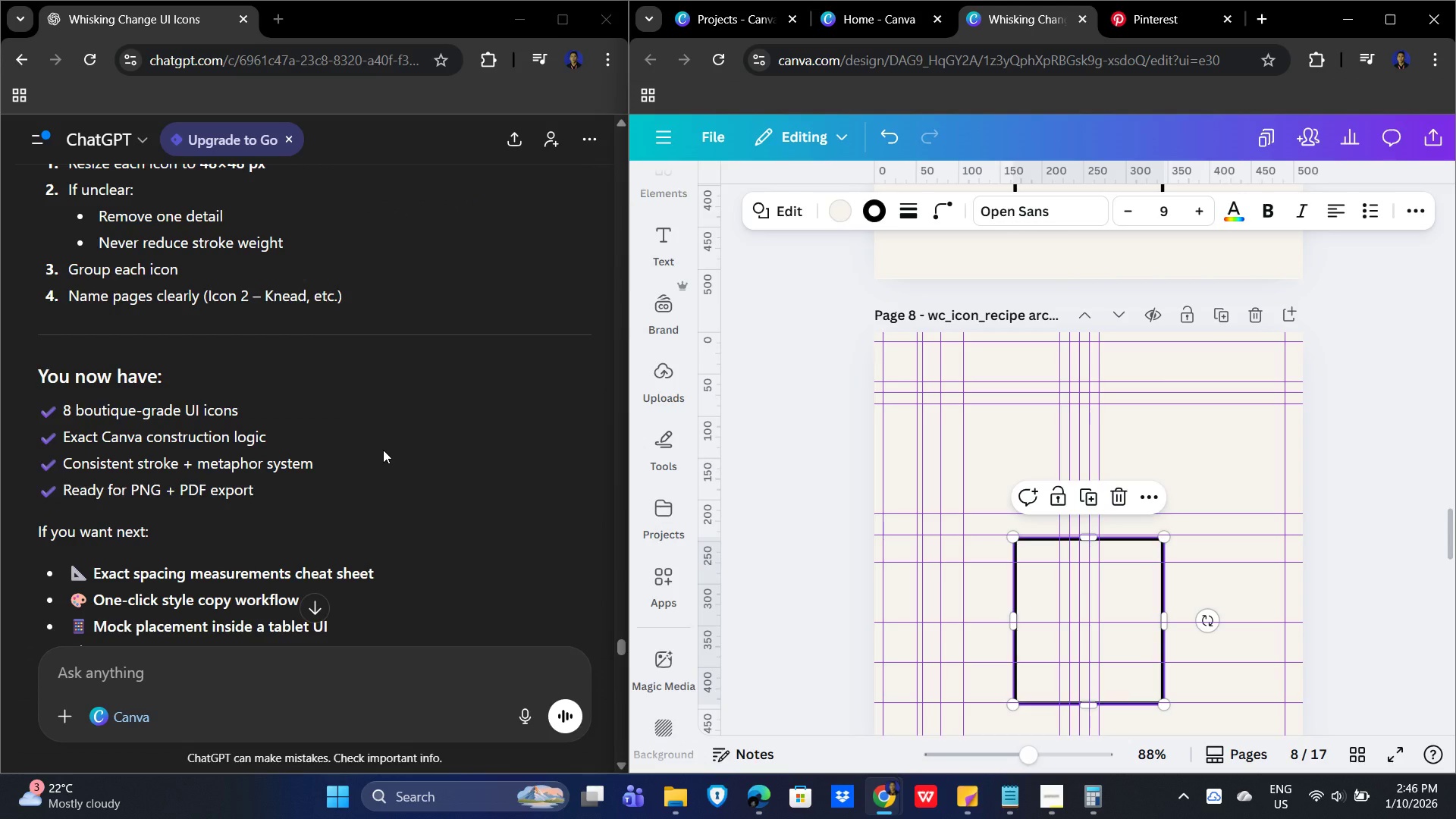 
scroll: coordinate [381, 450], scroll_direction: up, amount: 5.0
 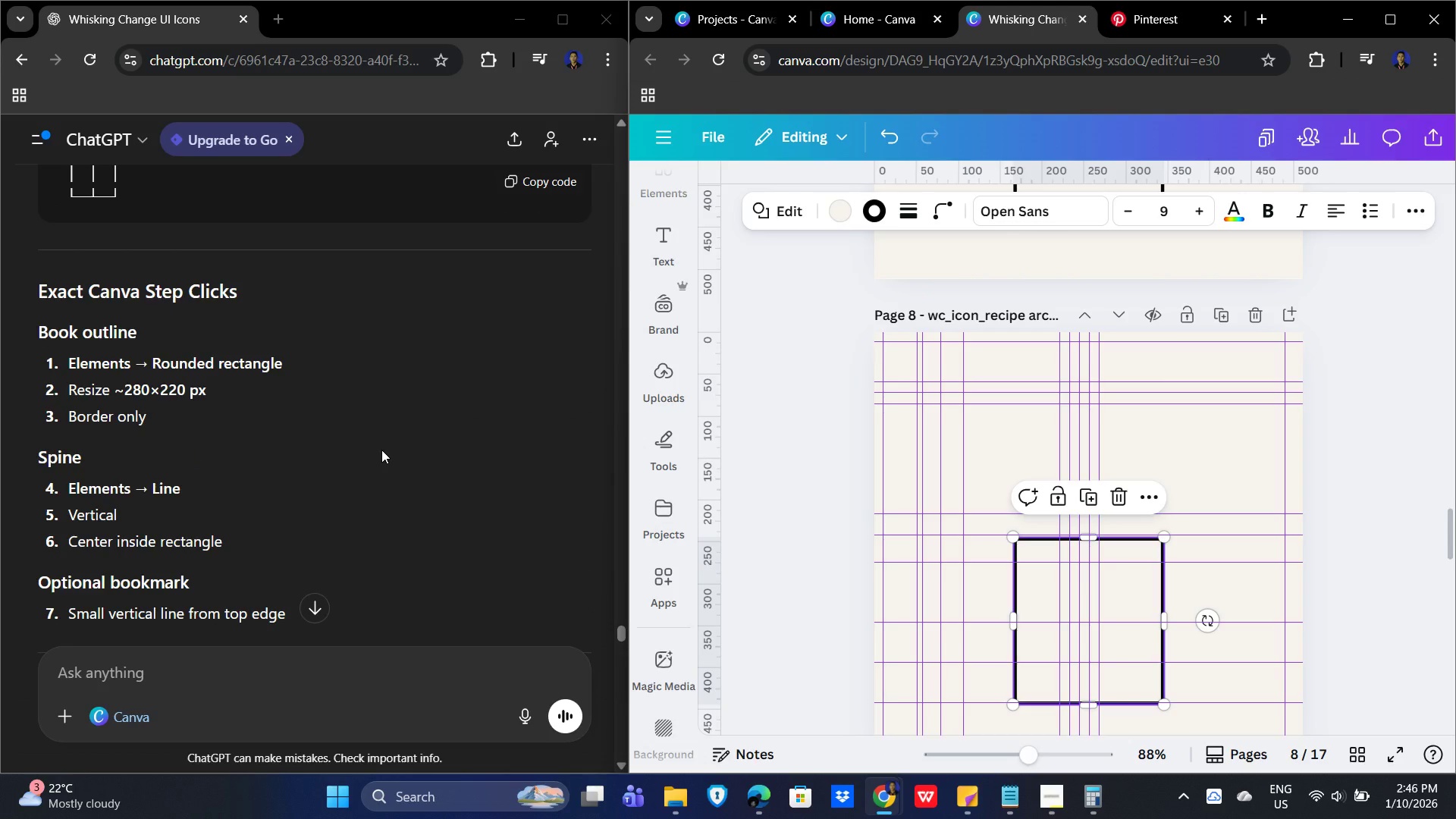 
scroll: coordinate [381, 450], scroll_direction: none, amount: 0.0
 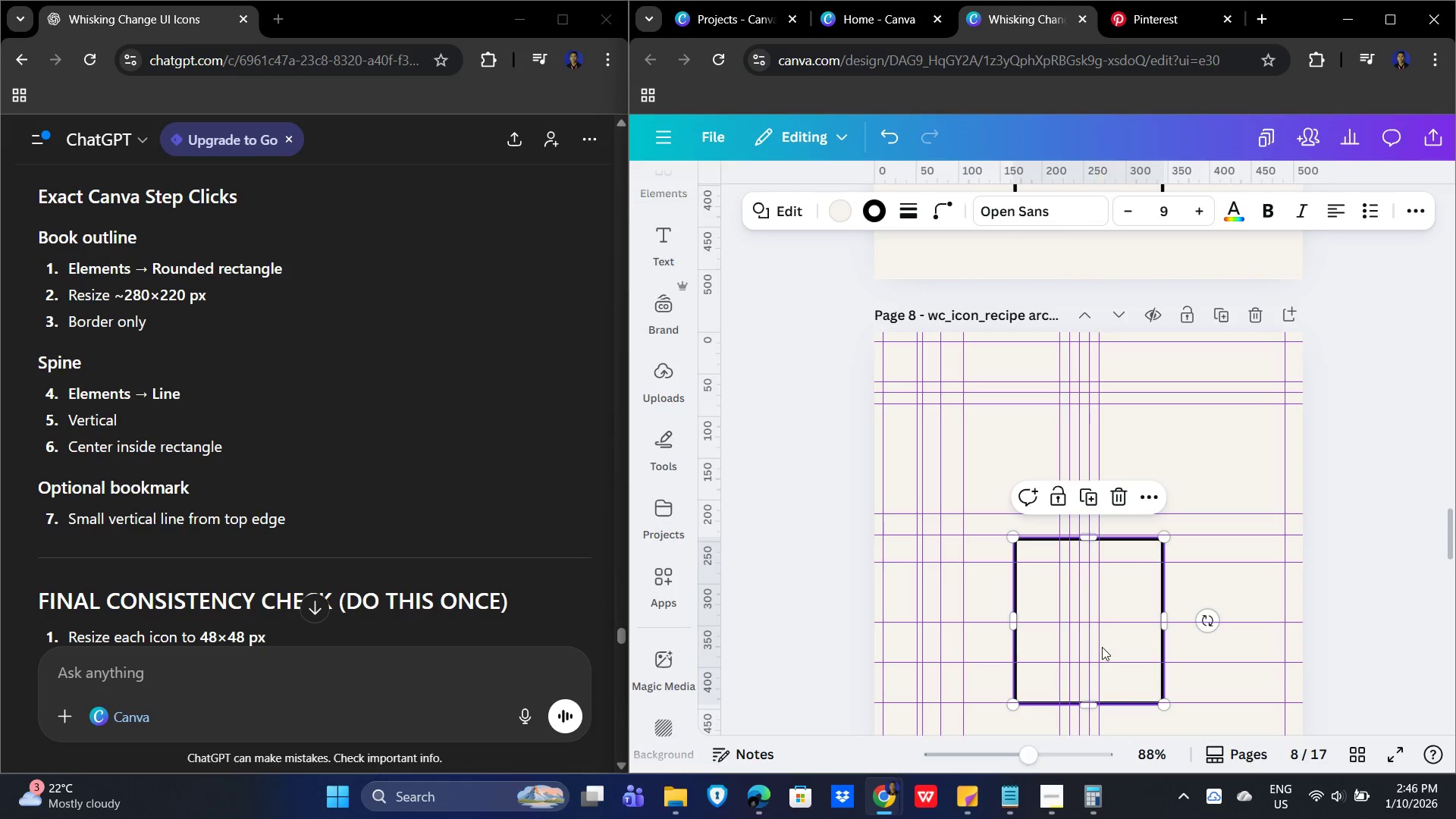 
left_click([1128, 593])
 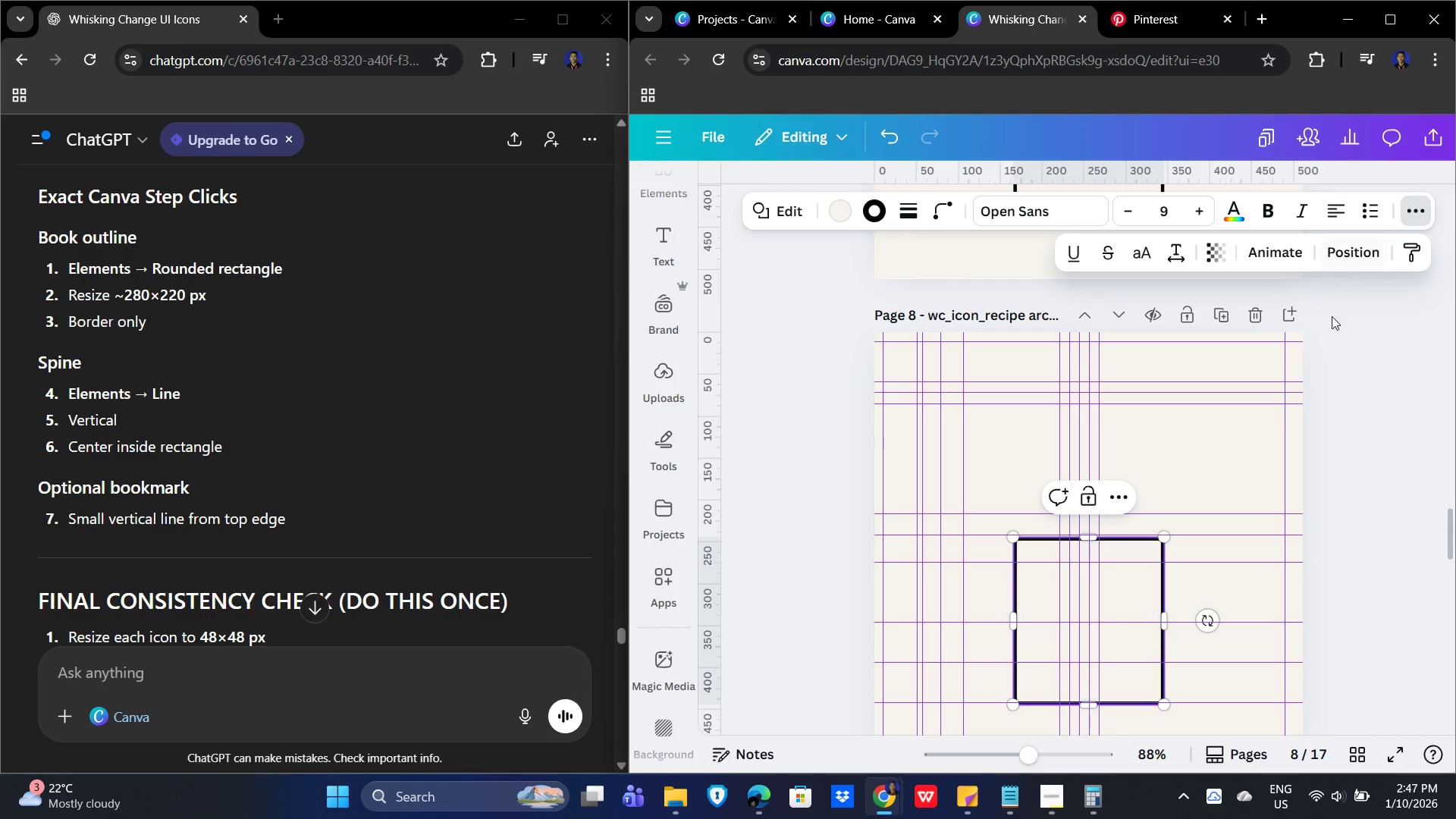 
left_click([1359, 246])
 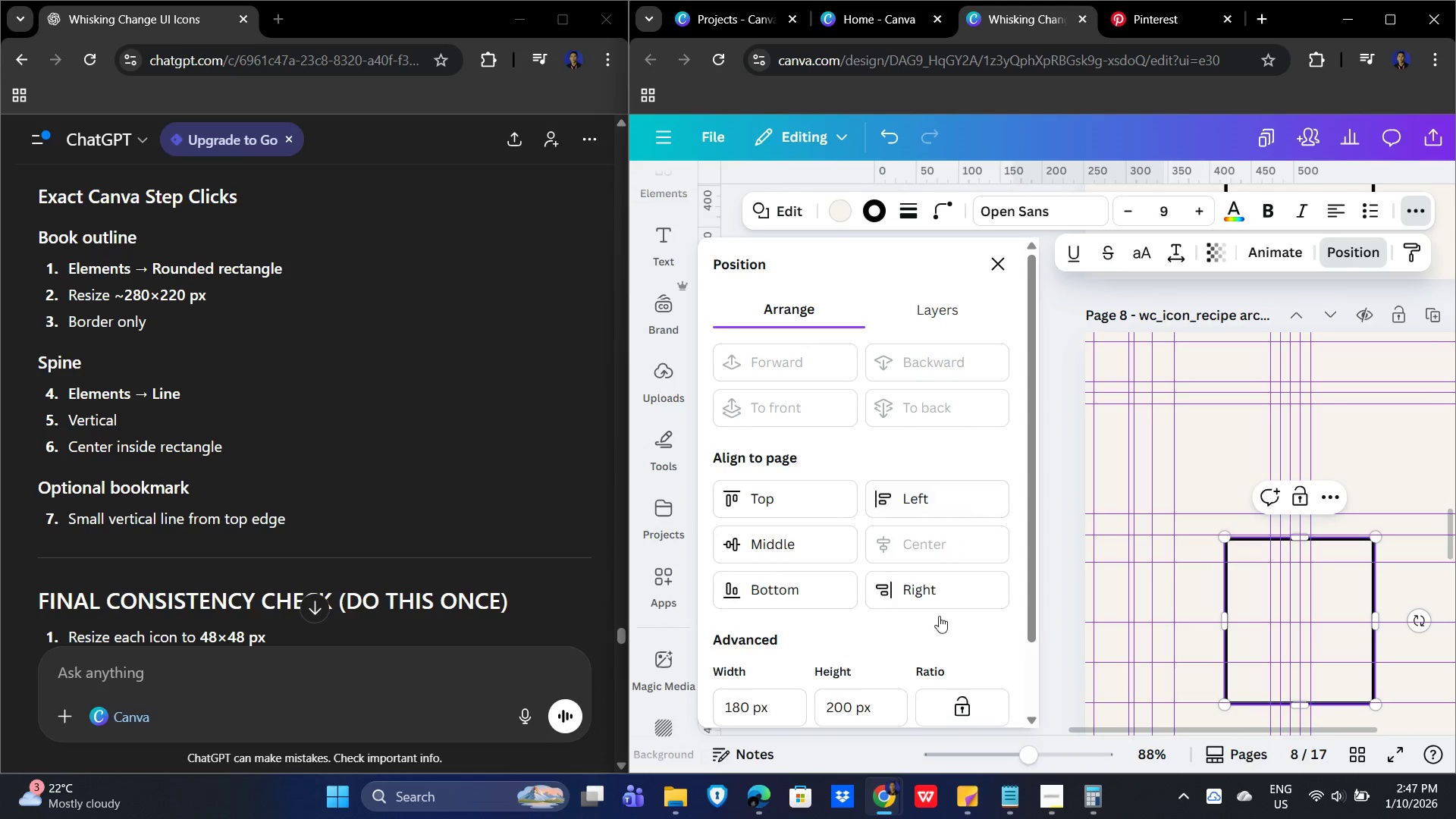 
scroll: coordinate [939, 617], scroll_direction: down, amount: 3.0
 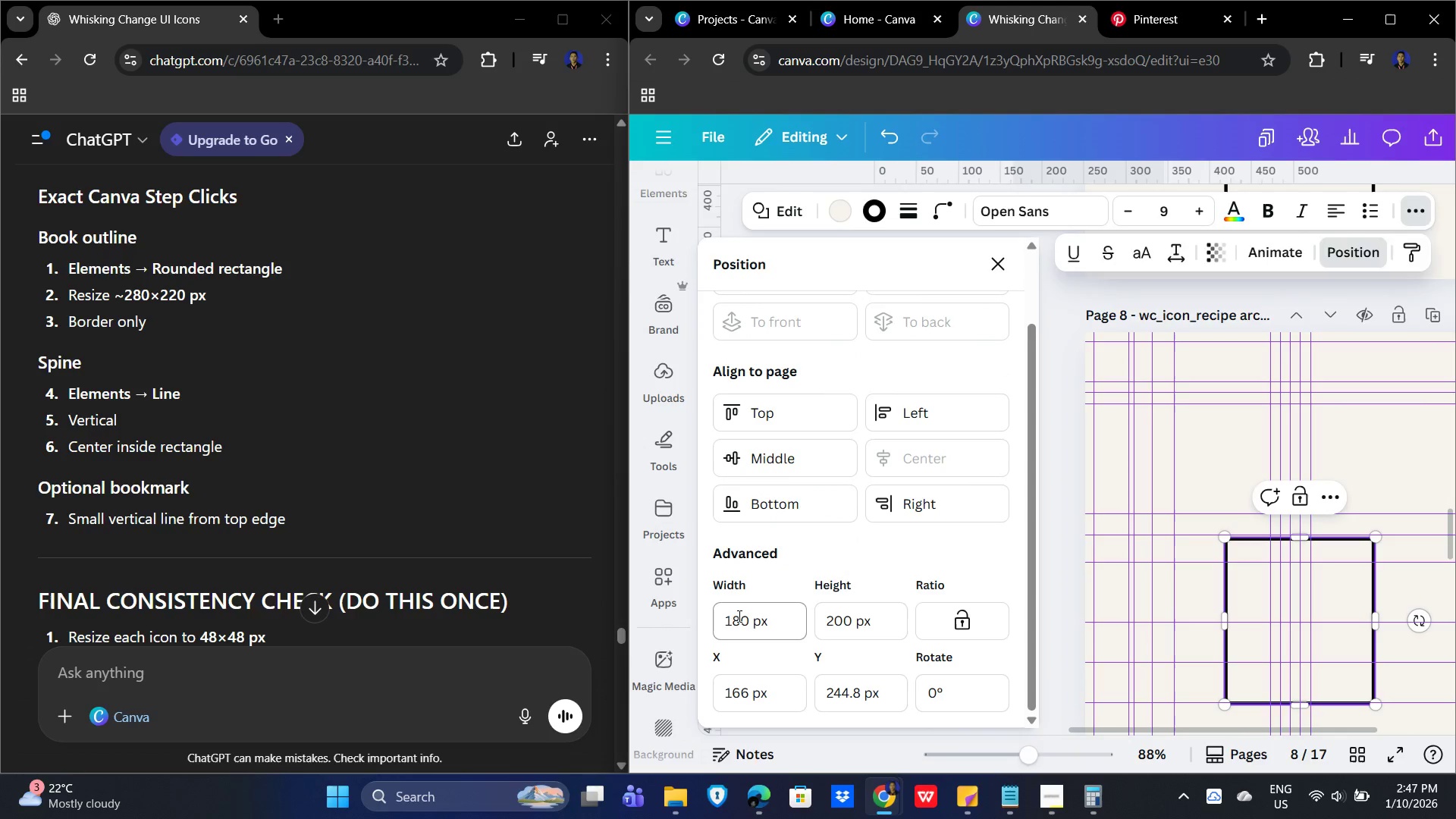 
left_click_drag(start_coordinate=[771, 619], to_coordinate=[686, 623])
 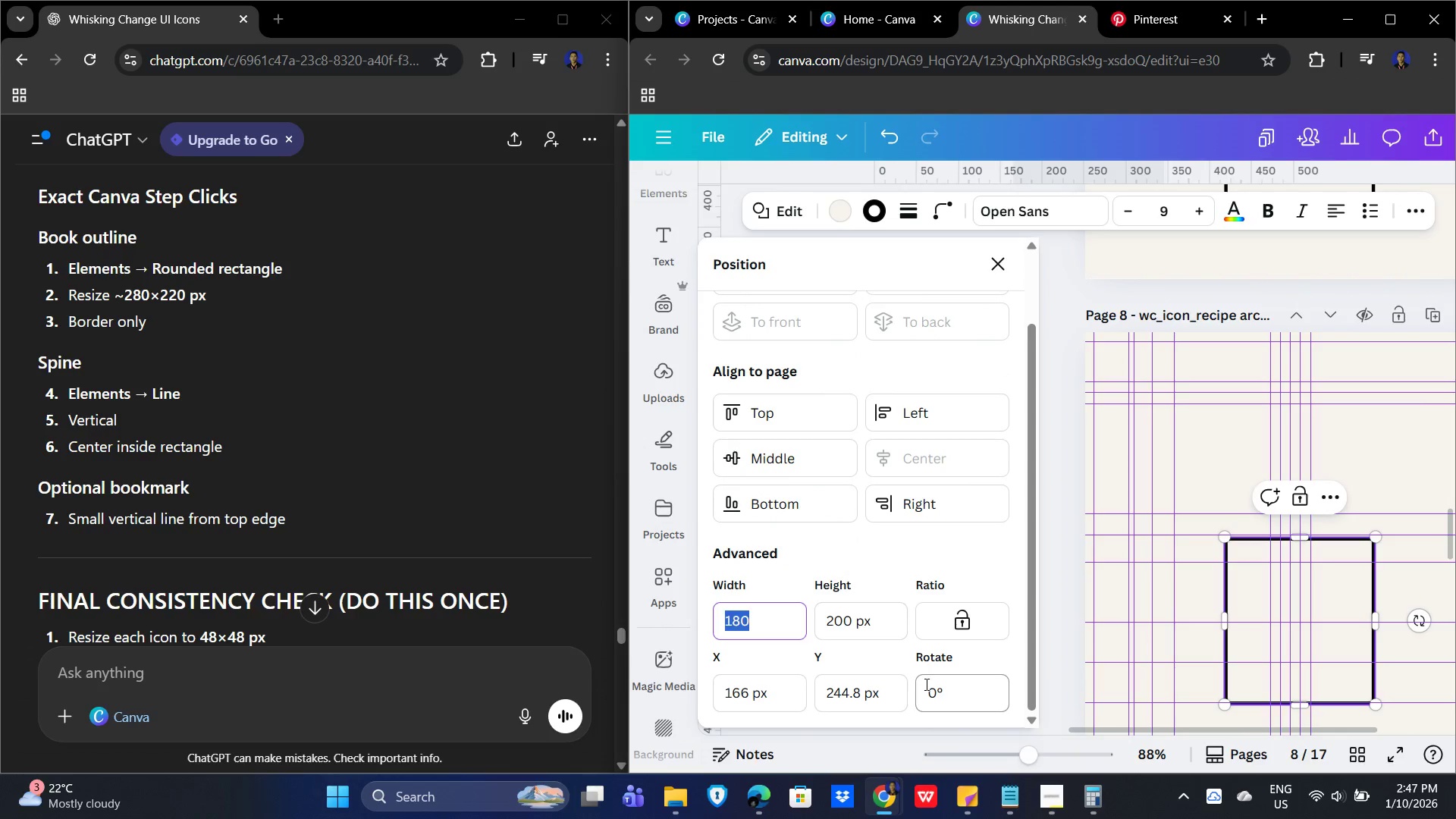 
key(Numpad2)
 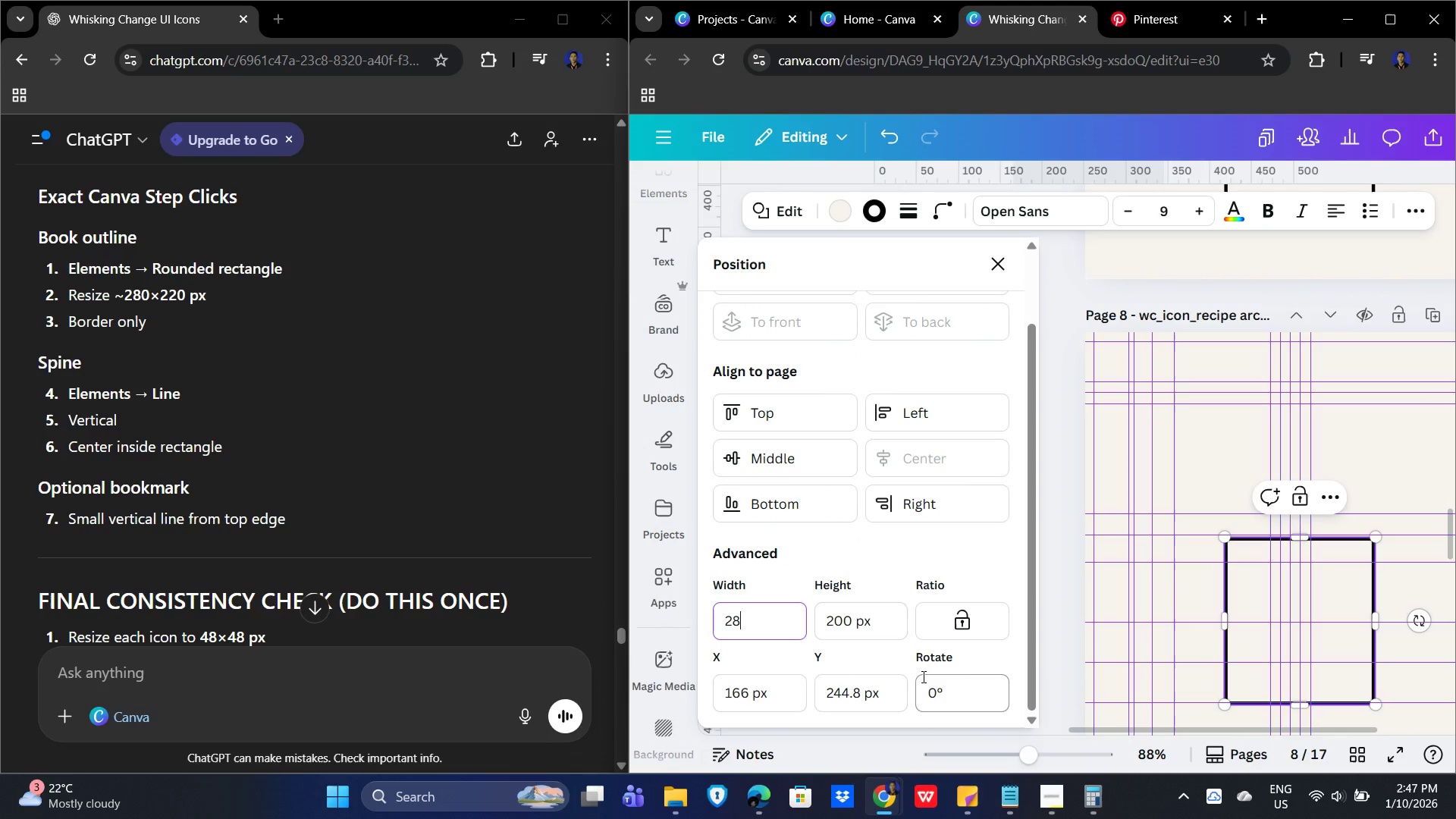 
key(Numpad8)
 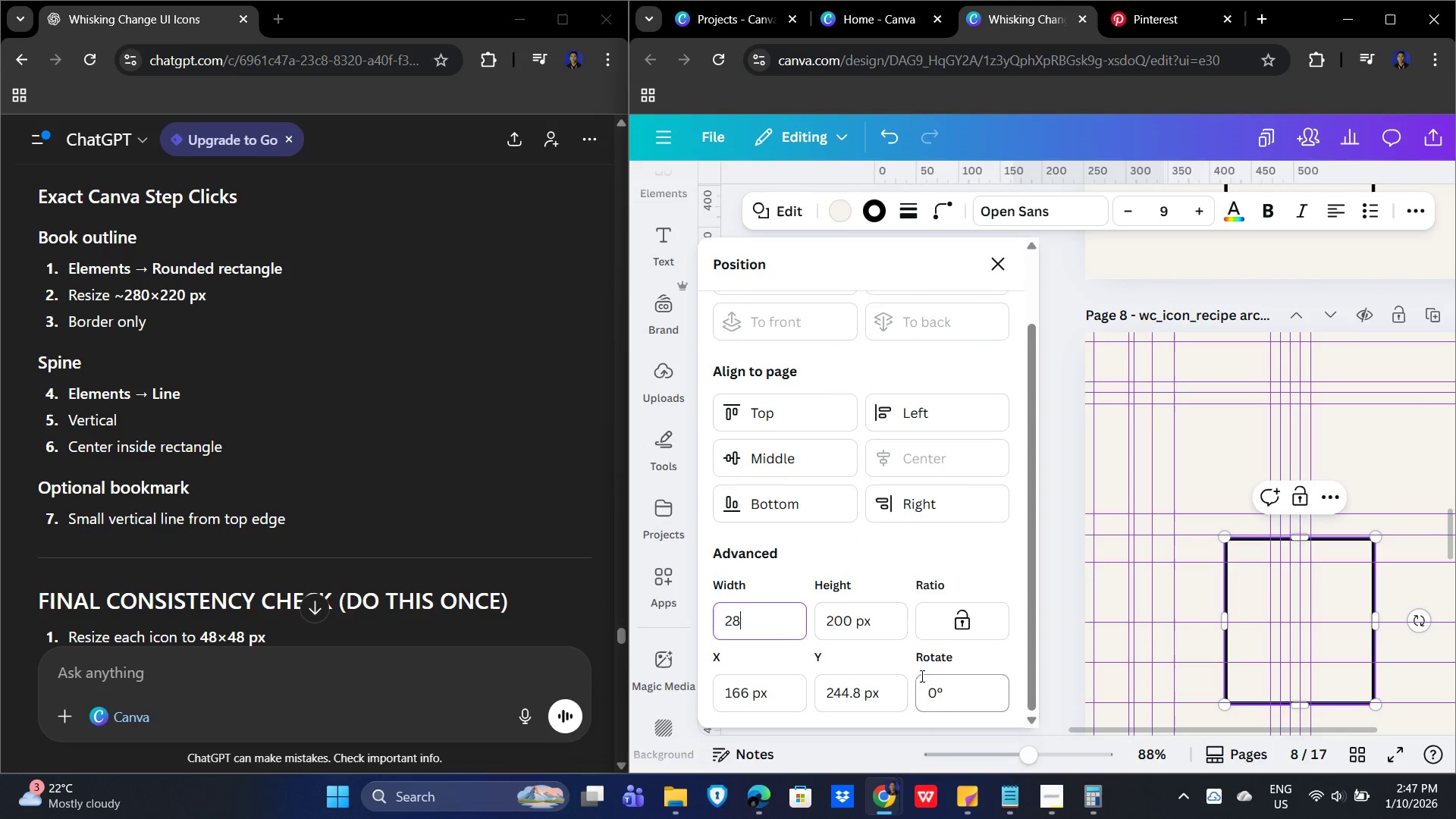 
key(Numpad0)
 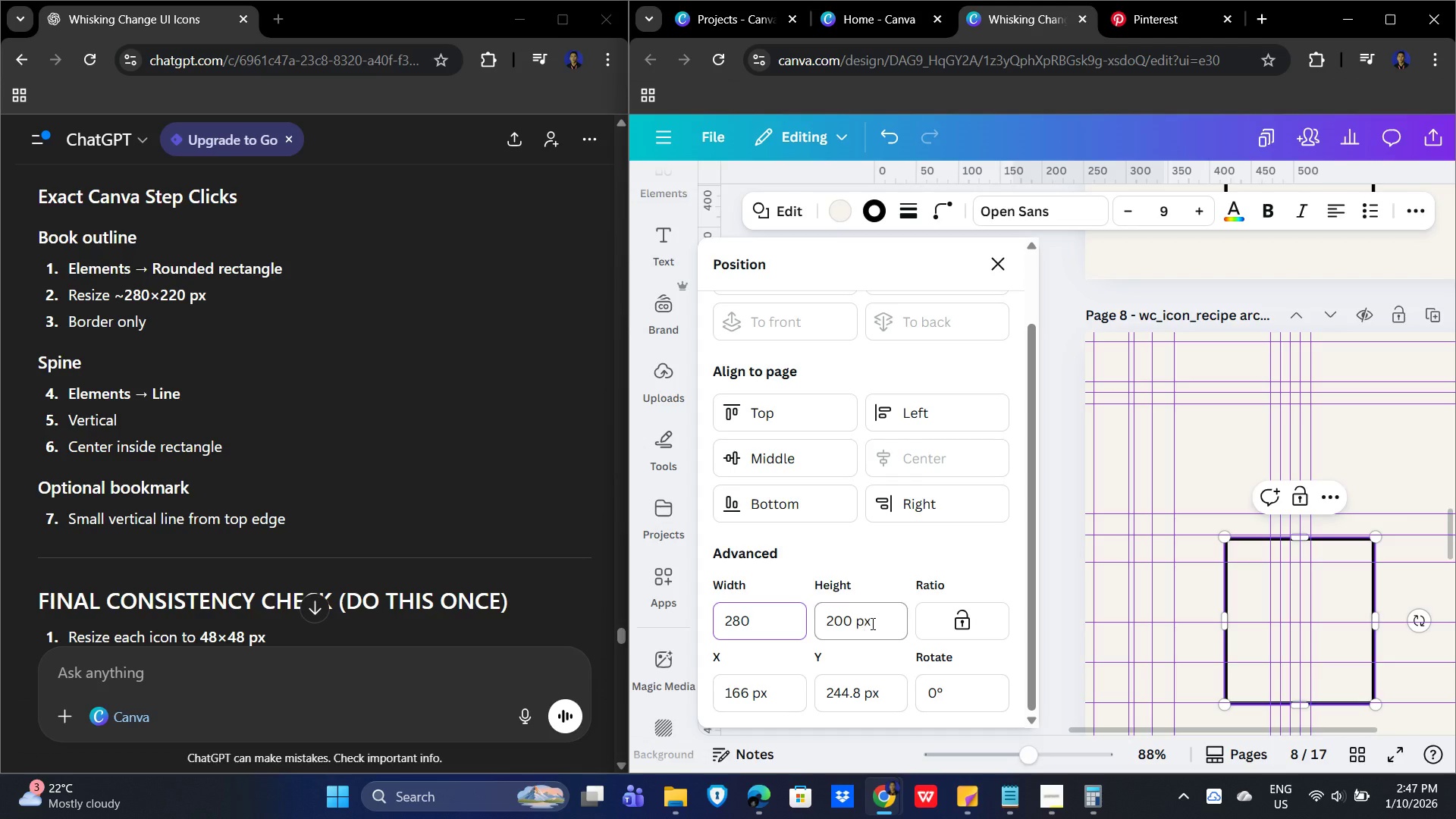 
left_click_drag(start_coordinate=[877, 620], to_coordinate=[828, 627])
 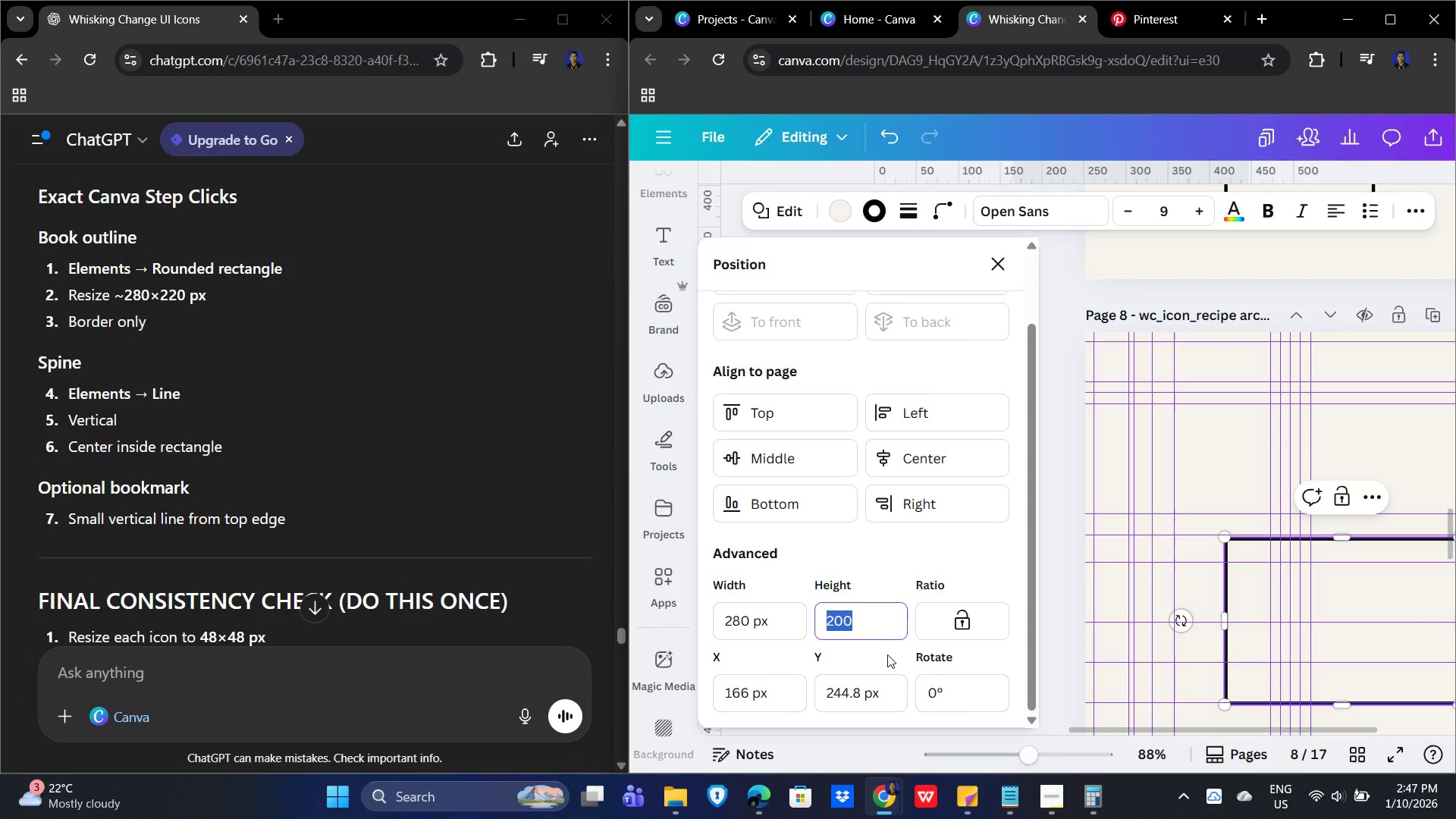 
key(Numpad2)
 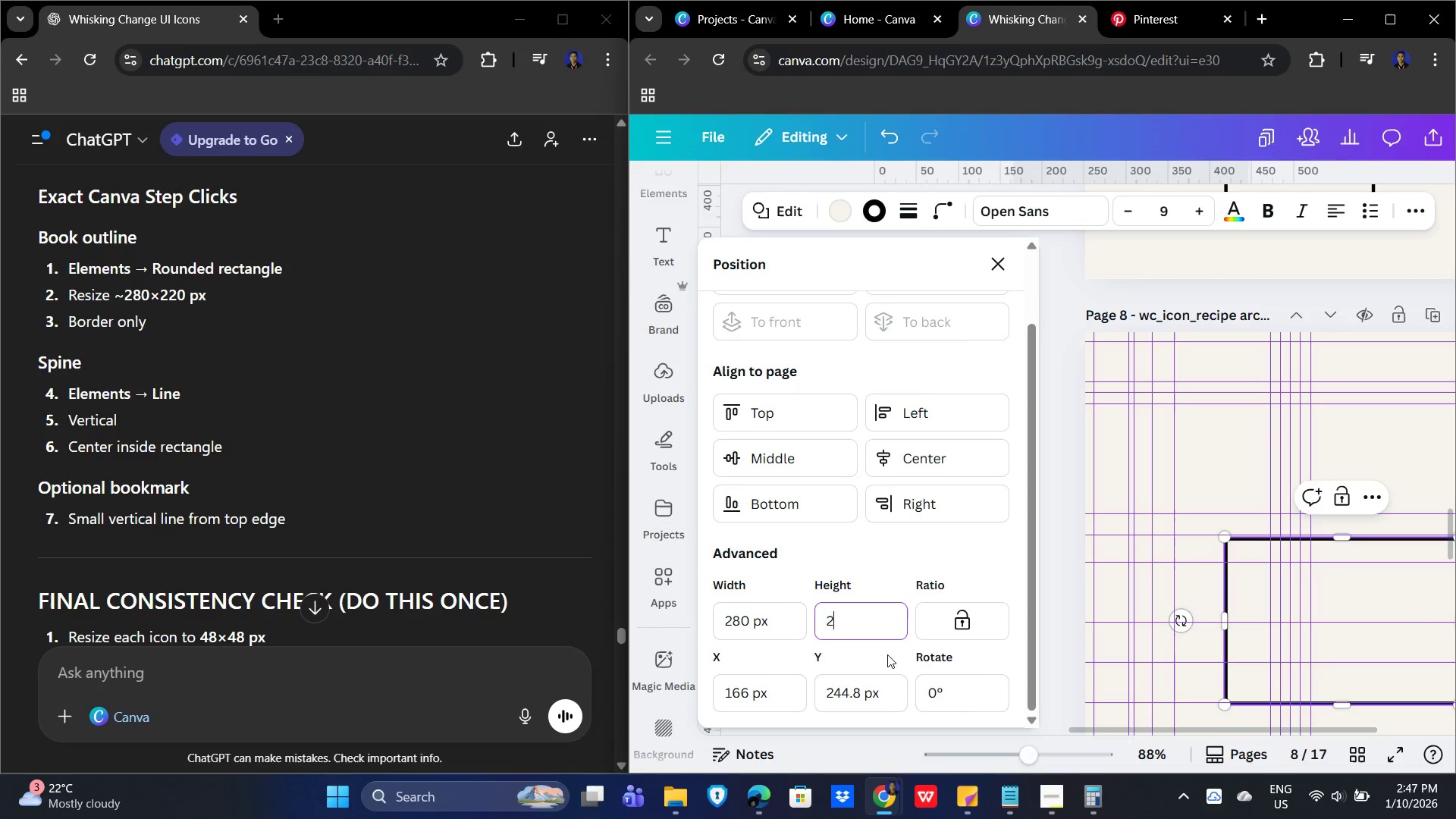 
key(Numpad2)
 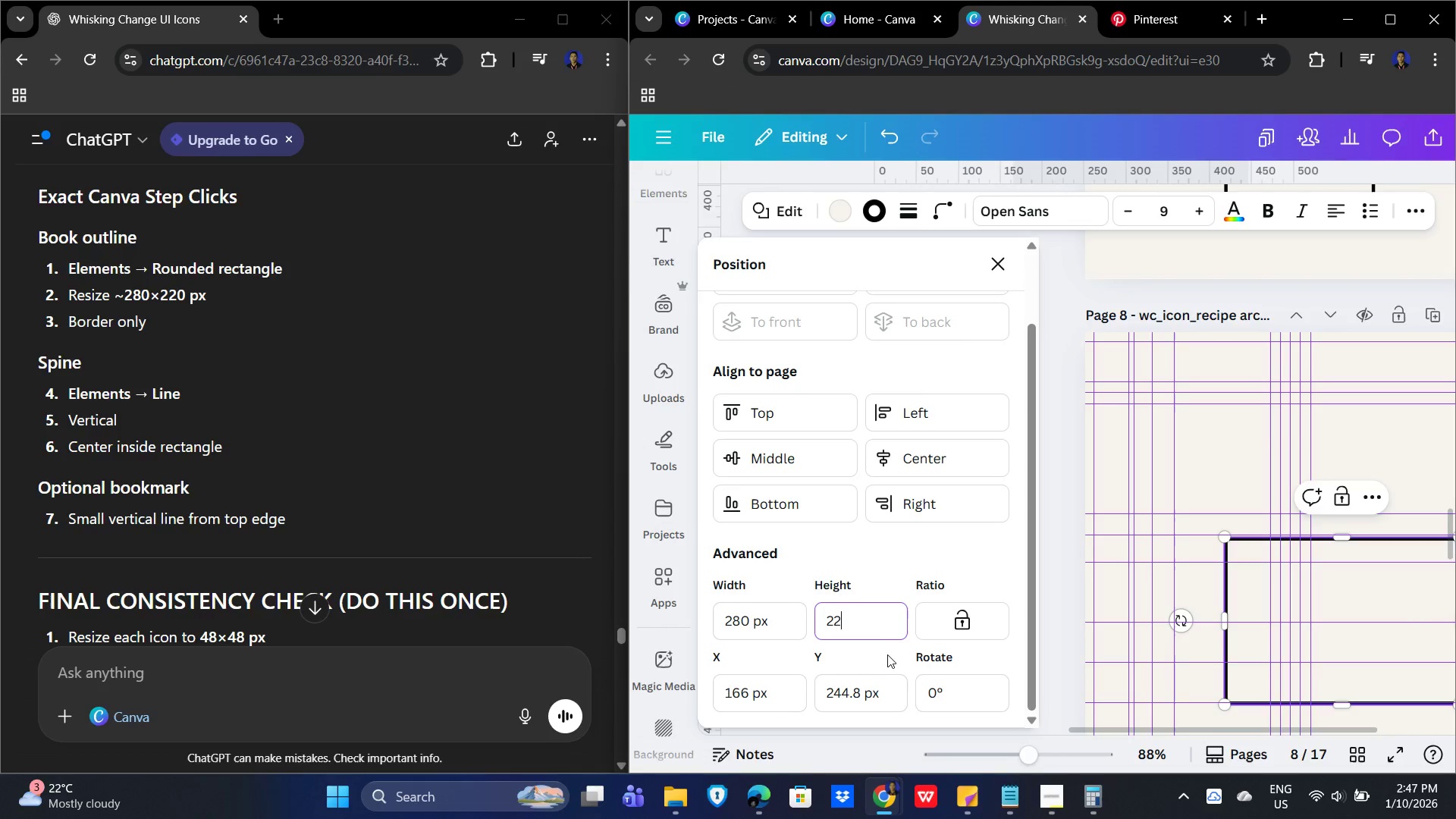 
key(Numpad0)
 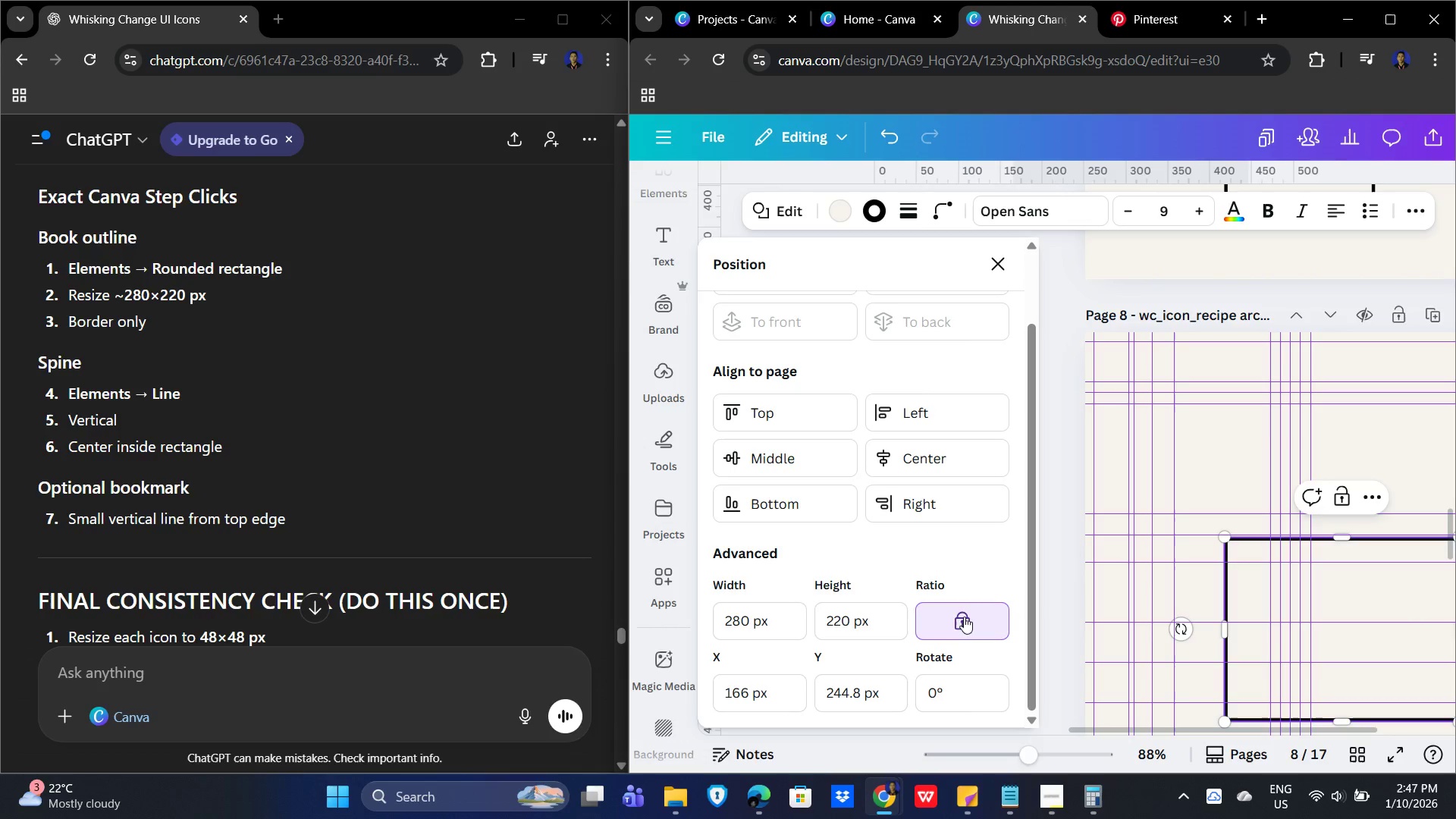 
left_click([1207, 467])
 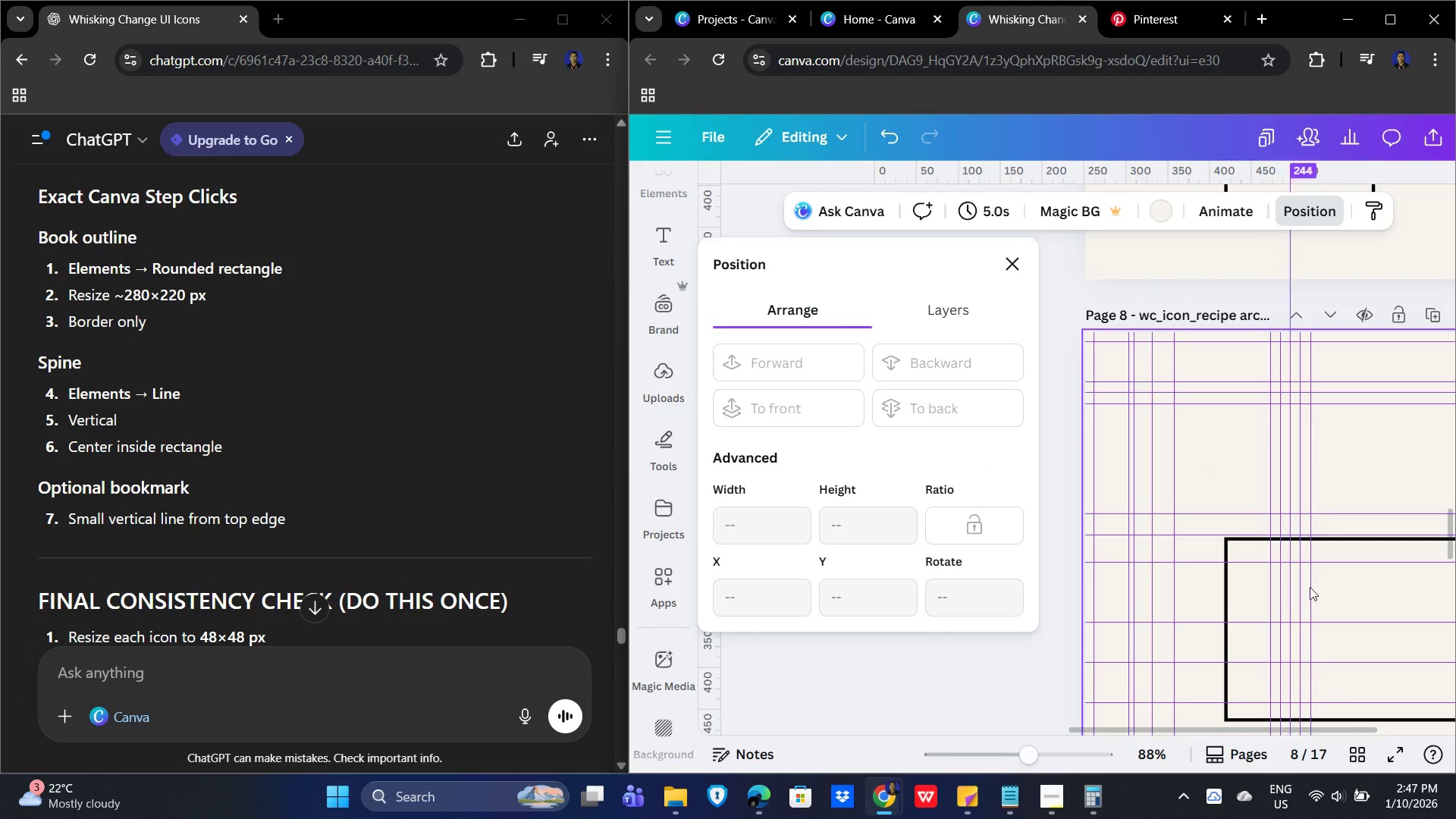 
scroll: coordinate [1414, 572], scroll_direction: down, amount: 3.0
 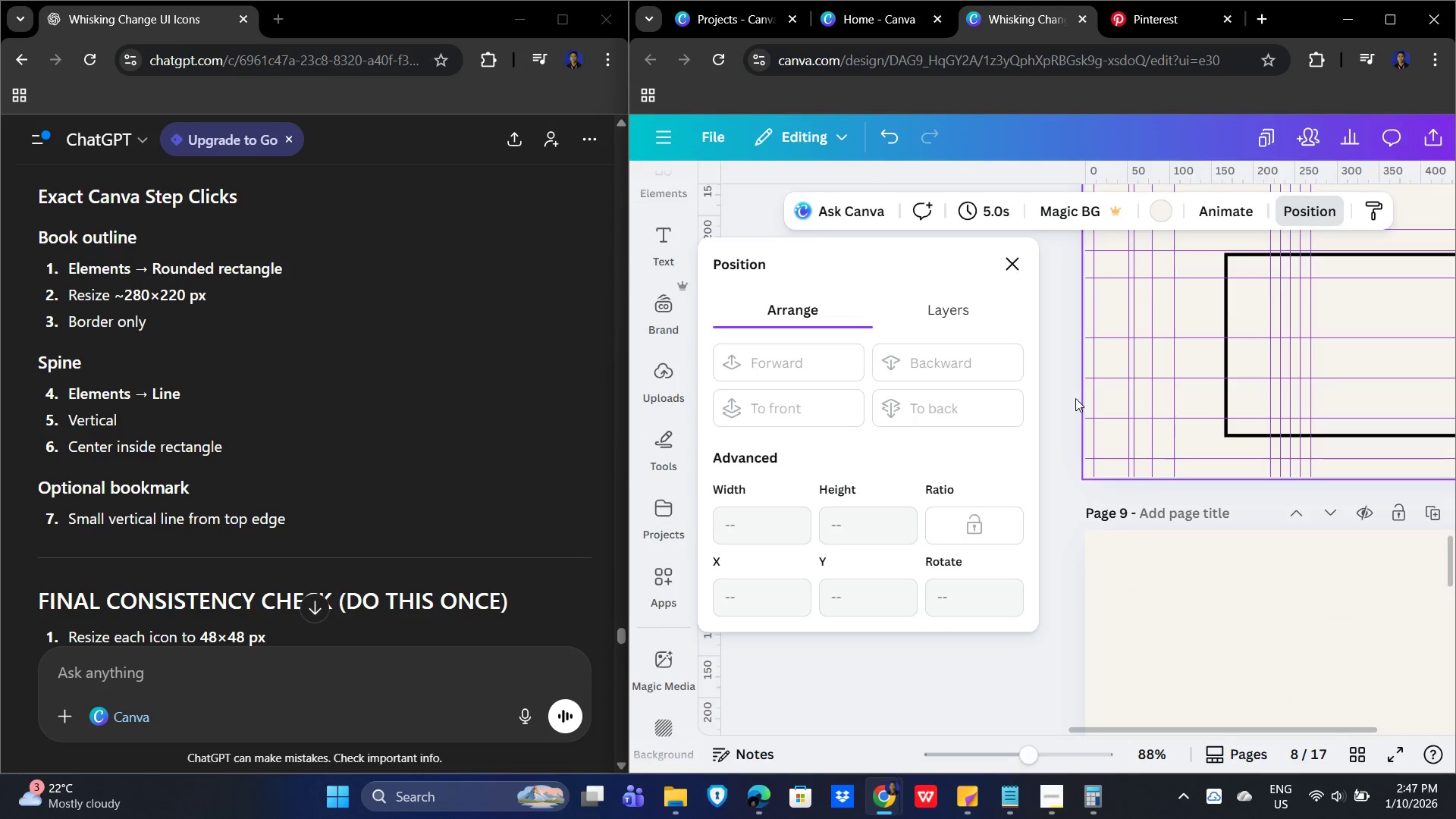 
left_click([1014, 263])
 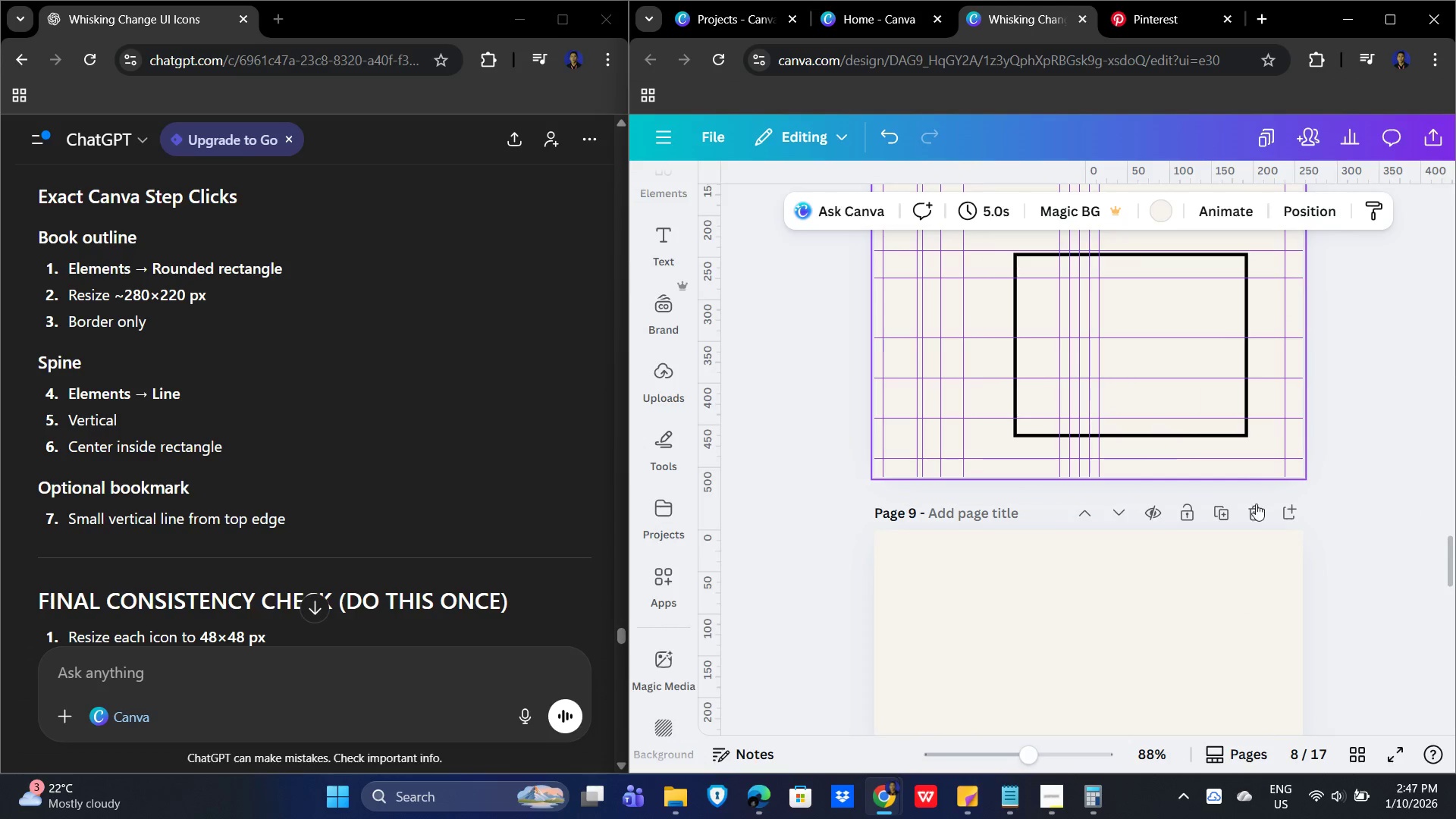 
scroll: coordinate [1324, 519], scroll_direction: up, amount: 1.0
 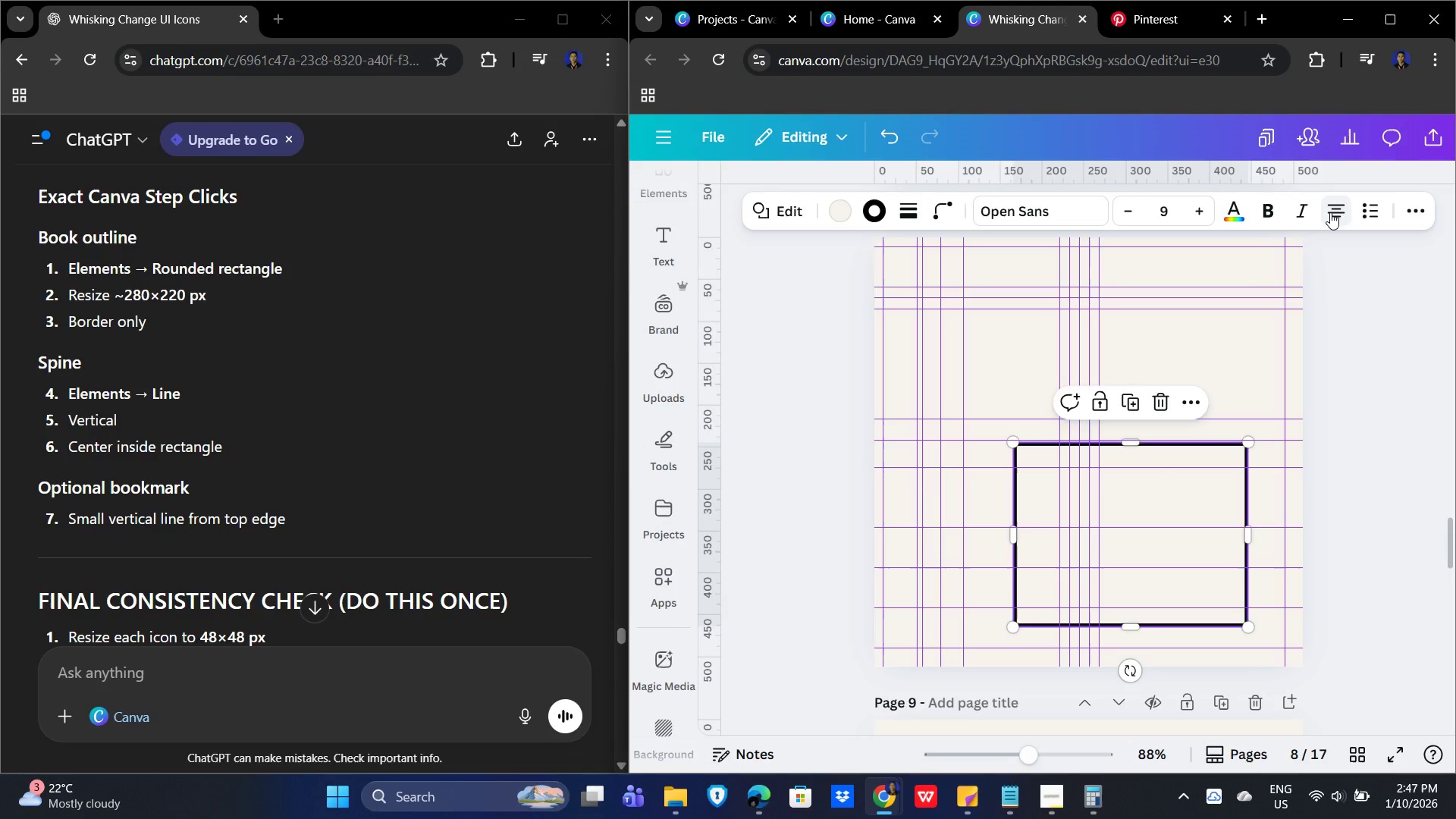 
left_click([1408, 212])
 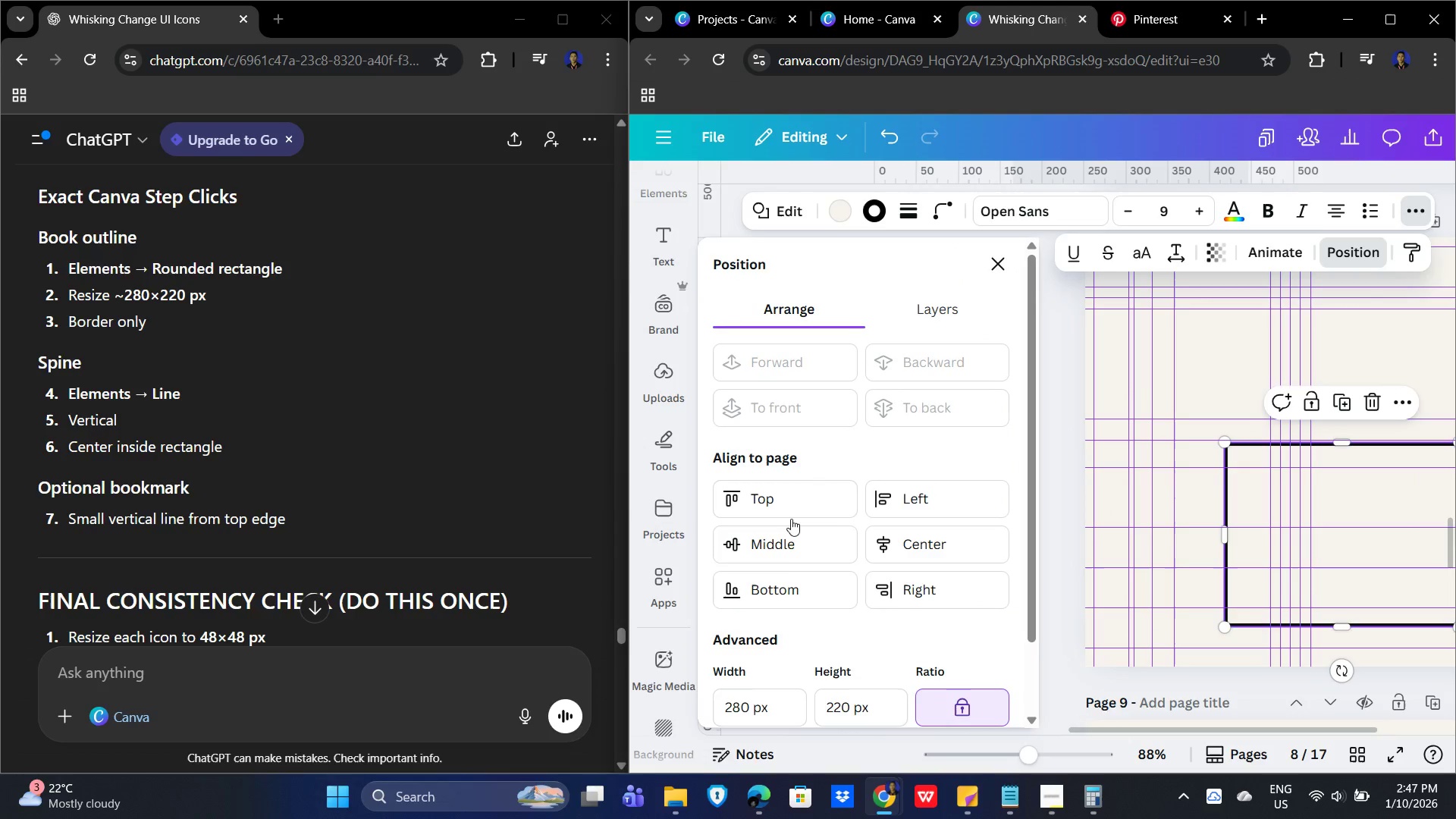 
left_click([784, 553])
 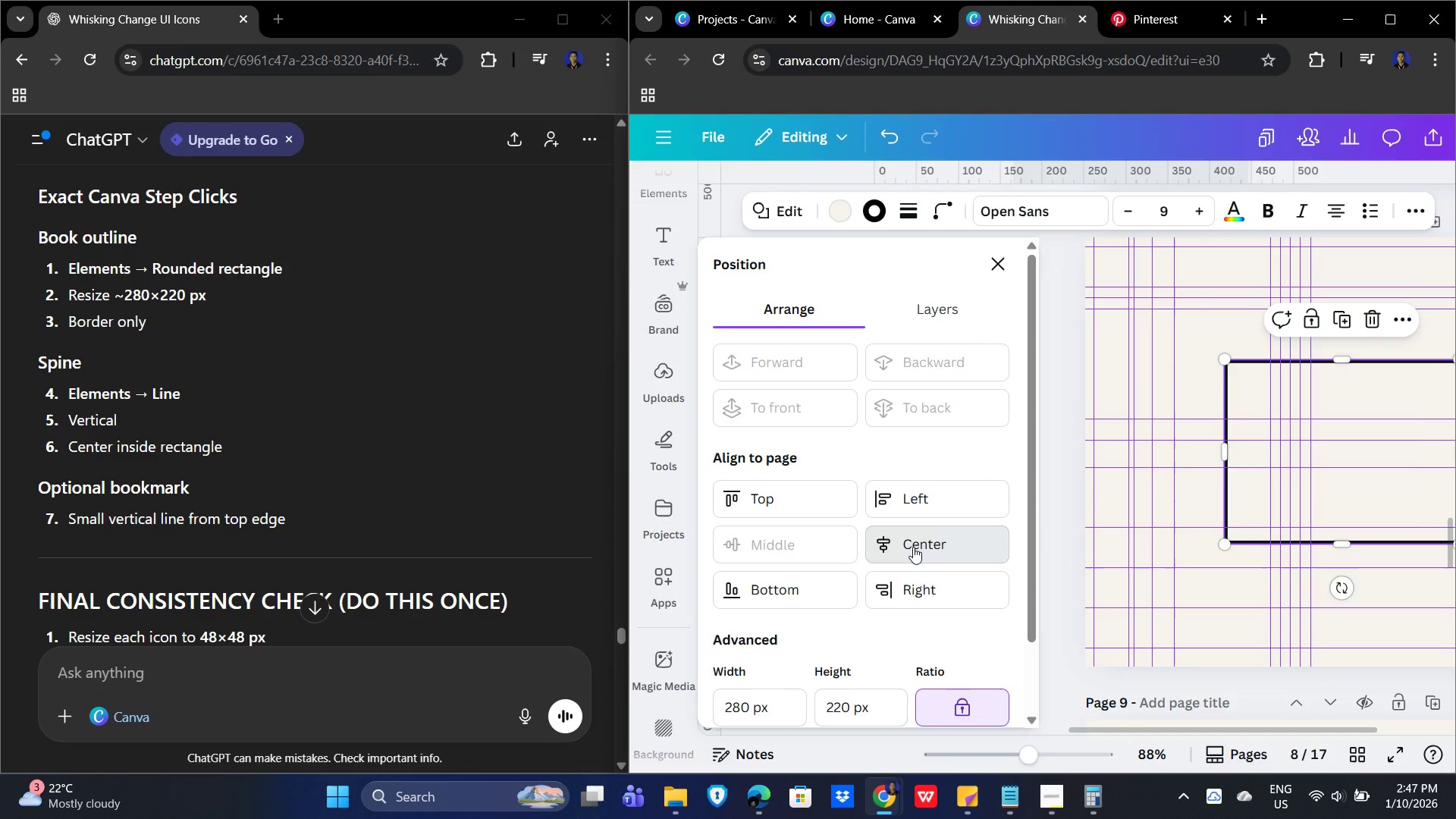 
left_click([1055, 413])
 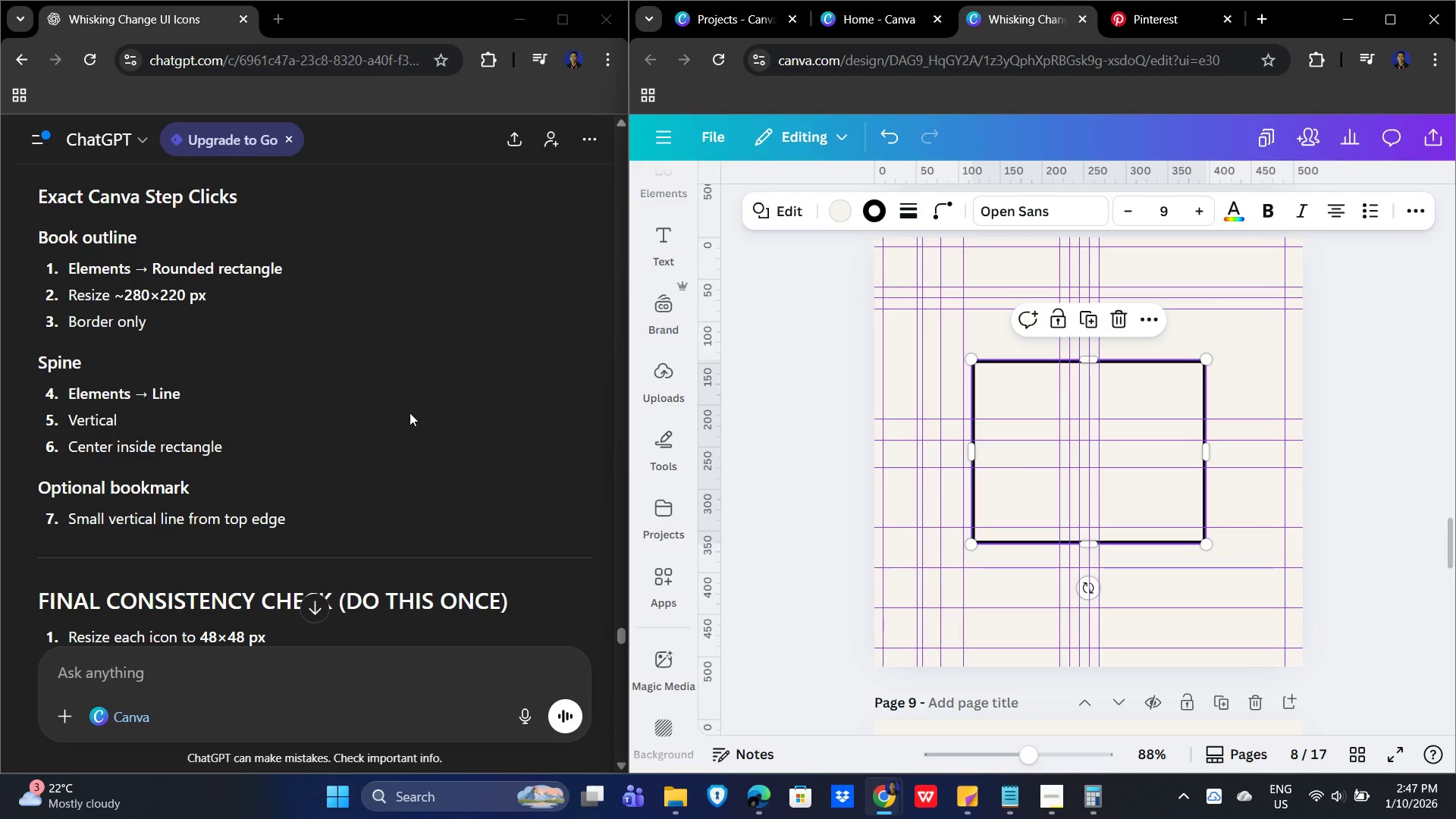 
wait(18.95)
 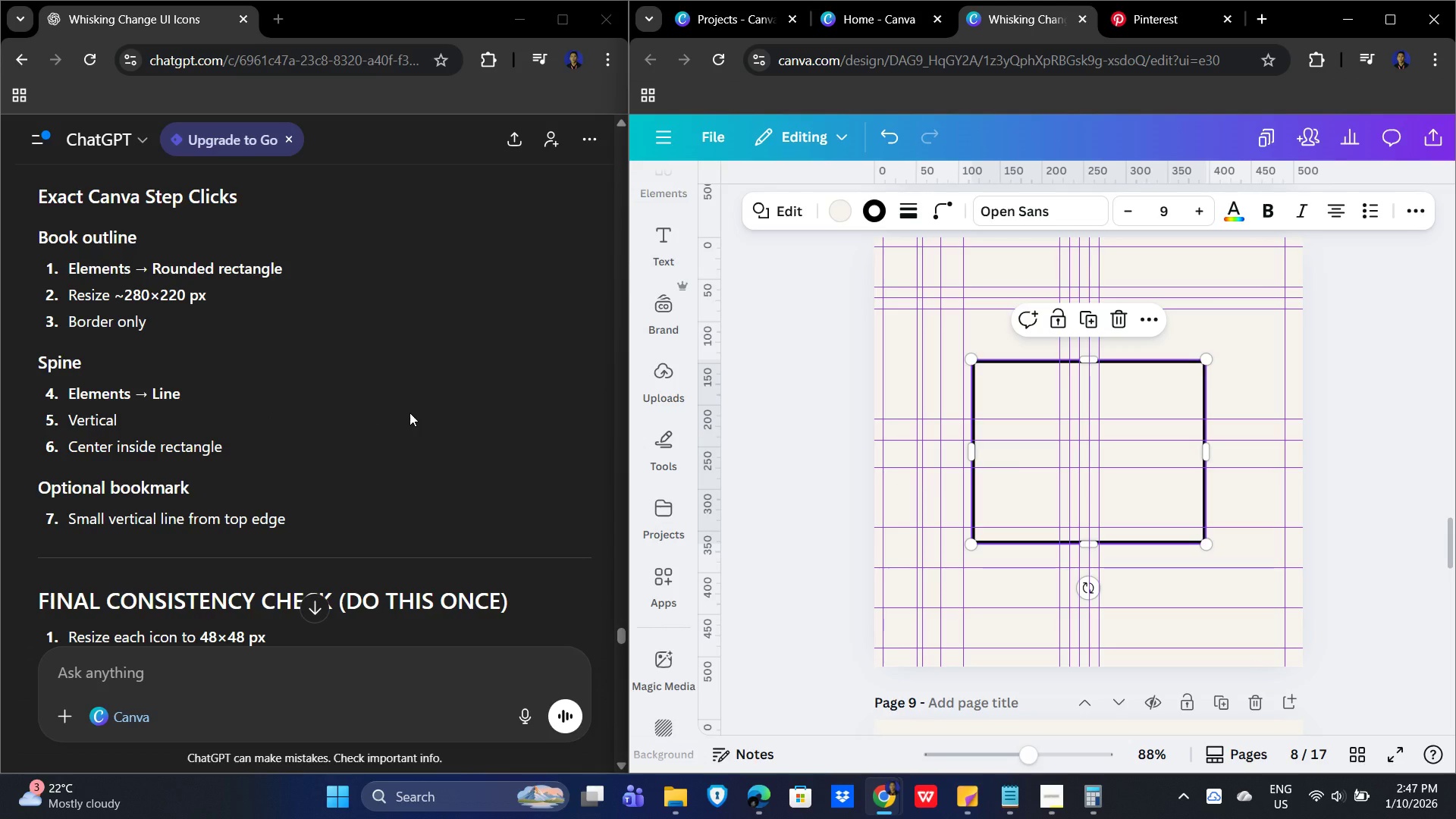 
scroll: coordinate [414, 404], scroll_direction: up, amount: 7.0
 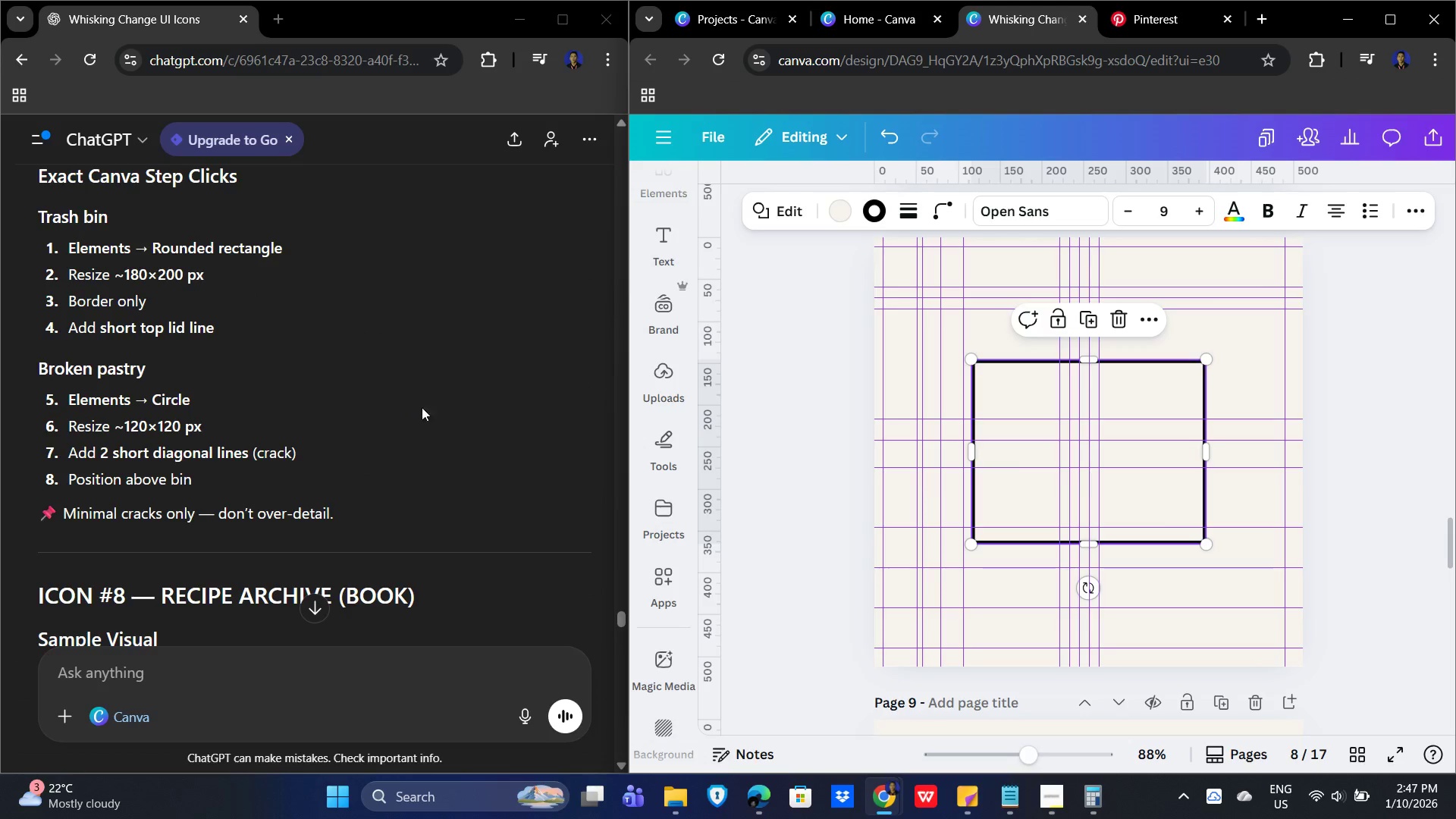 
scroll: coordinate [434, 401], scroll_direction: down, amount: 4.0
 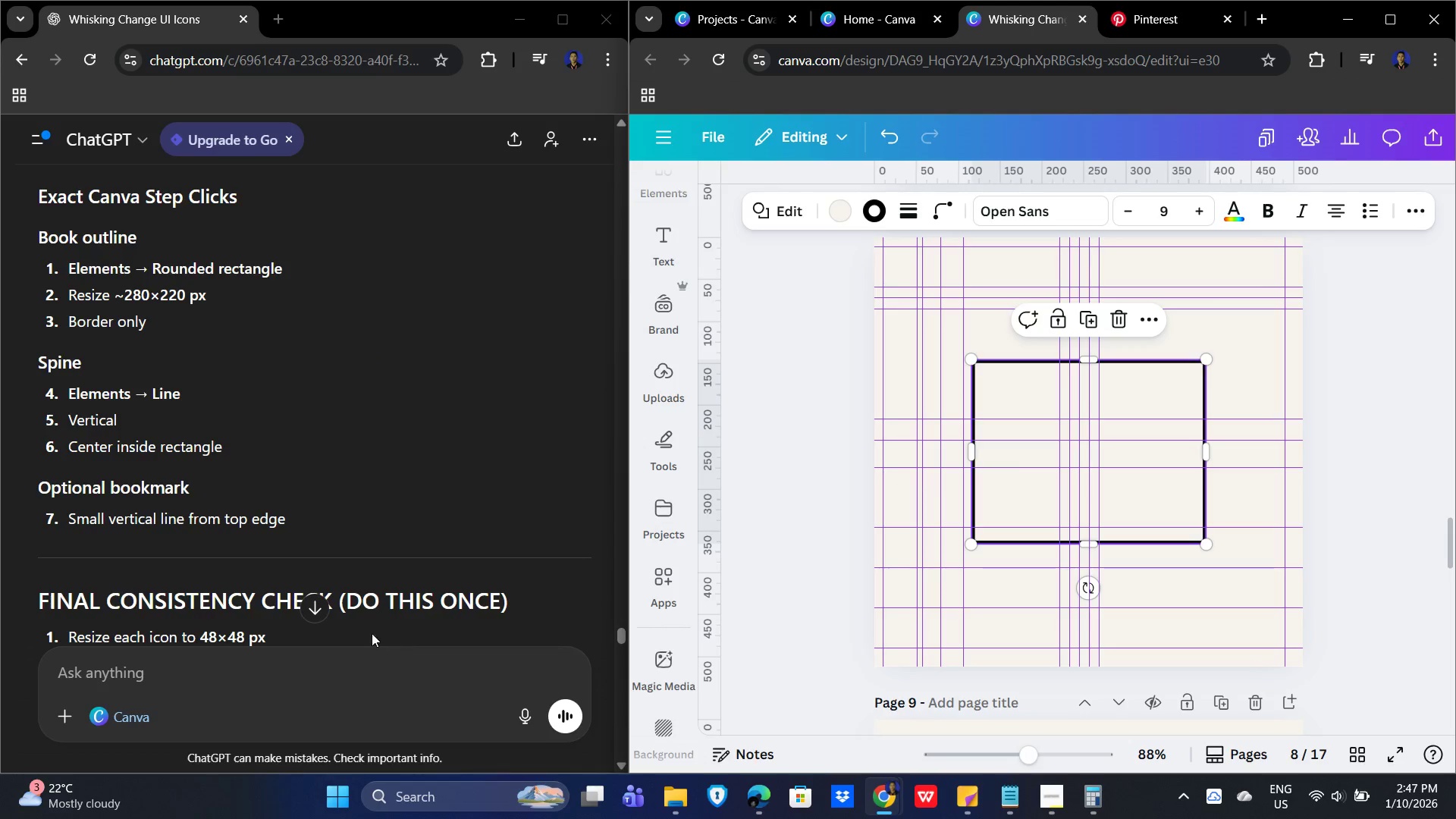 
wait(9.73)
 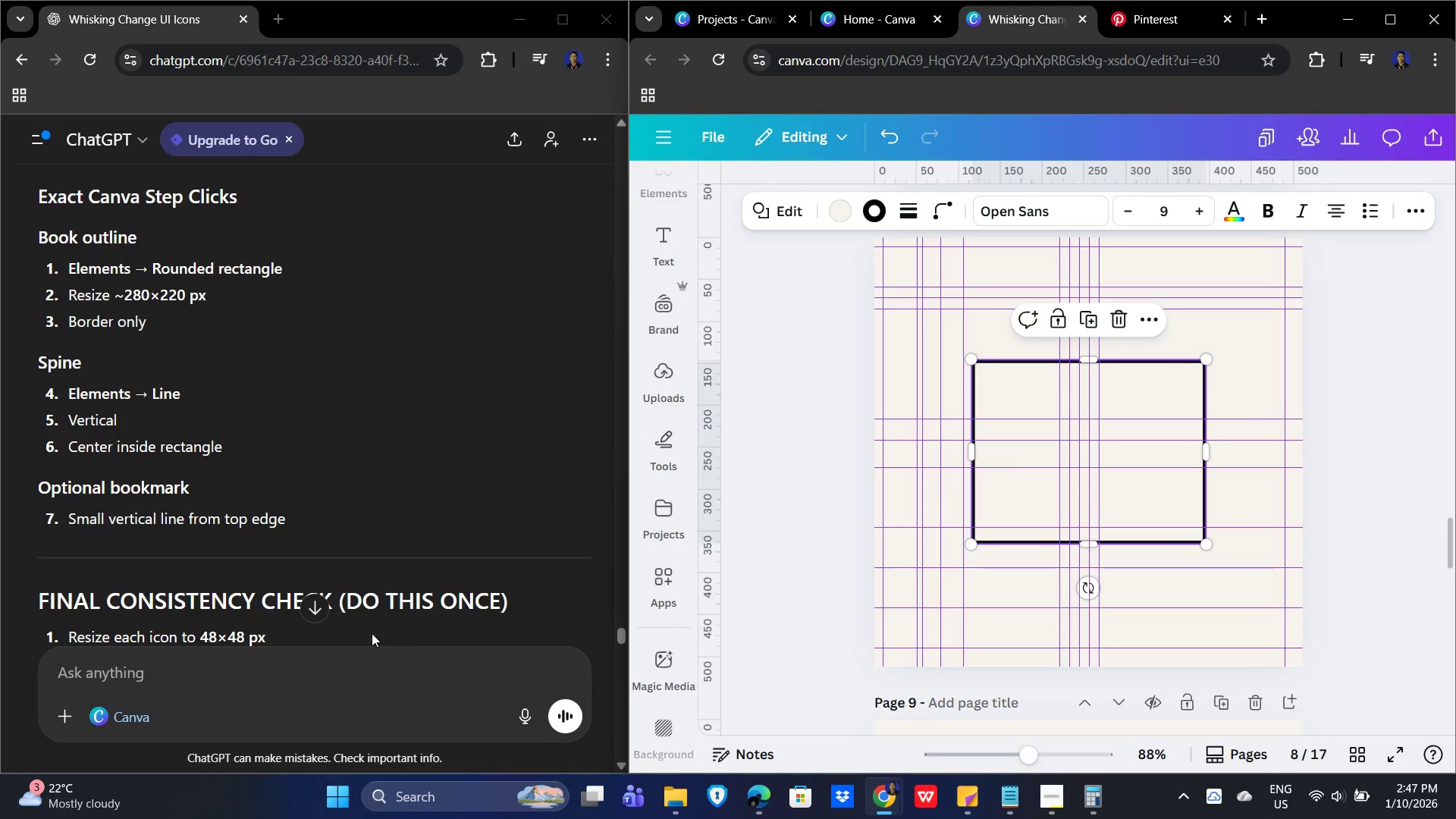 
left_click([818, 474])
 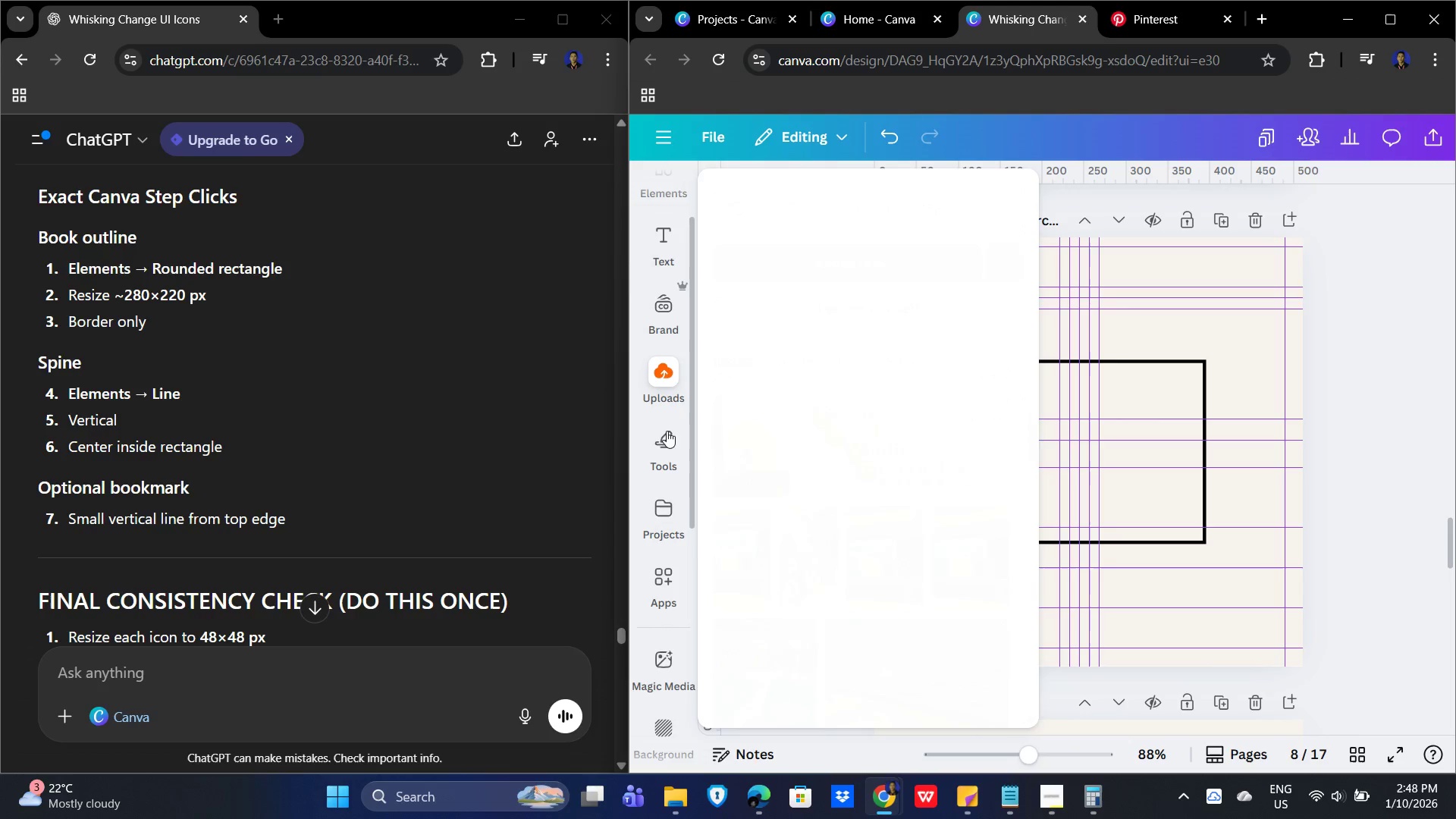 
scroll: coordinate [637, 307], scroll_direction: up, amount: 2.0
 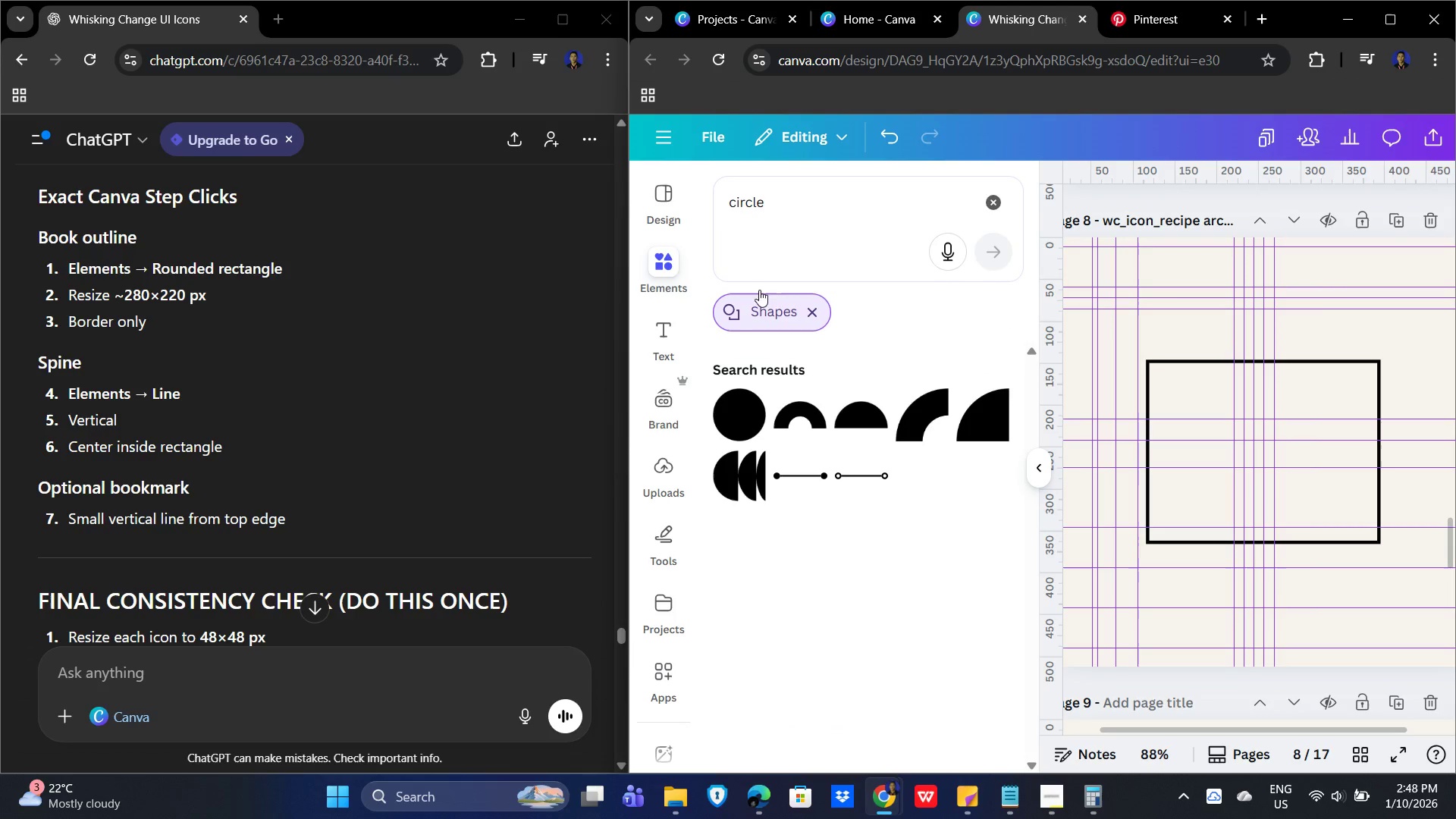 
left_click_drag(start_coordinate=[773, 202], to_coordinate=[703, 189])
 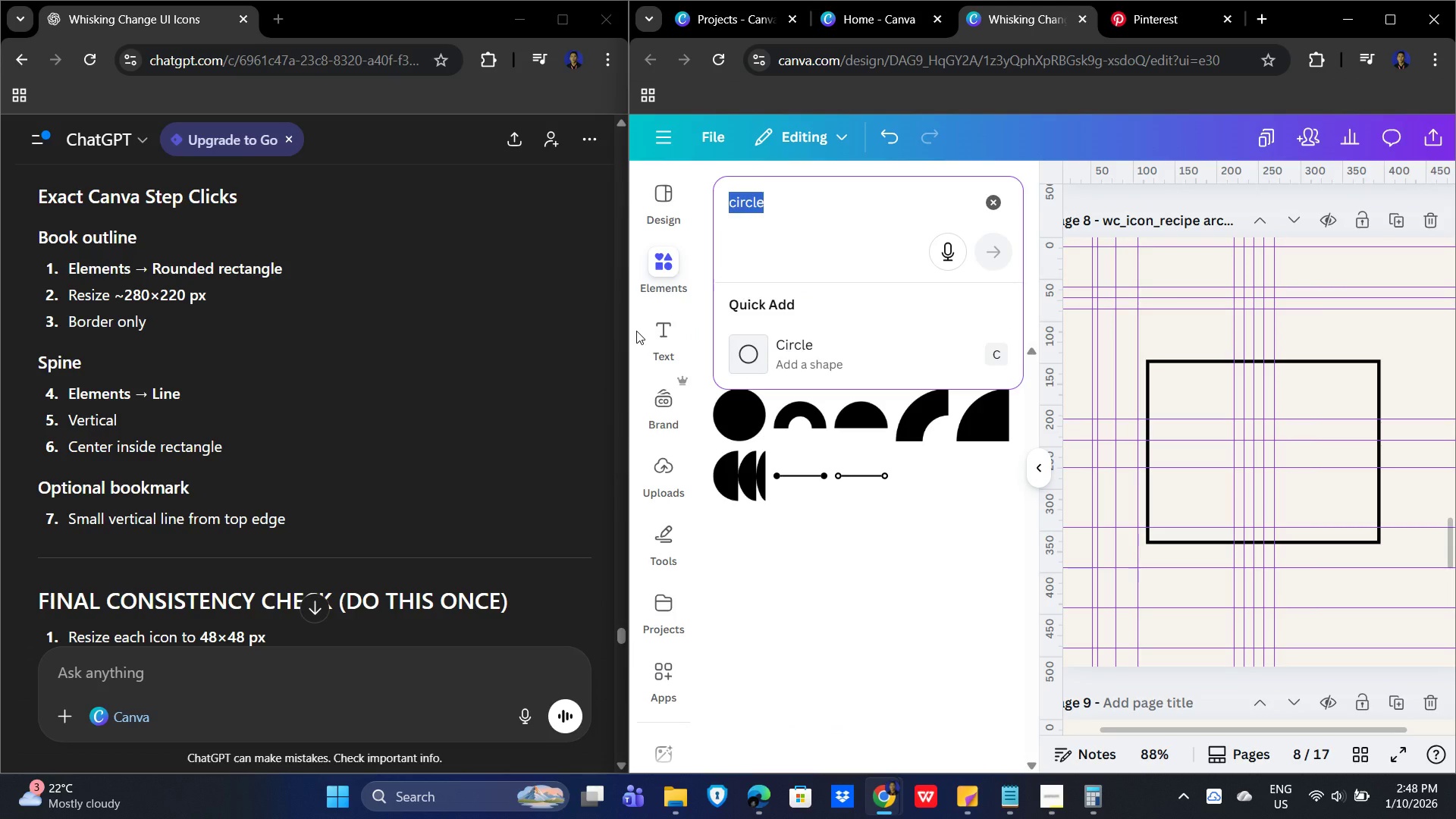 
type(lin)
 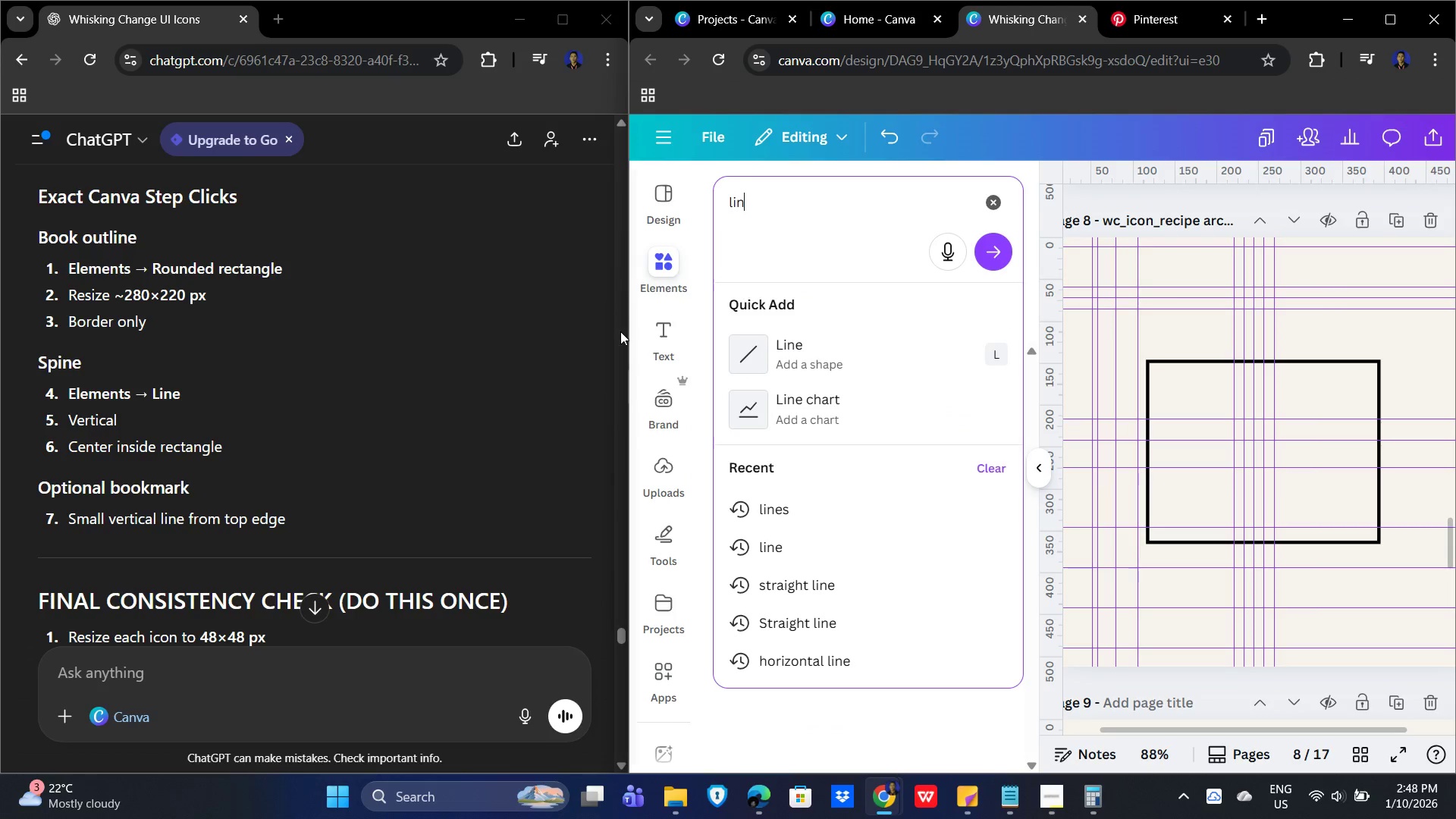 
key(E)
 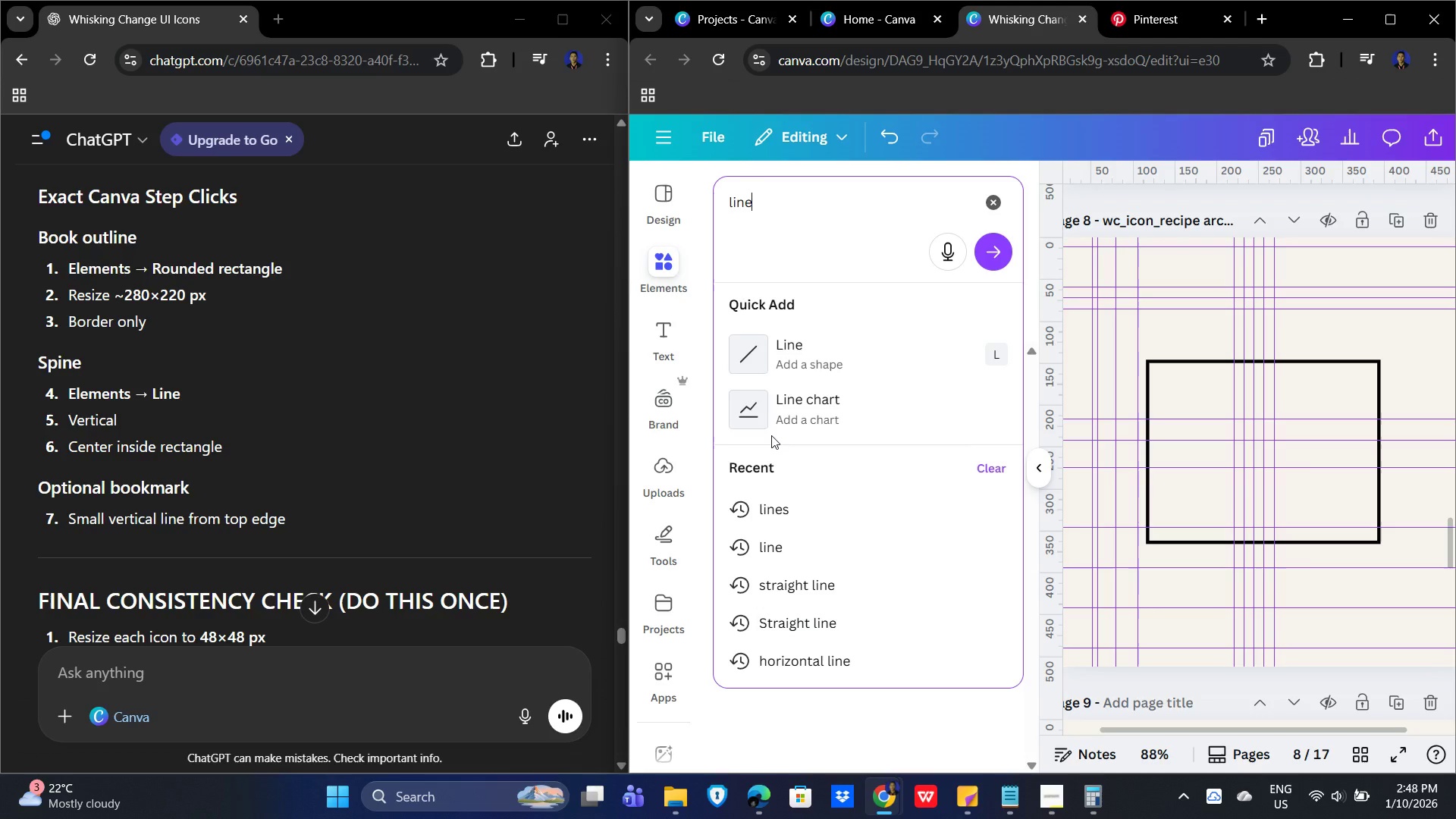 
left_click([787, 352])
 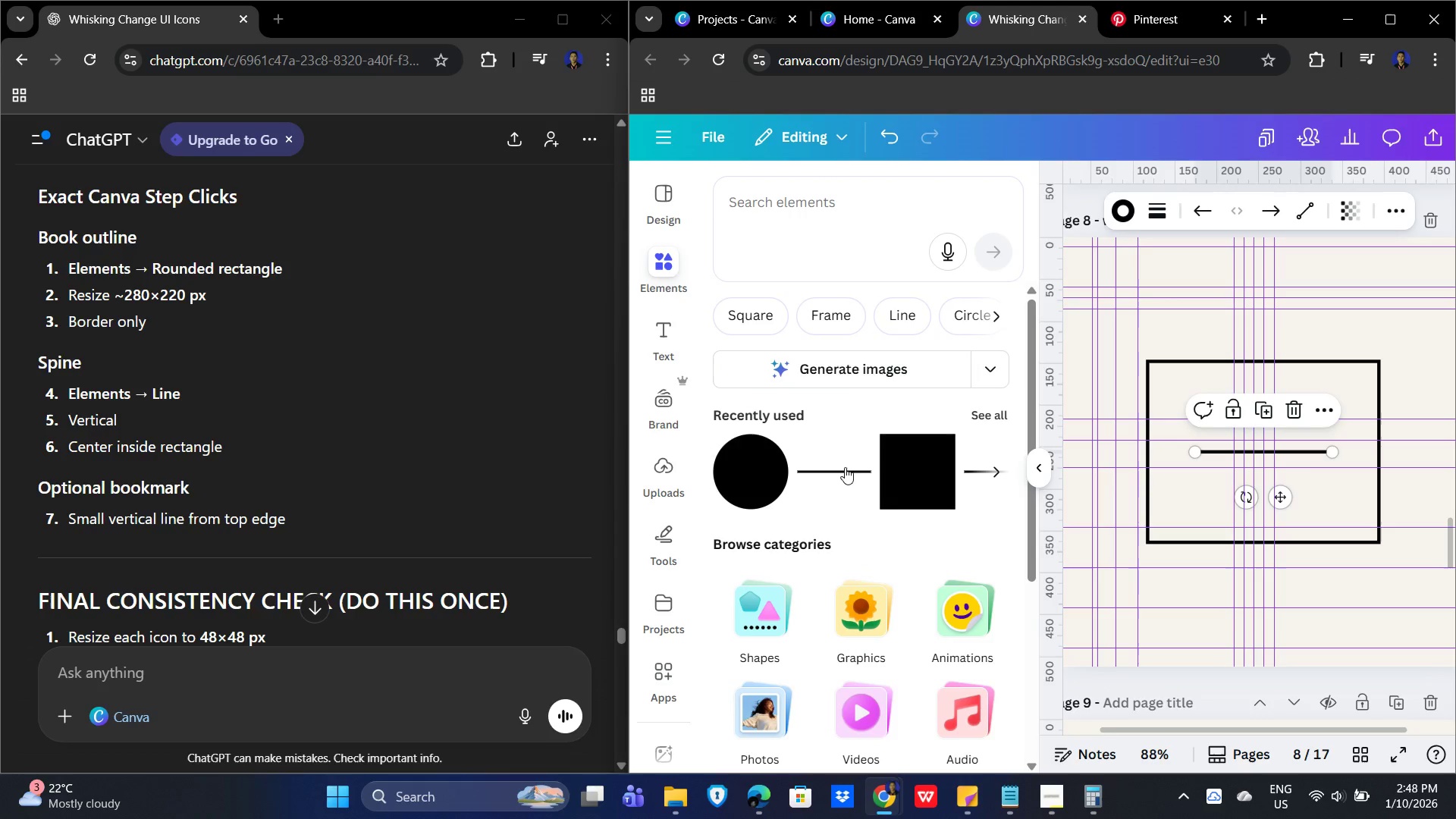 
left_click([843, 464])
 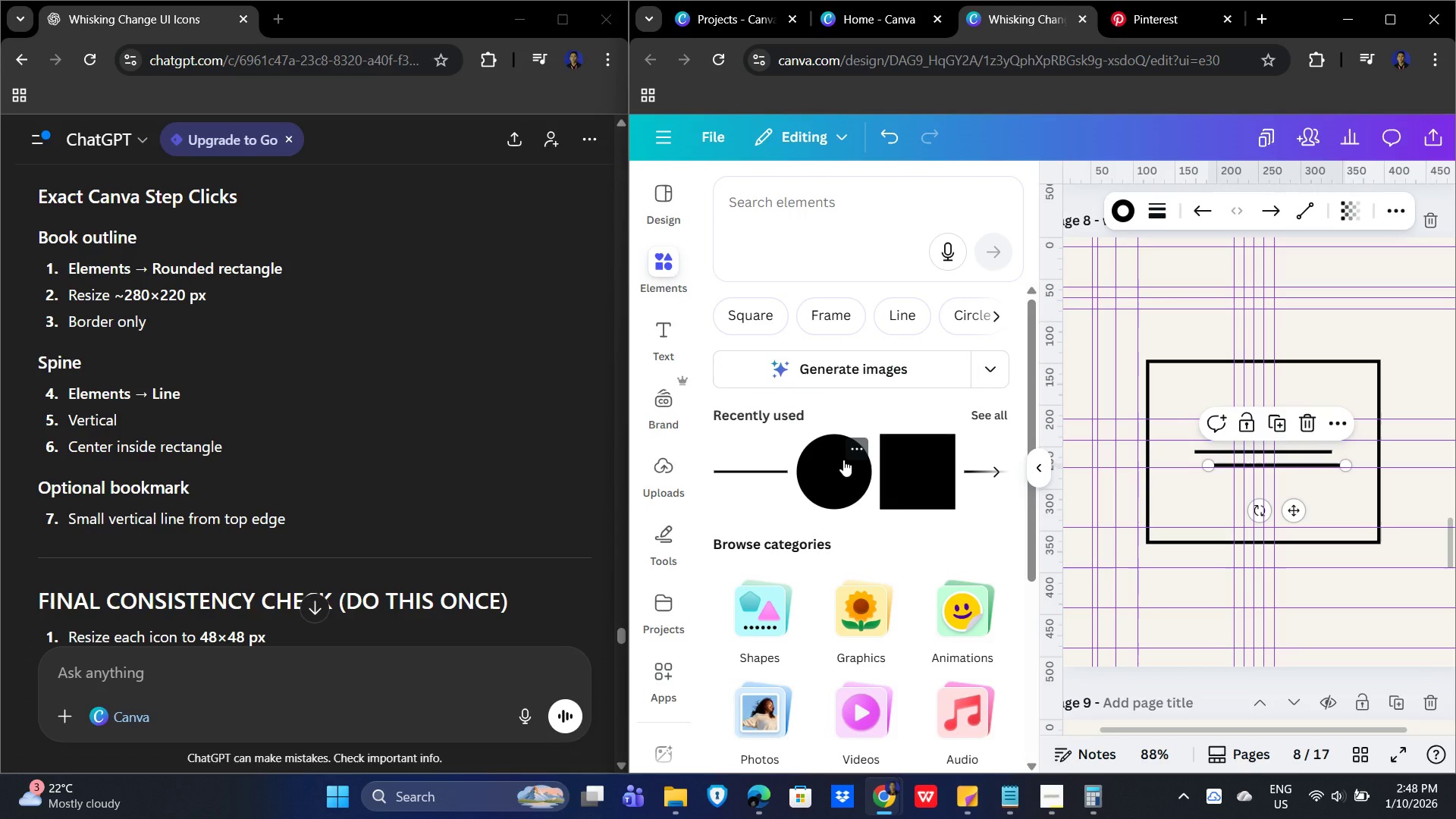 
wait(5.25)
 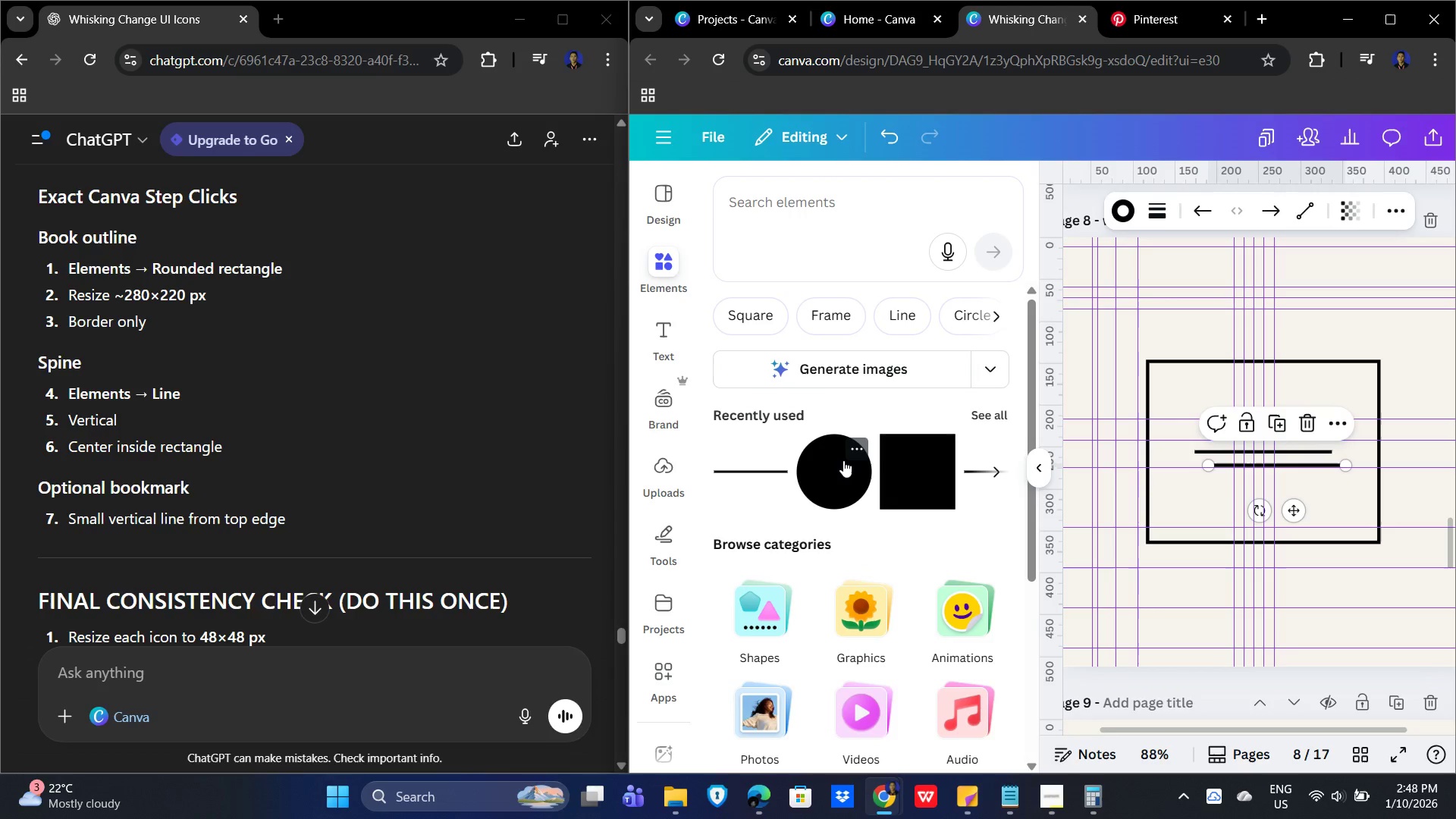 
left_click_drag(start_coordinate=[799, 218], to_coordinate=[802, 212])
 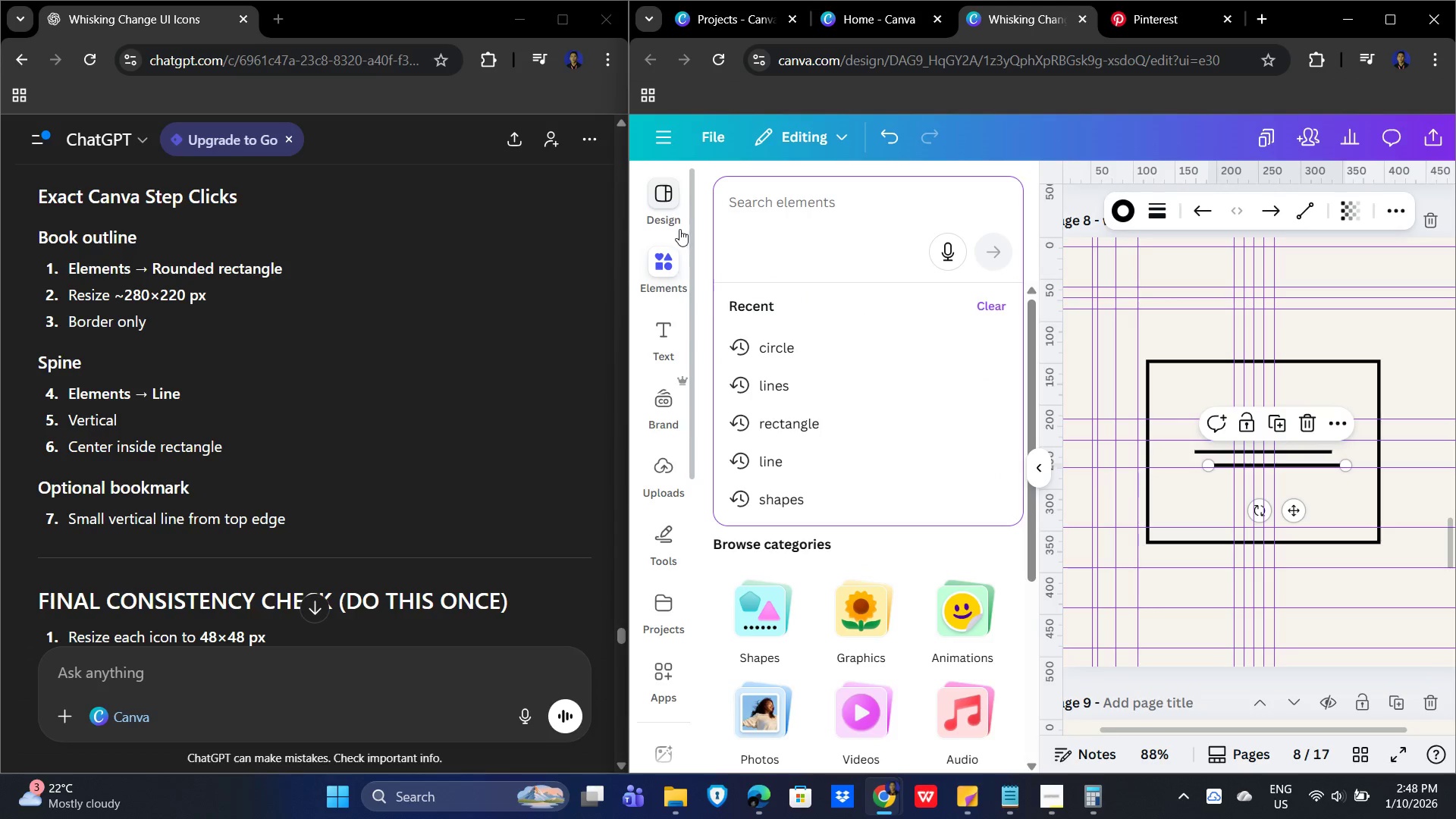 
type(sh)
 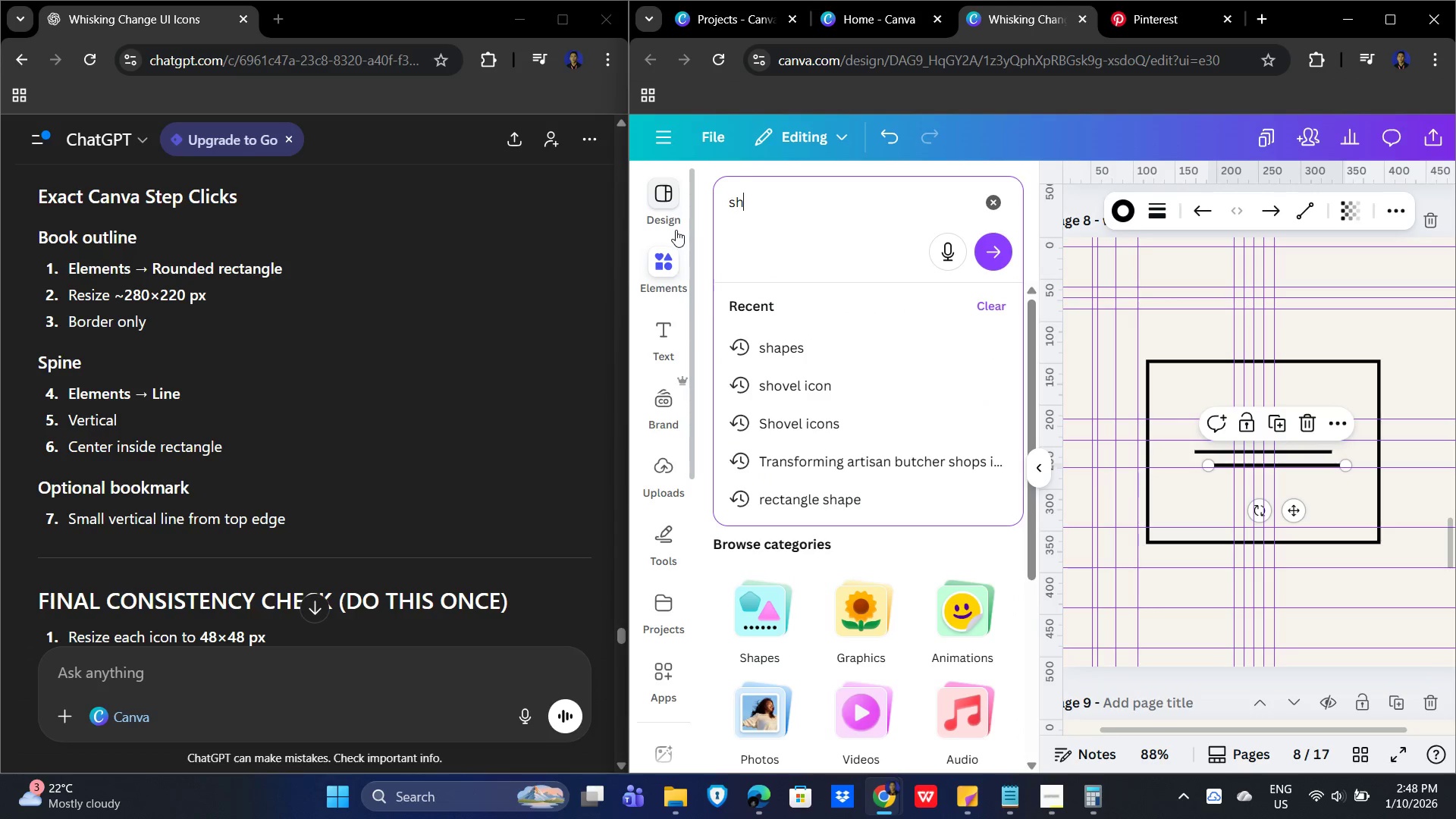 
type(apes)
 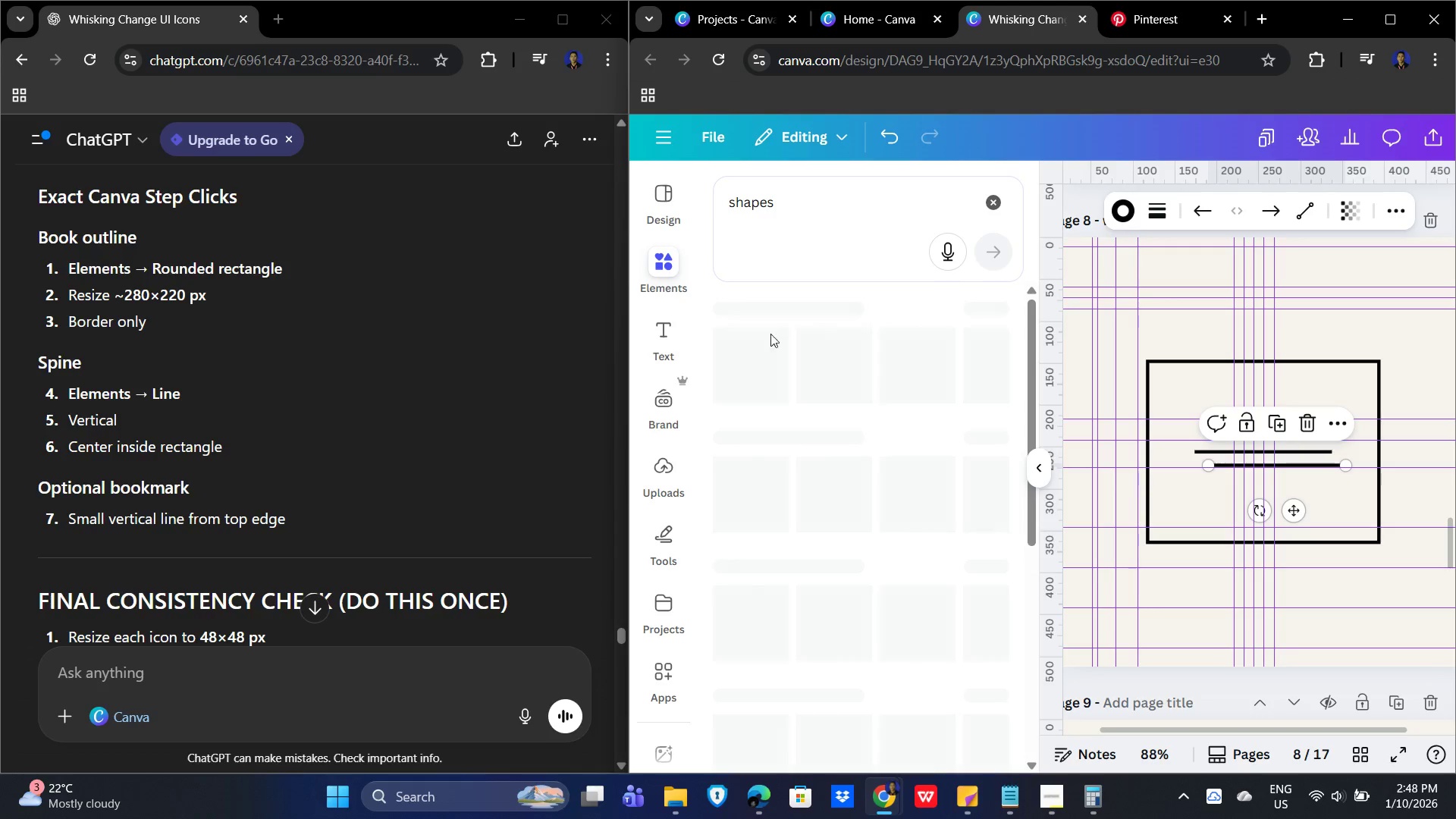 
left_click_drag(start_coordinate=[747, 312], to_coordinate=[752, 309])
 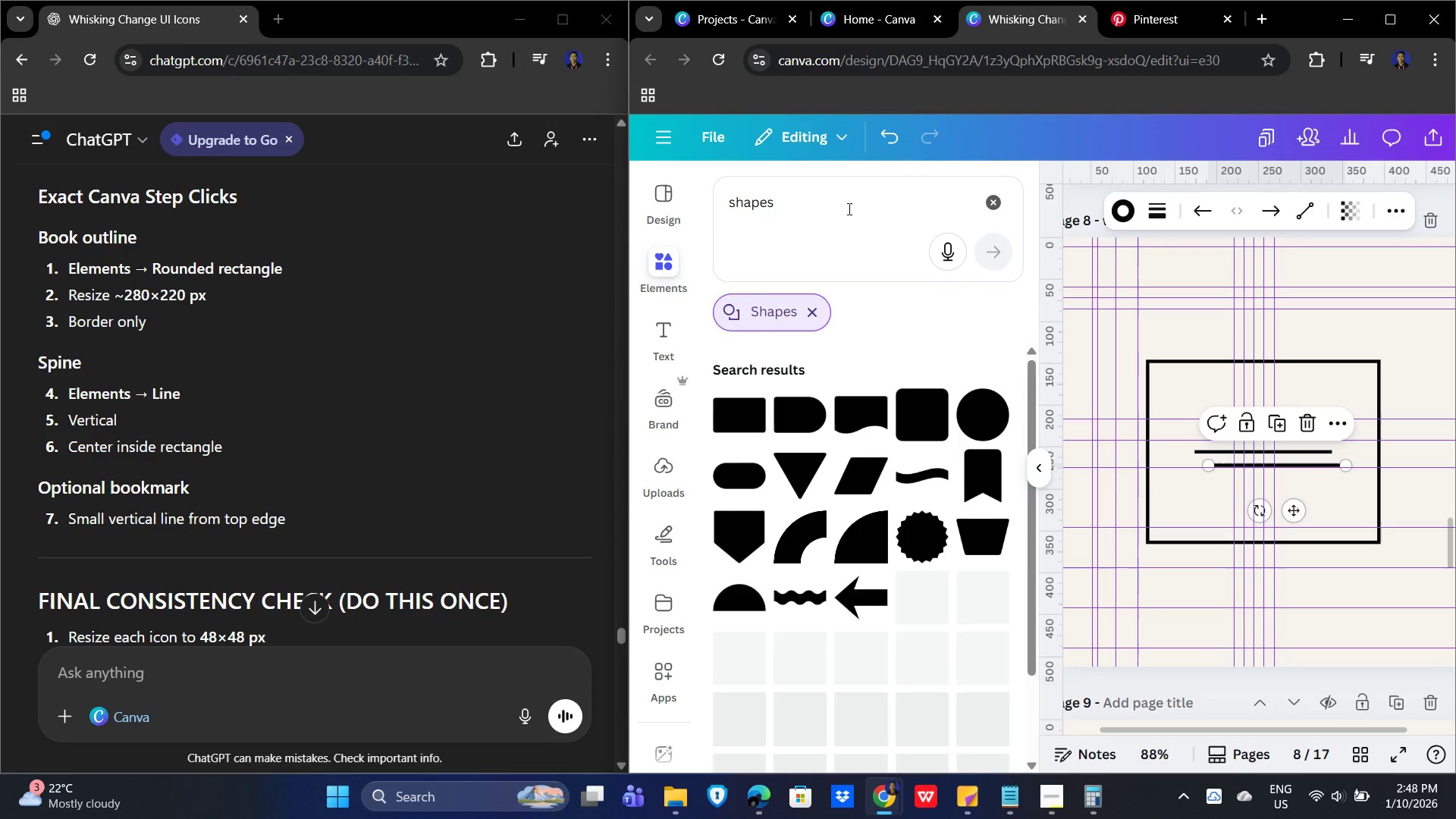 
left_click_drag(start_coordinate=[814, 194], to_coordinate=[673, 188])
 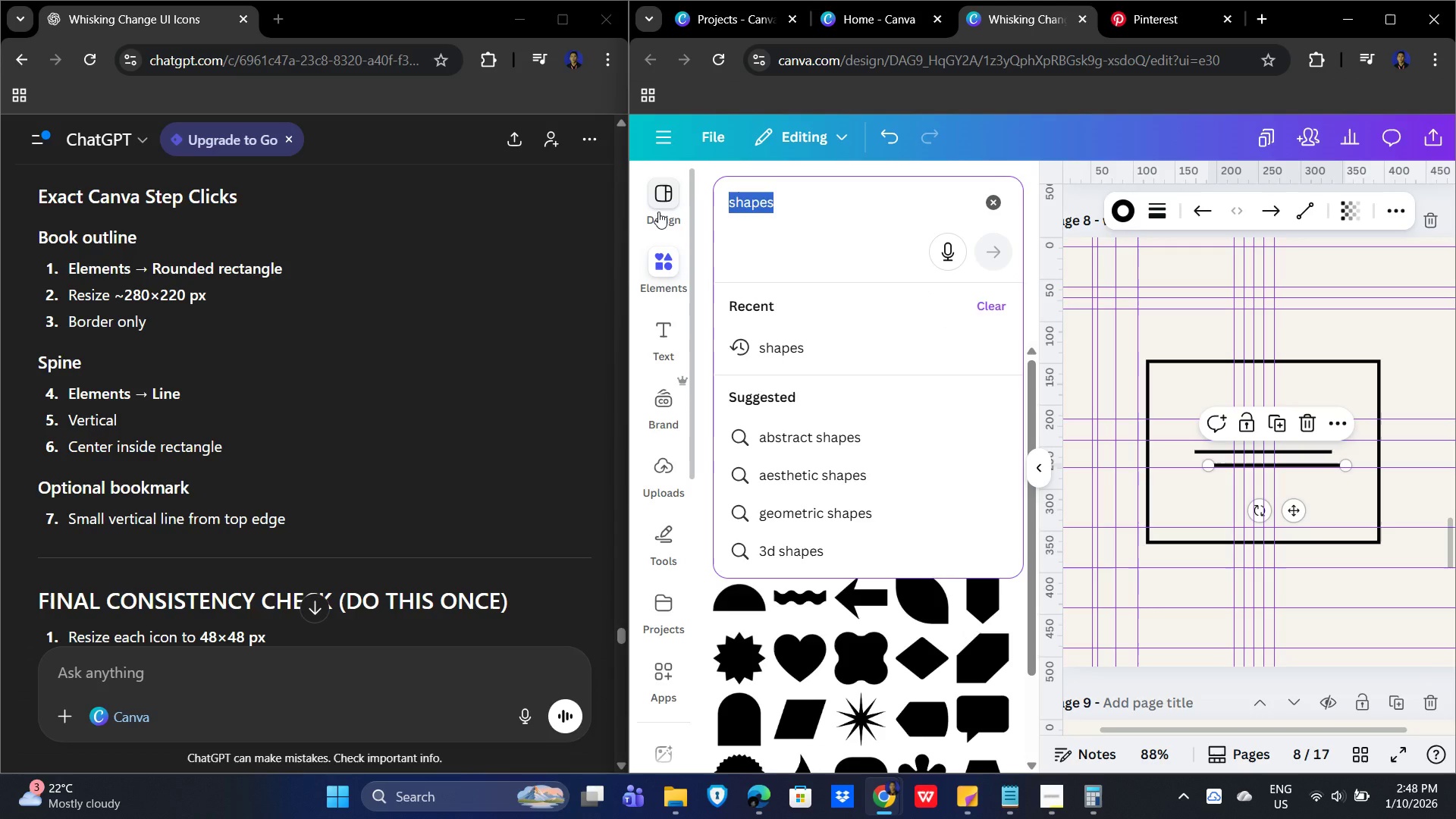 
type(lin)
 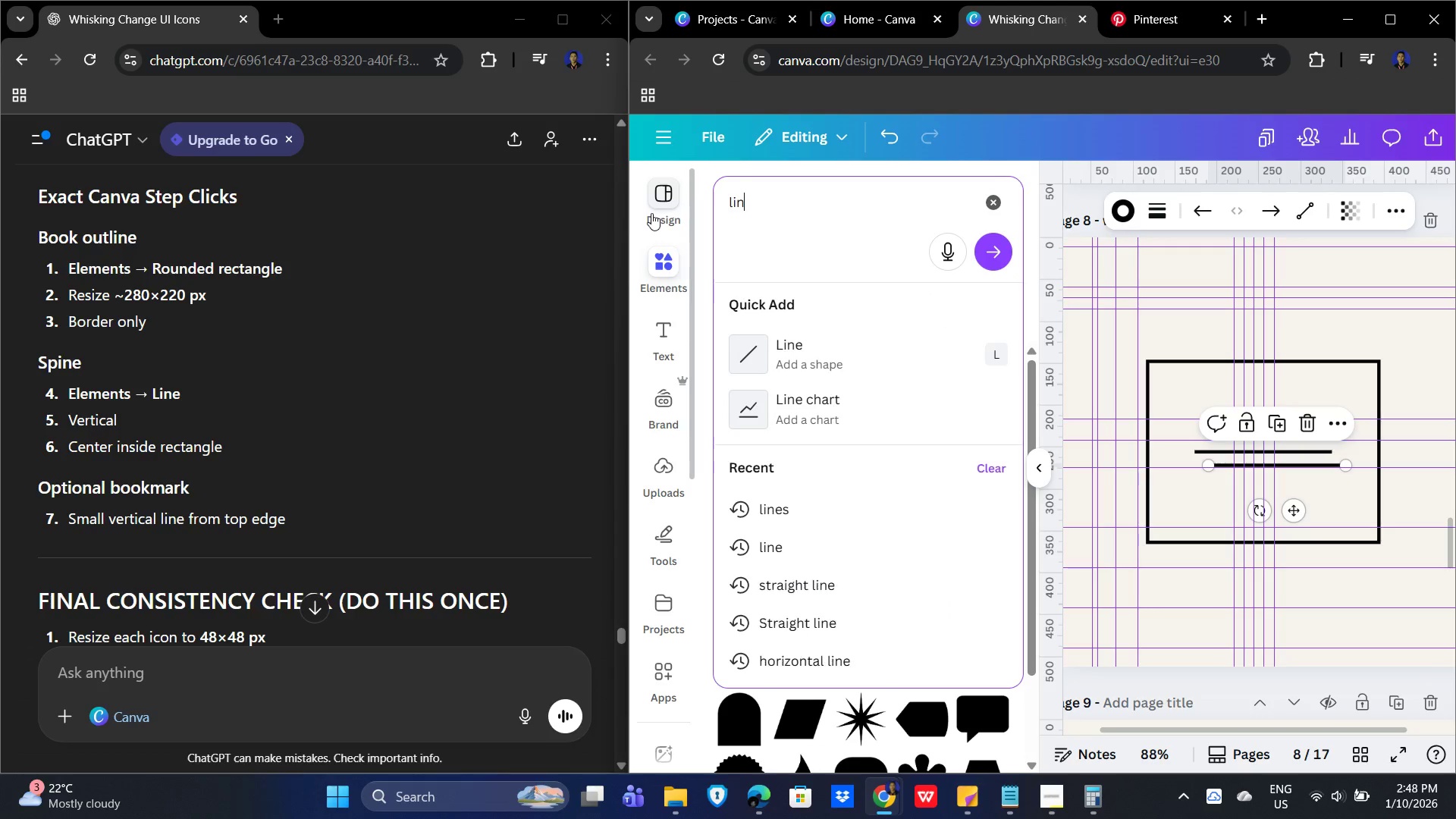 
key(E)
 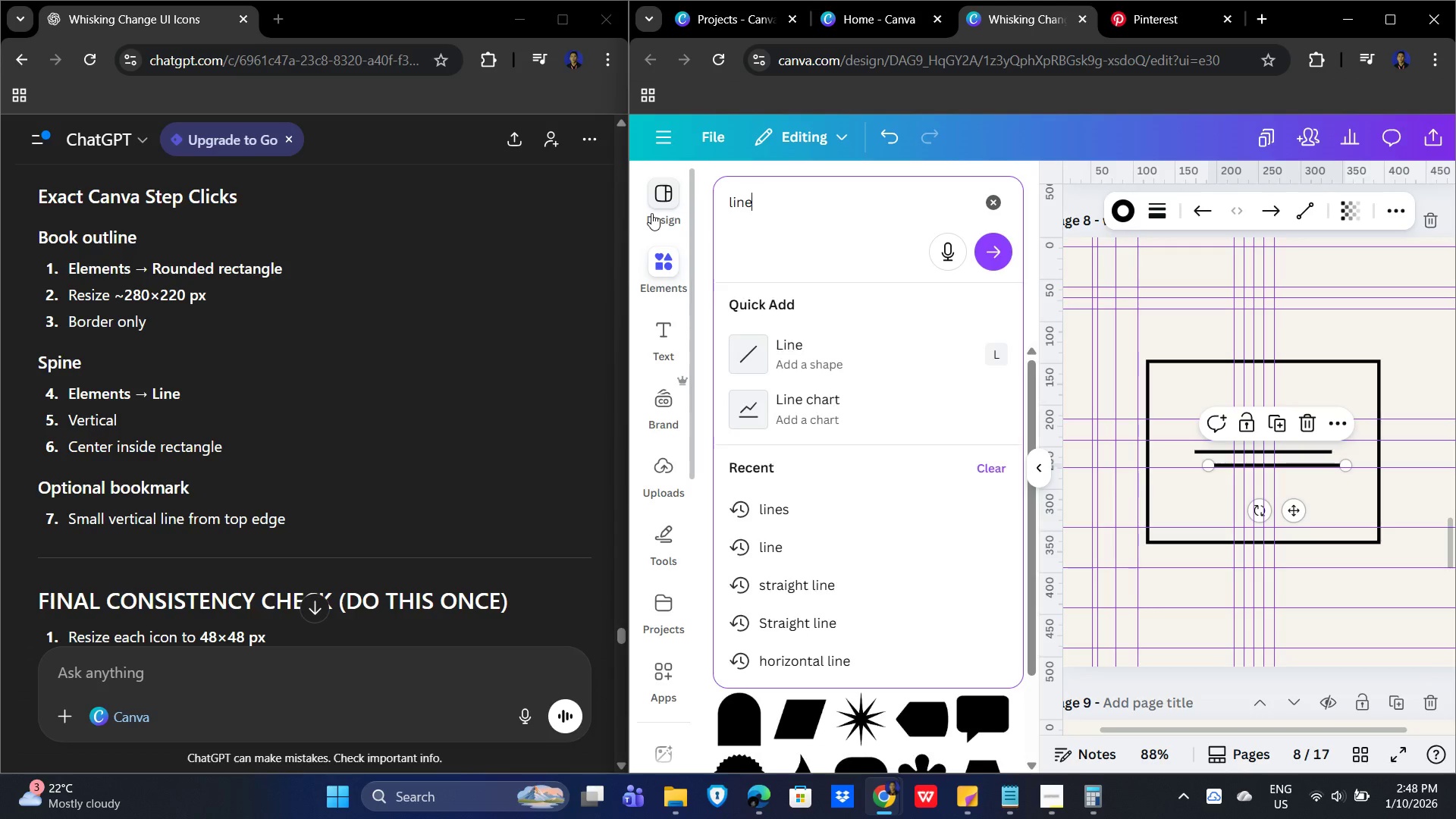 
key(Enter)
 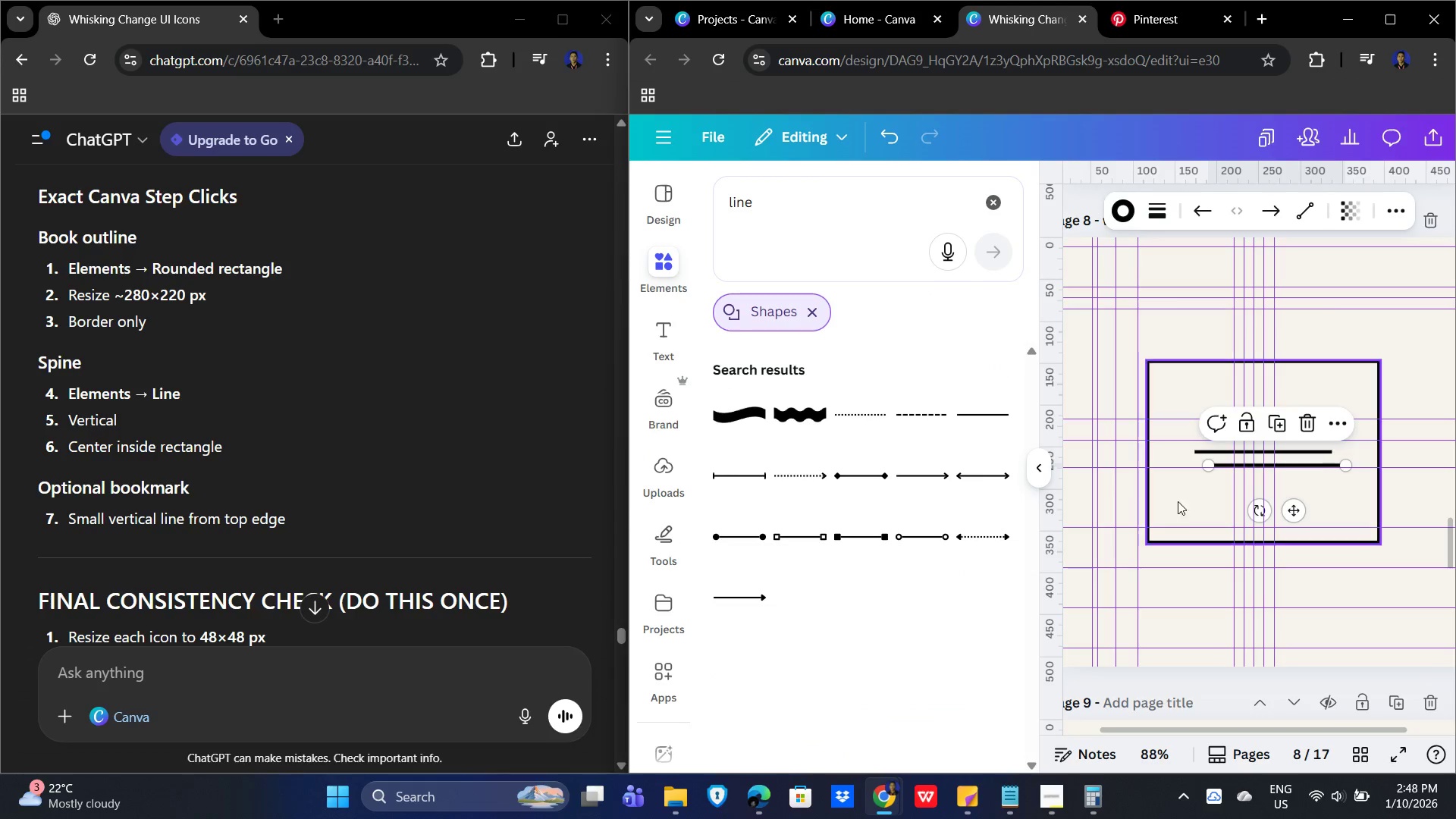 
left_click([1210, 449])
 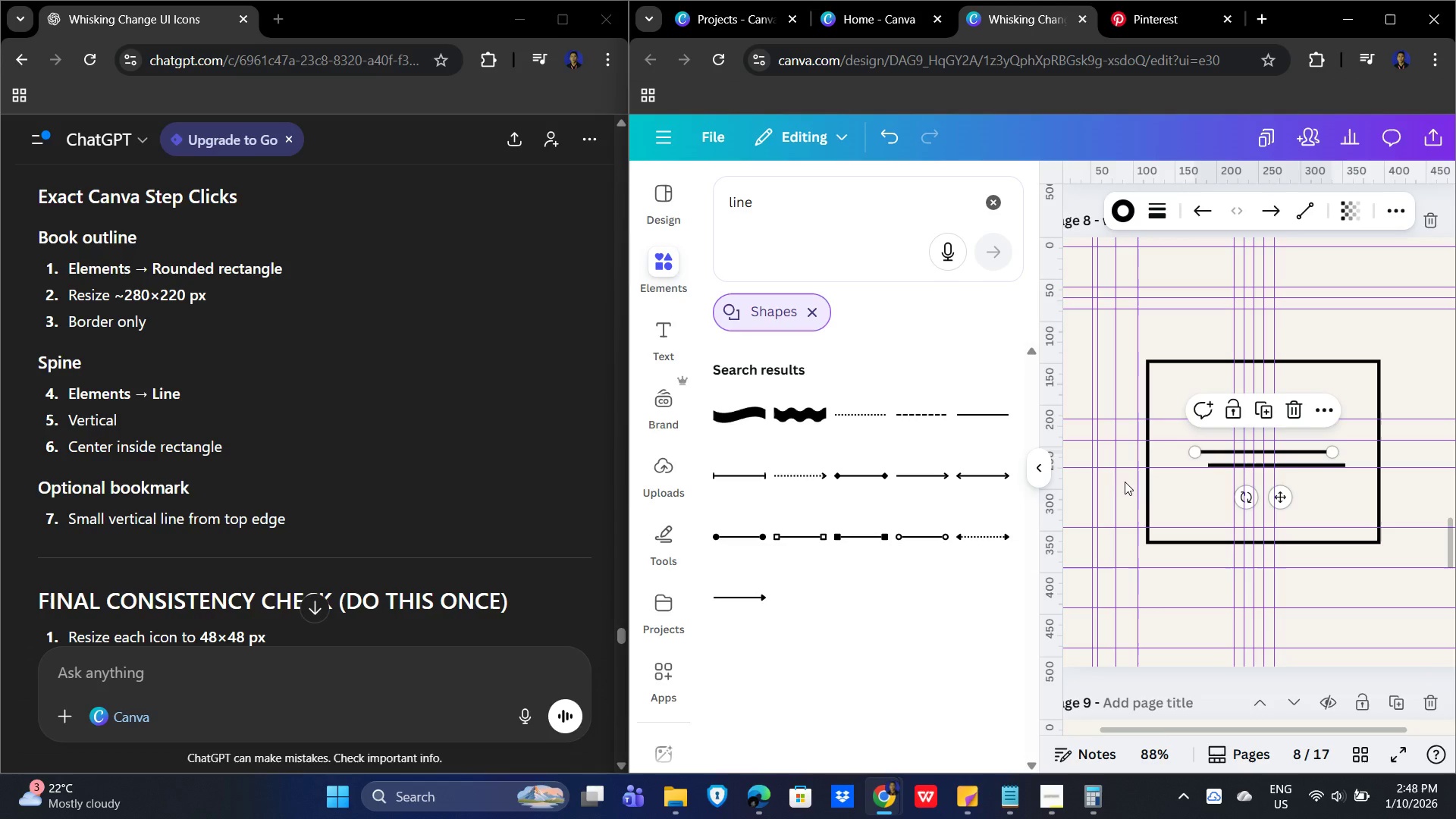 
key(Delete)
 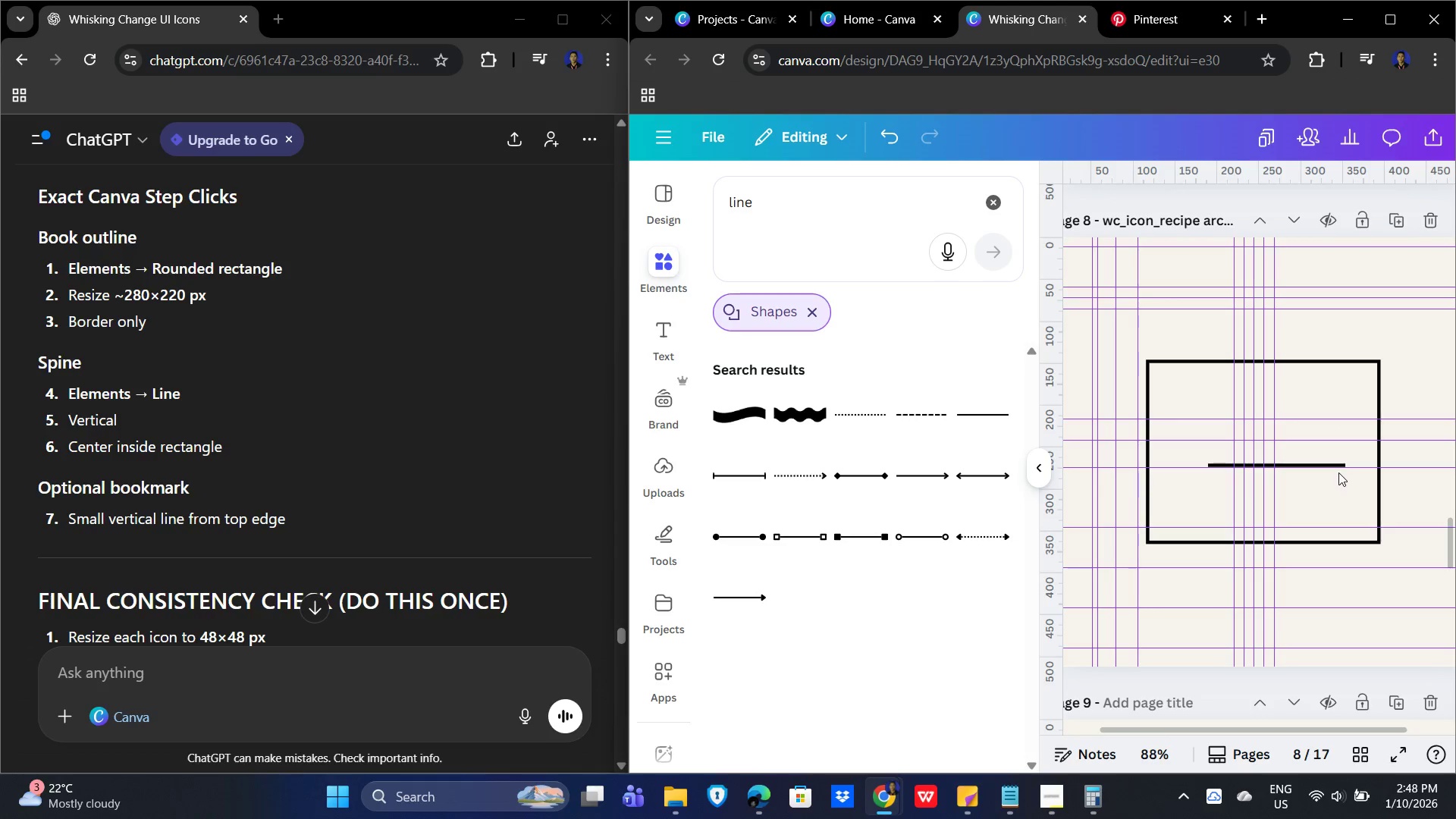 
left_click([1335, 463])
 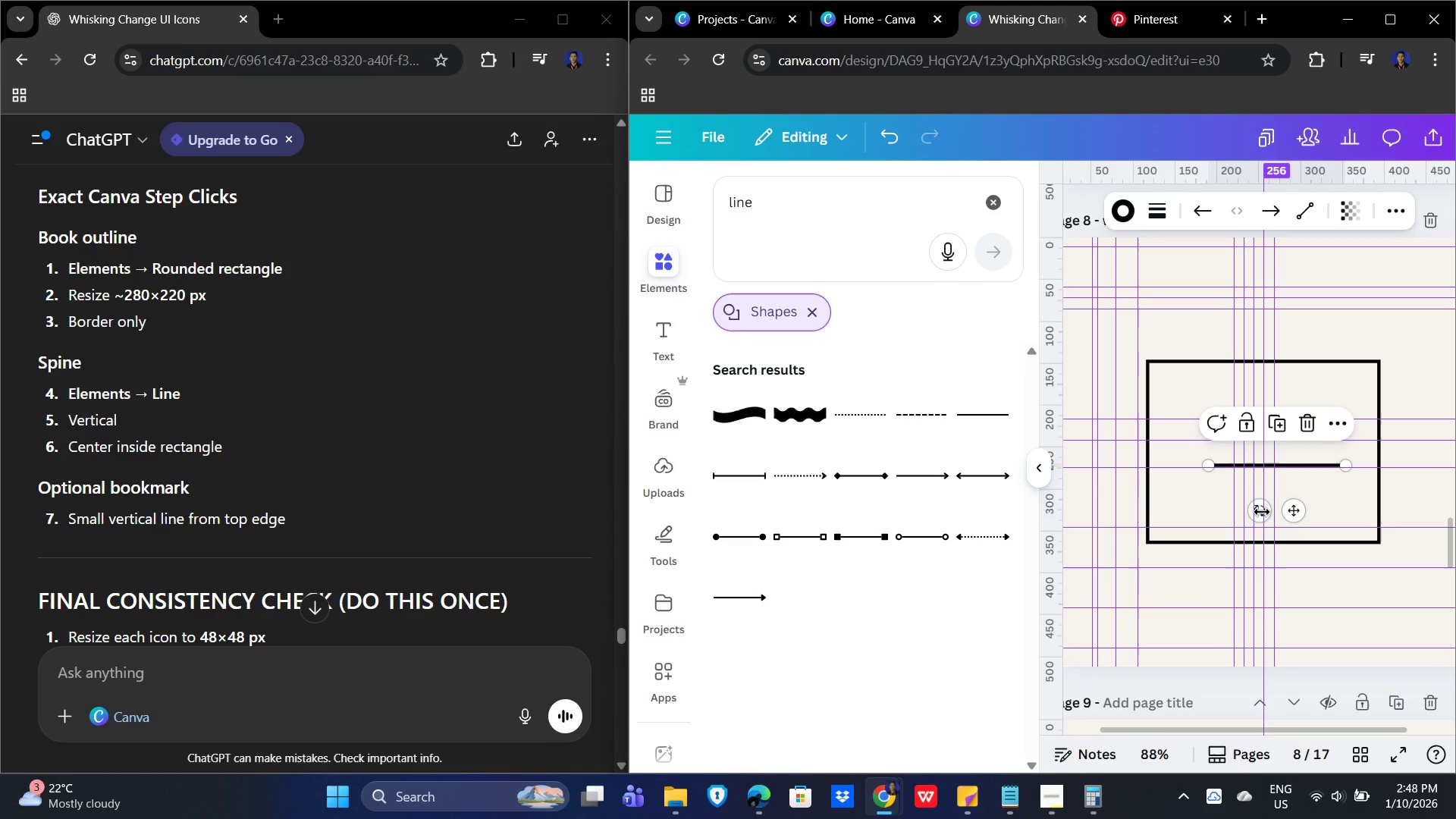 
left_click([1264, 511])
 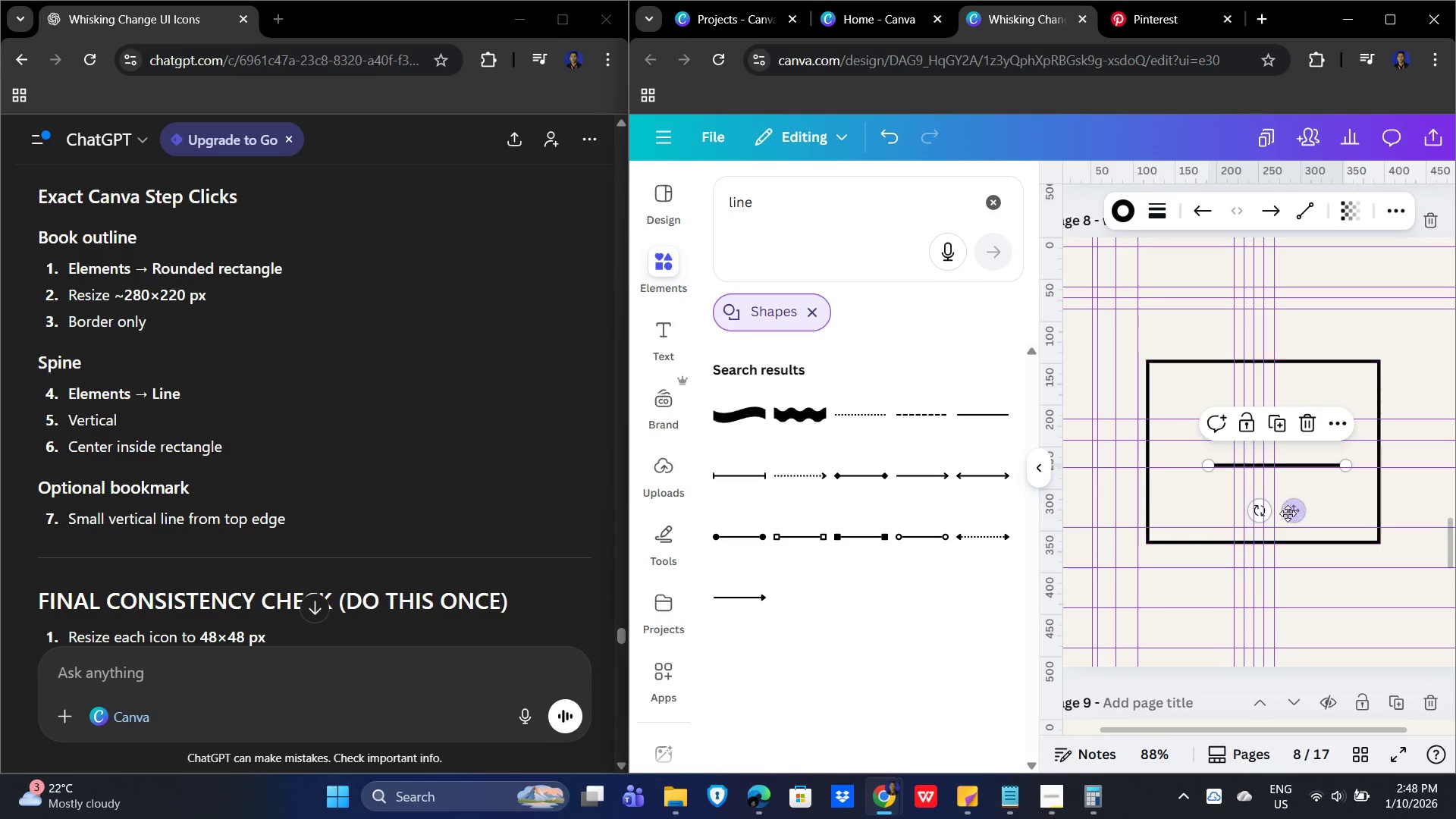 
left_click_drag(start_coordinate=[1298, 510], to_coordinate=[1337, 504])
 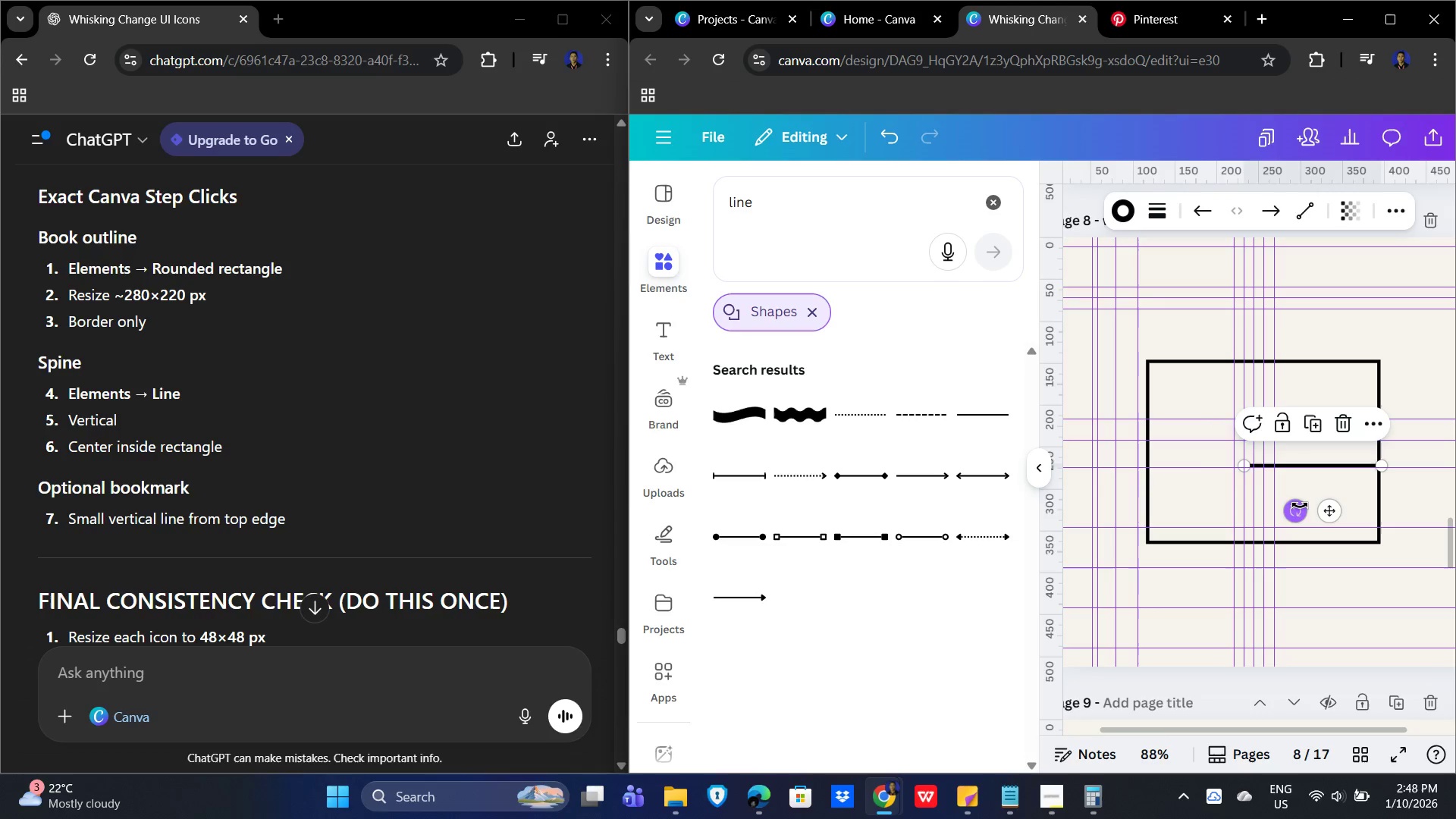 
left_click_drag(start_coordinate=[1296, 507], to_coordinate=[1451, 484])
 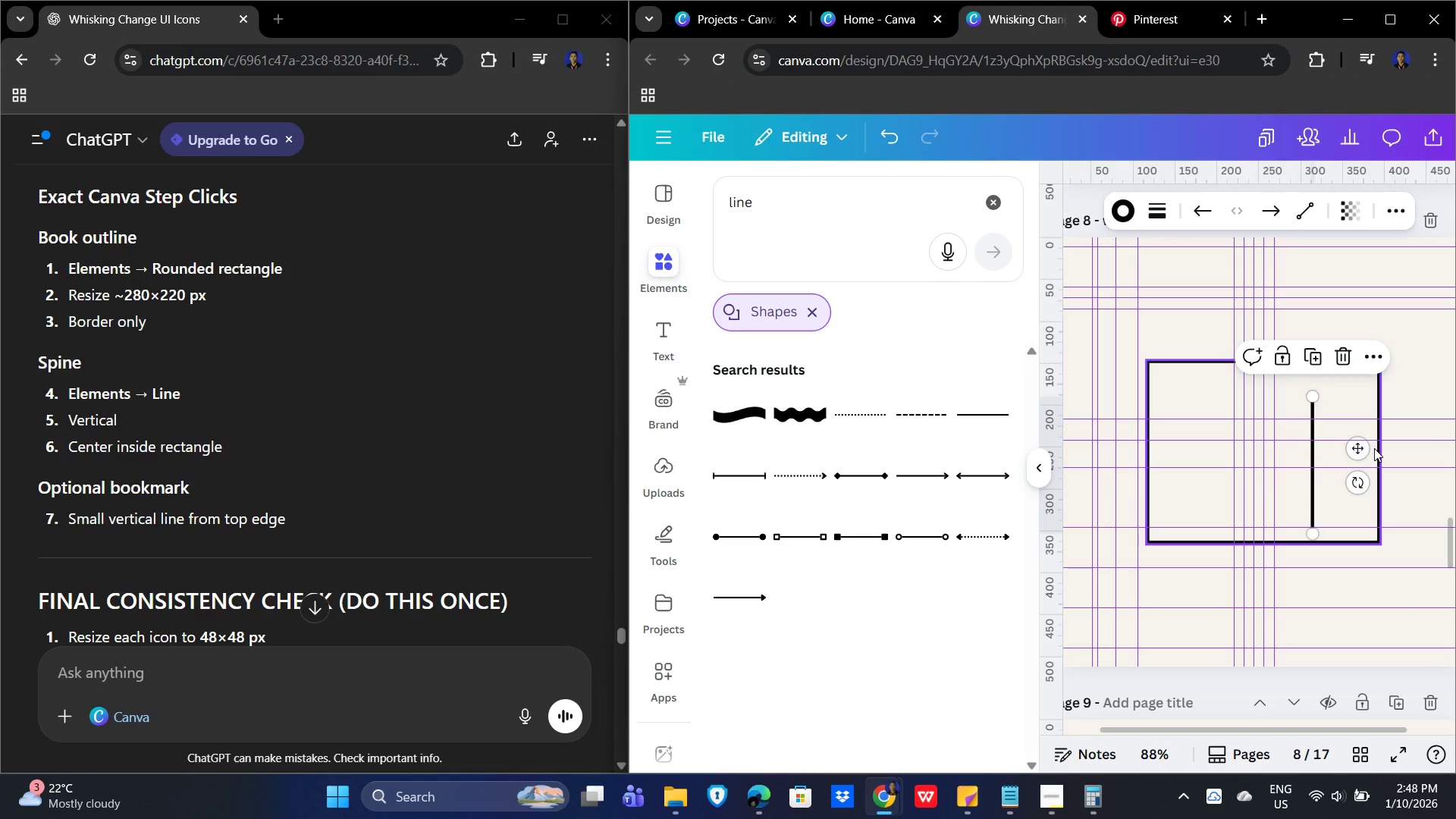 
left_click_drag(start_coordinate=[1363, 448], to_coordinate=[1305, 413])
 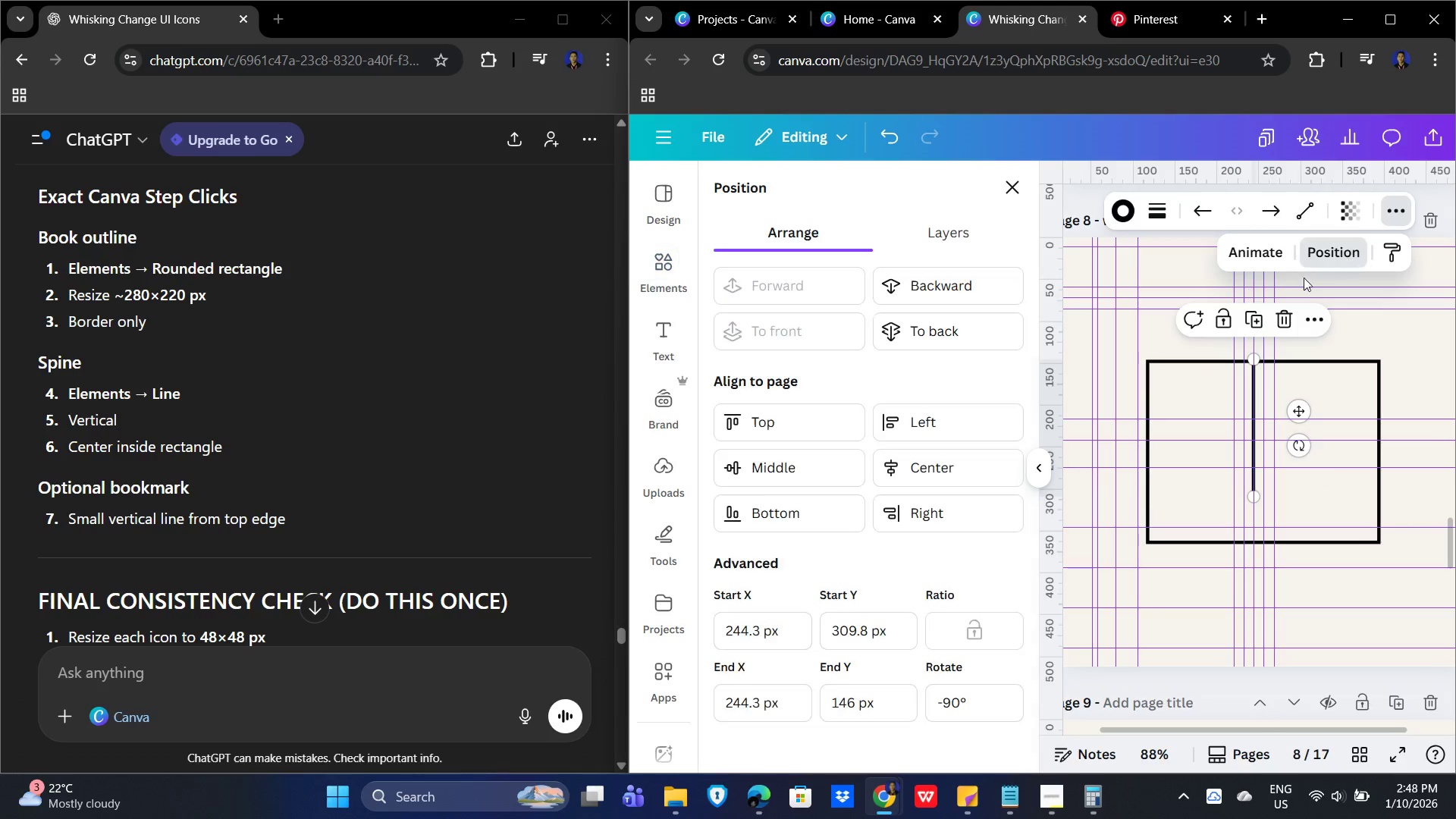 
left_click_drag(start_coordinate=[795, 466], to_coordinate=[794, 460])
 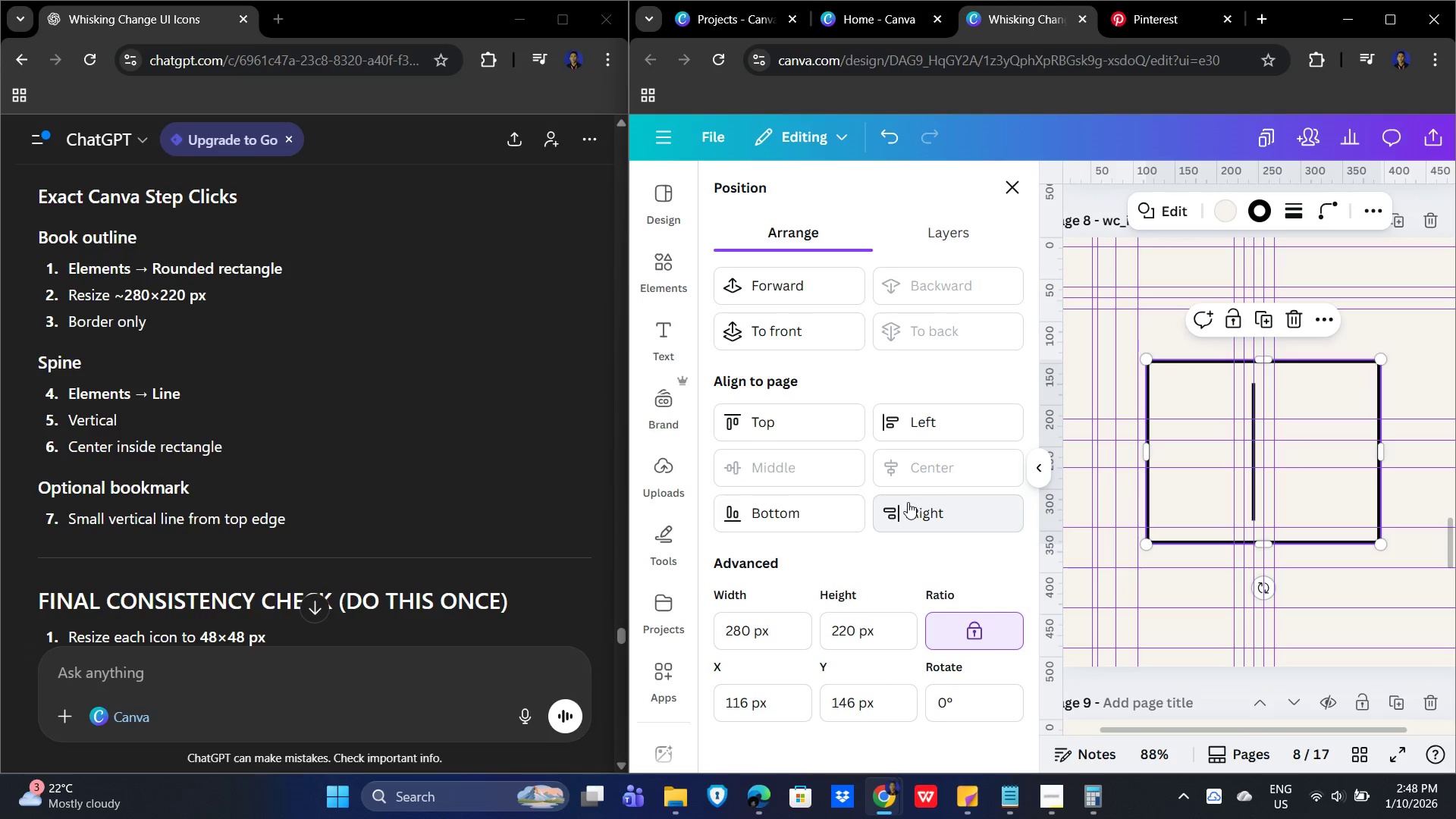 
wait(5.97)
 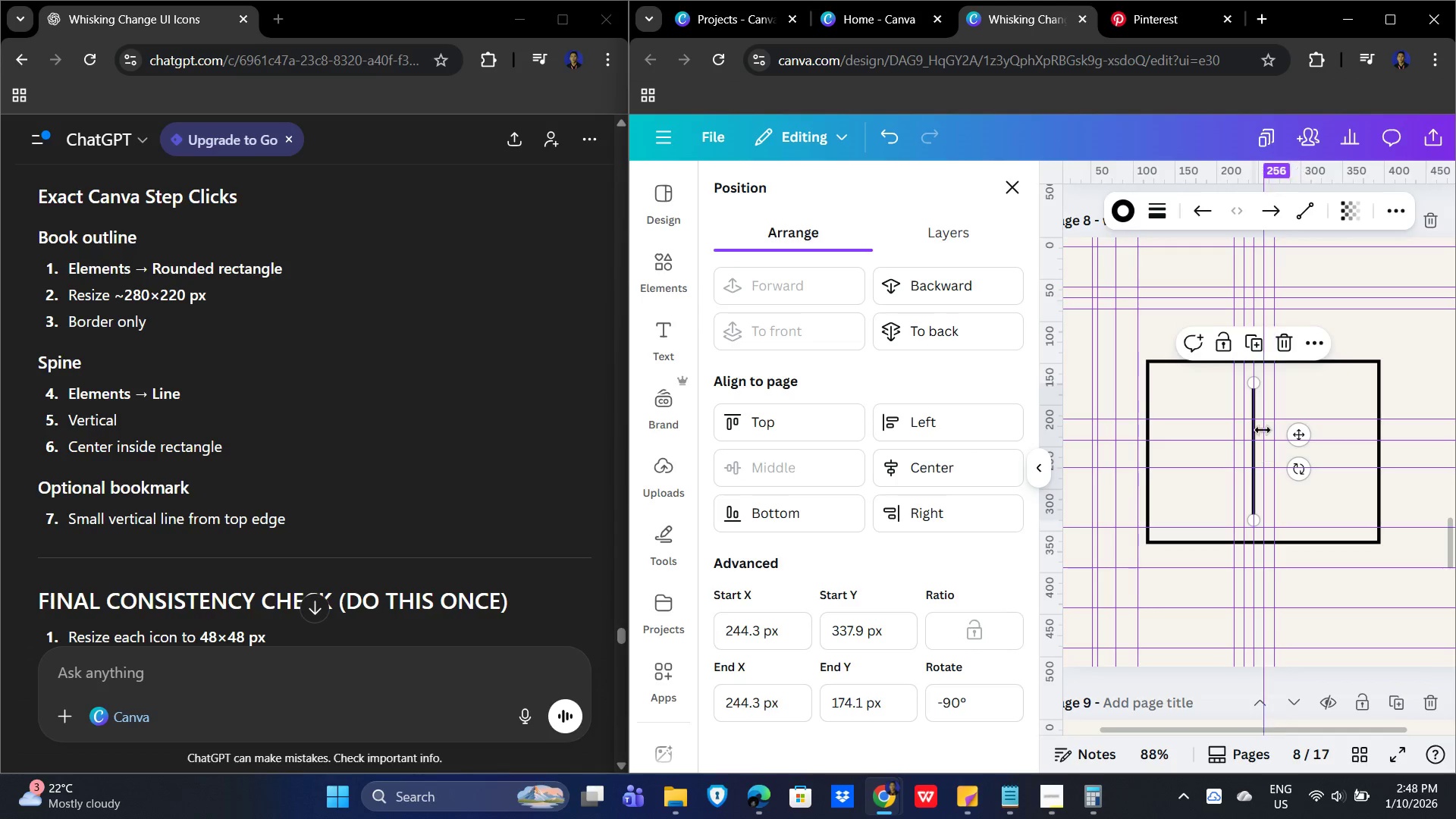 
left_click([1254, 428])
 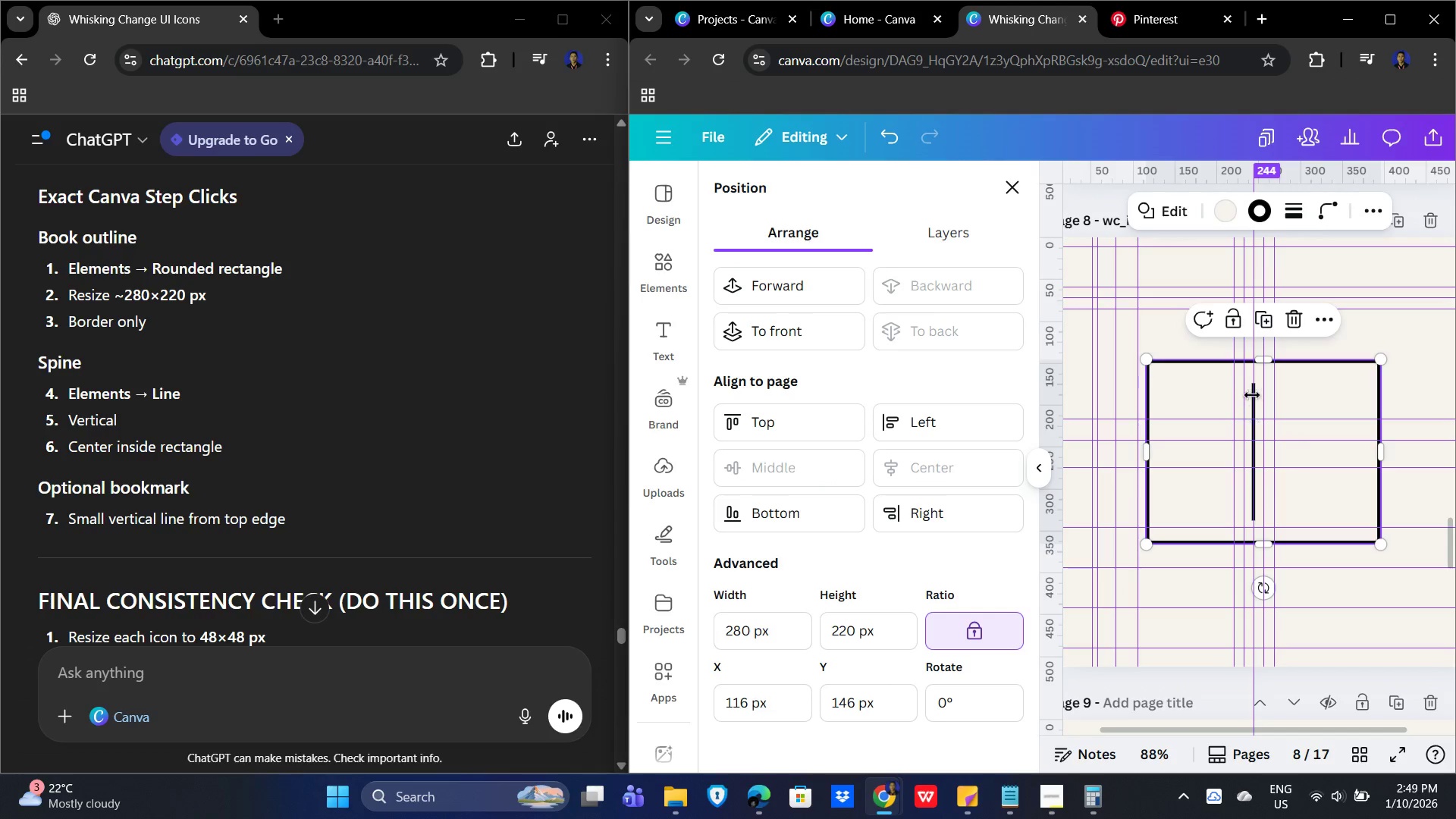 
left_click([1250, 394])
 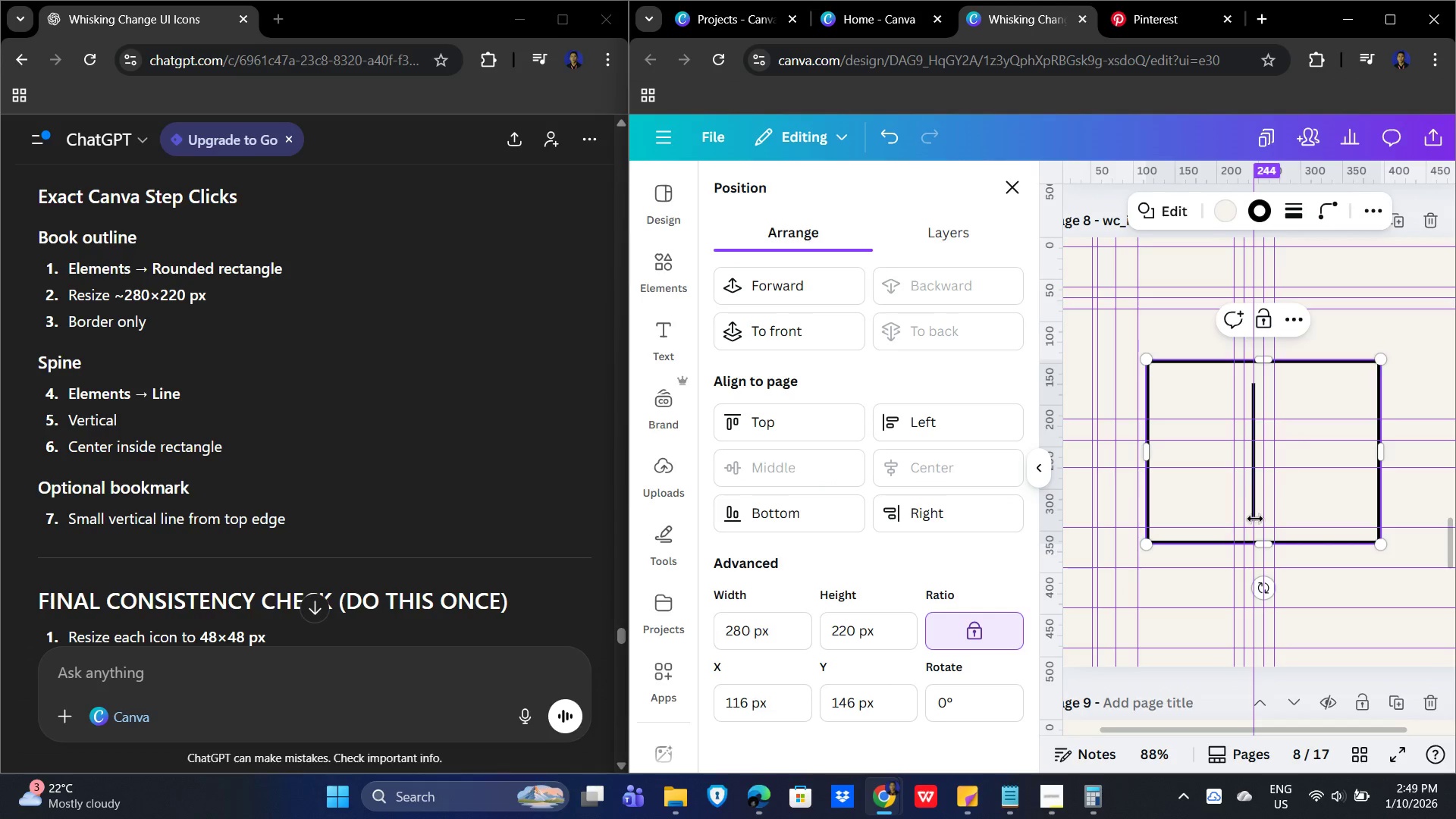 
left_click_drag(start_coordinate=[1254, 532], to_coordinate=[1373, 542])
 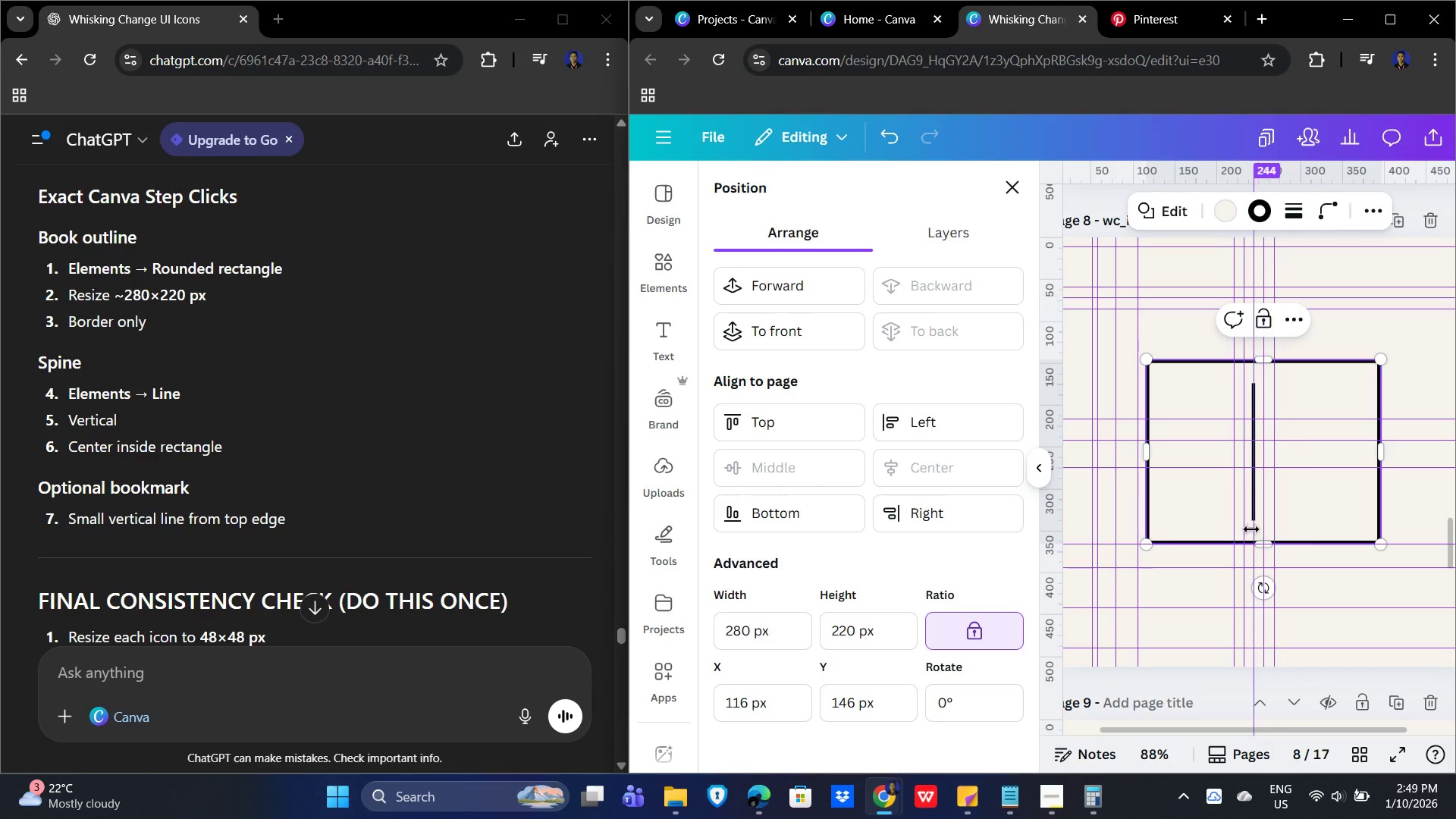 
left_click_drag(start_coordinate=[1250, 529], to_coordinate=[1370, 527])
 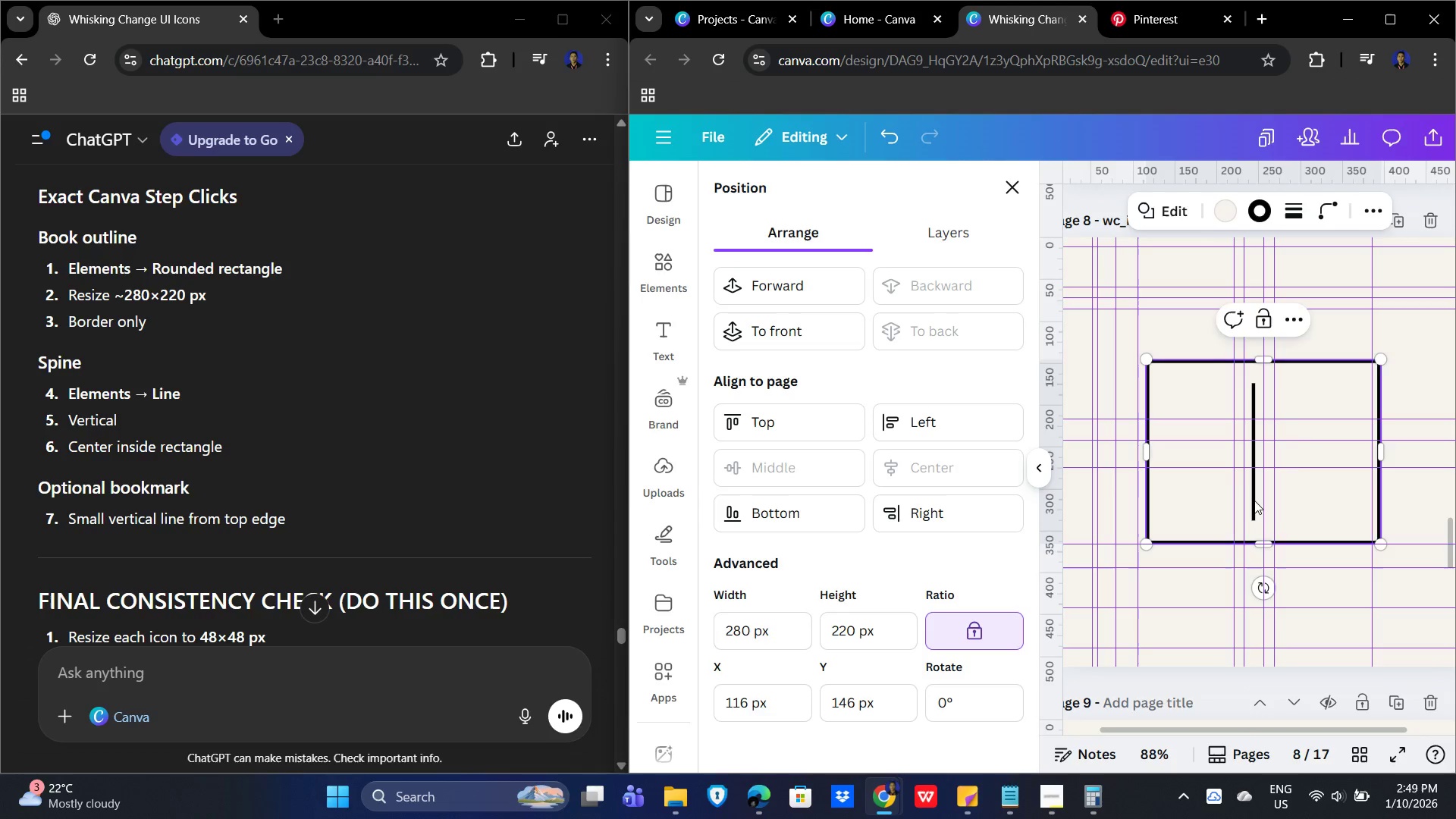 
left_click([1254, 496])
 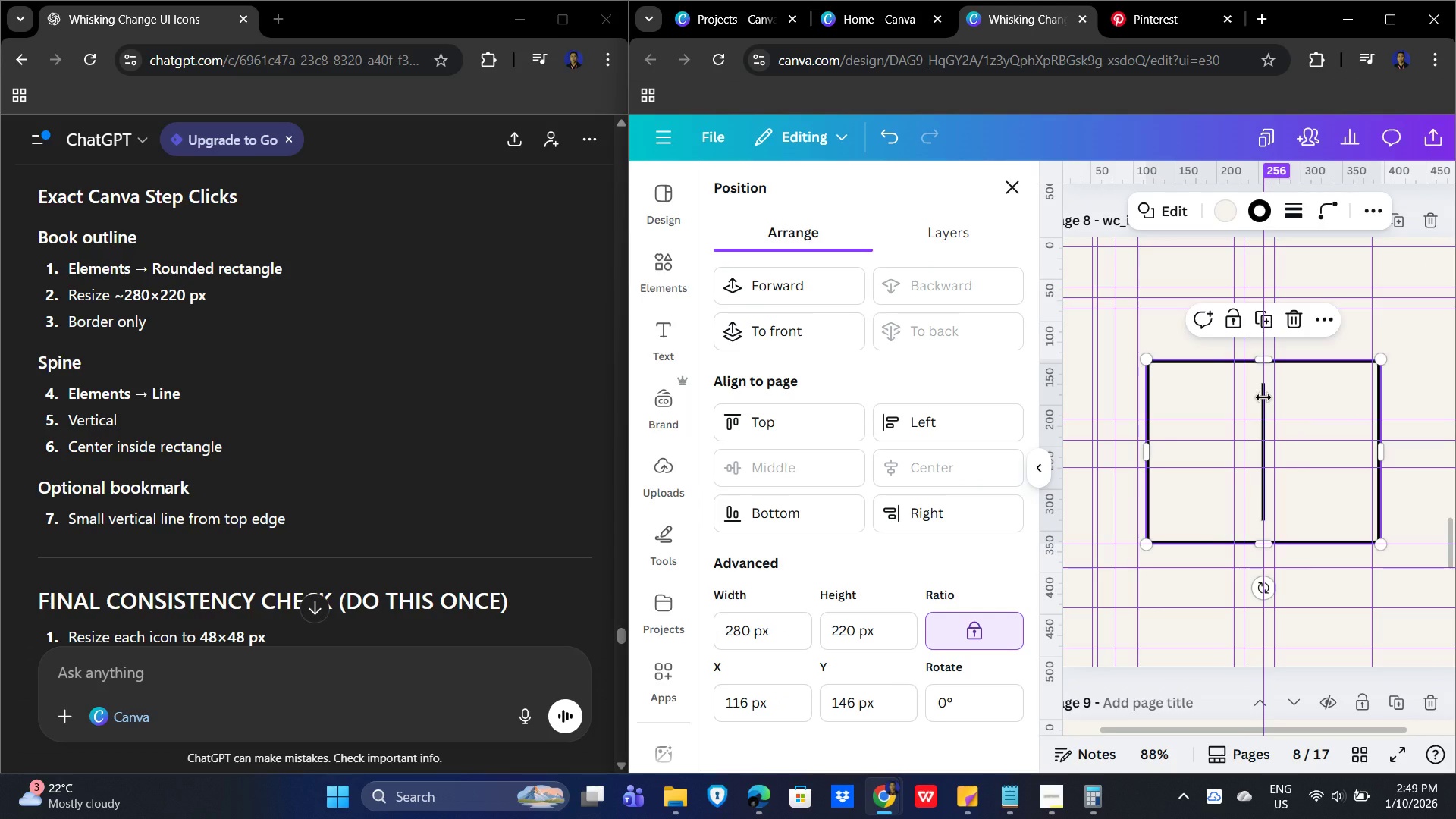 
wait(17.55)
 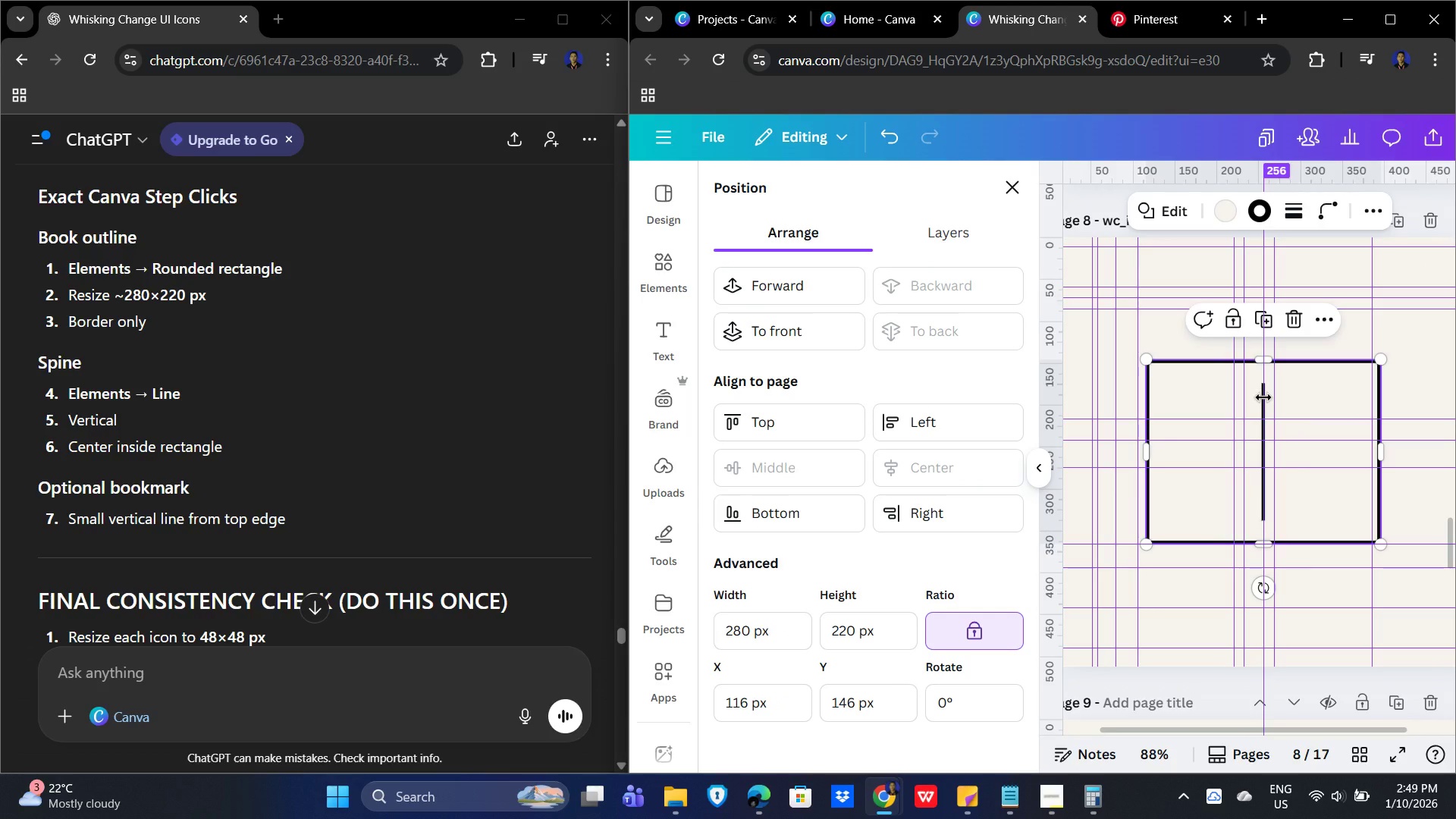 
left_click([1263, 397])
 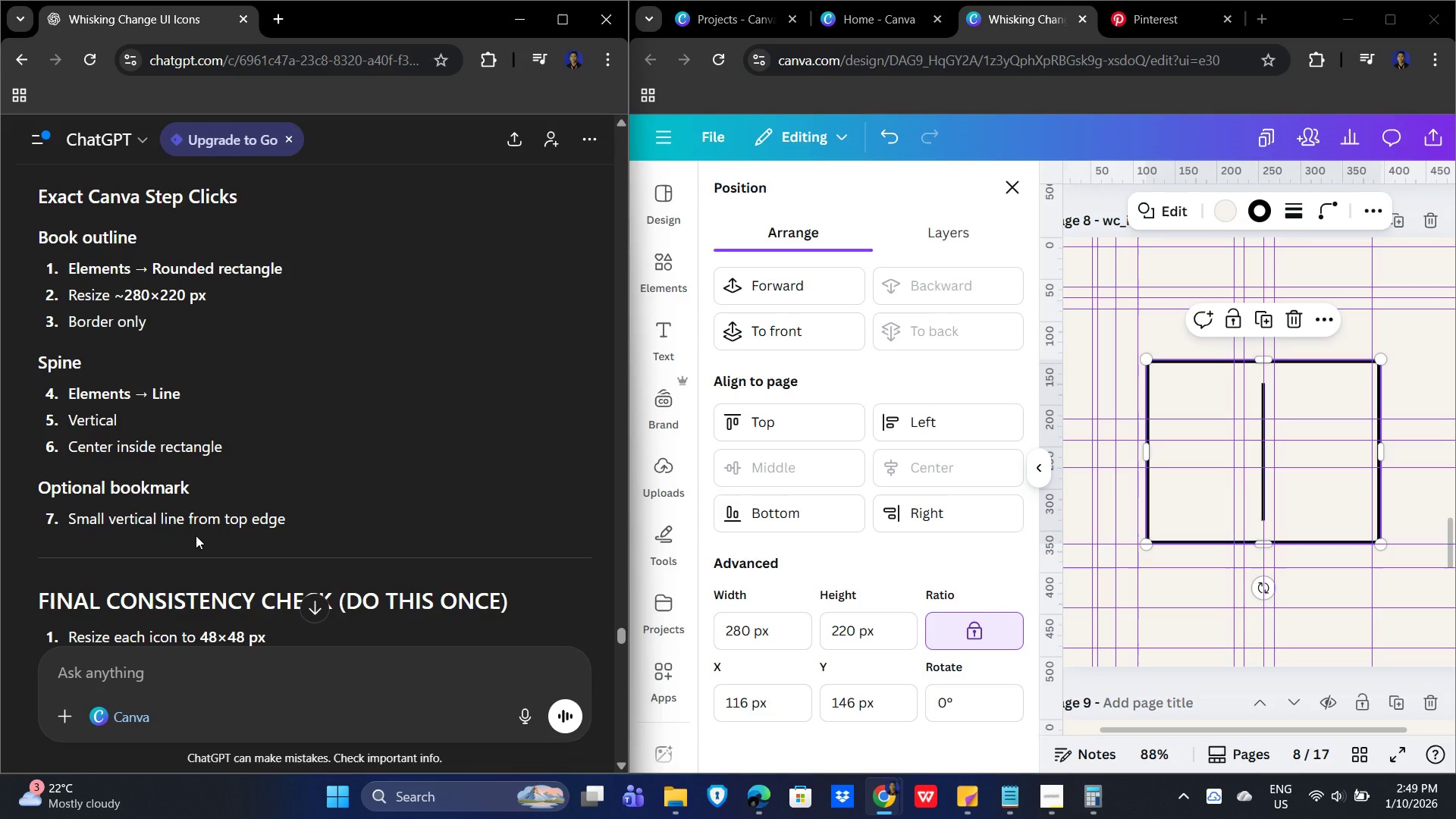 
wait(9.5)
 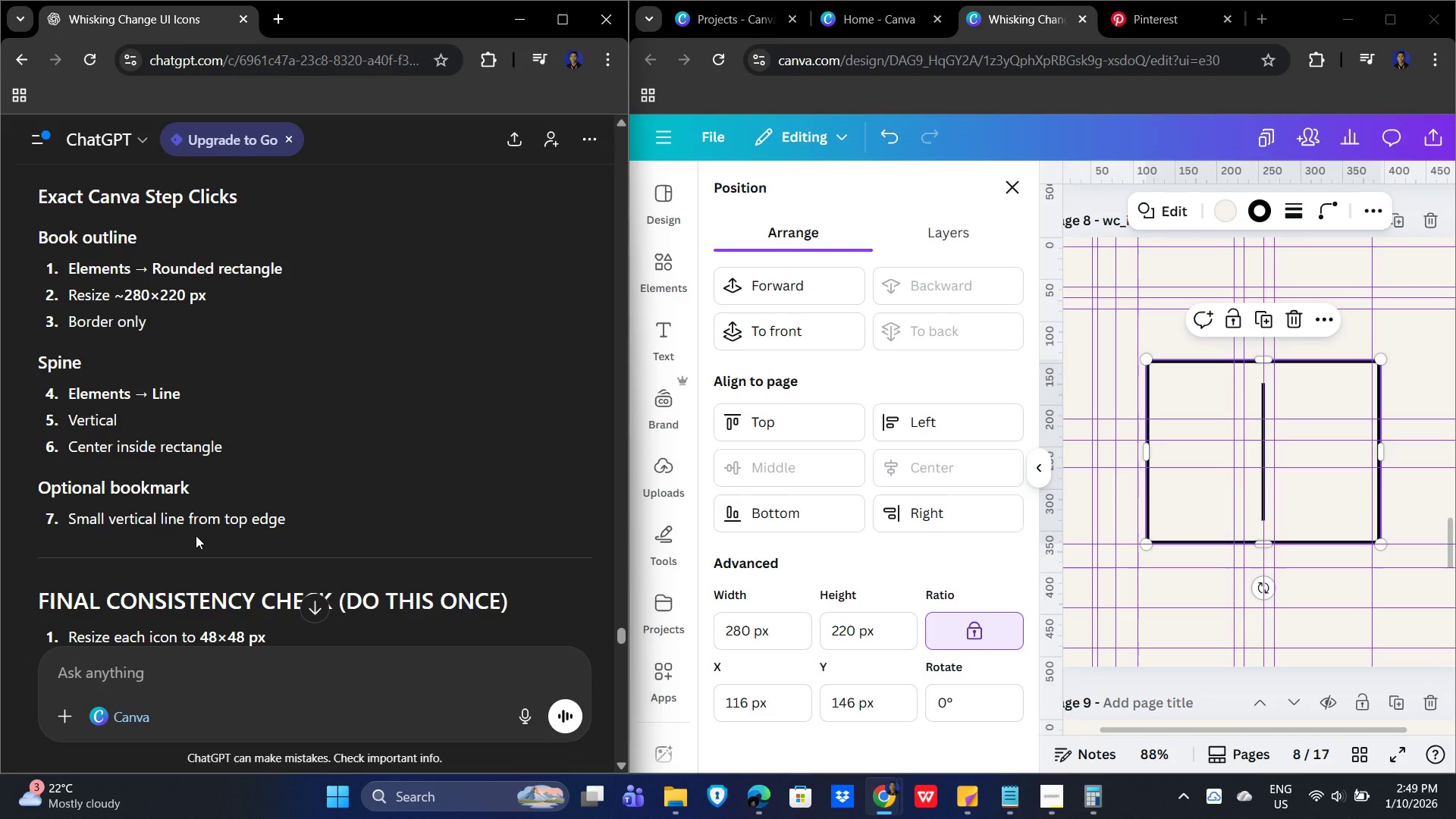 
scroll: coordinate [409, 532], scroll_direction: down, amount: 3.0
 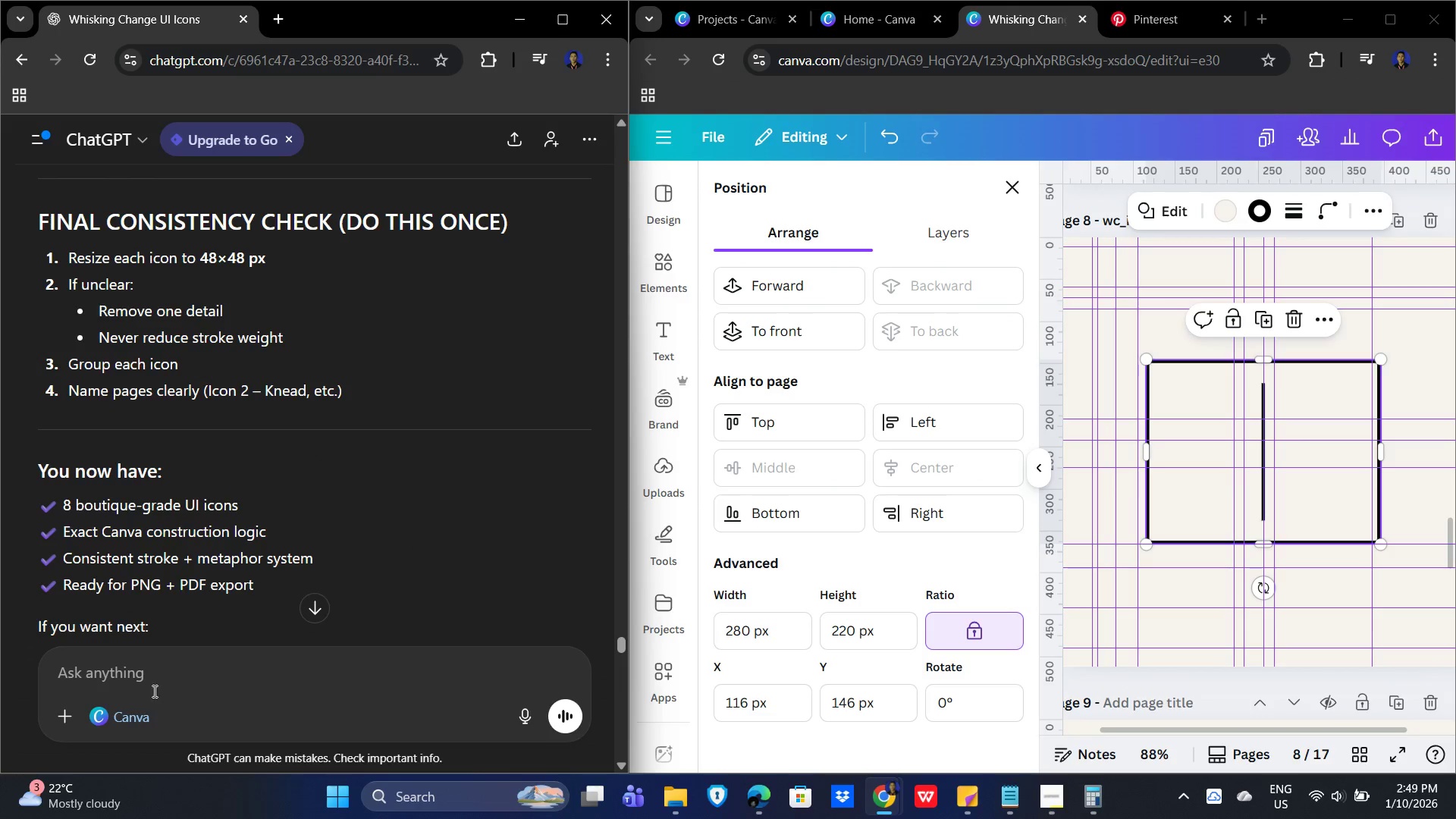 
left_click_drag(start_coordinate=[155, 680], to_coordinate=[159, 671])
 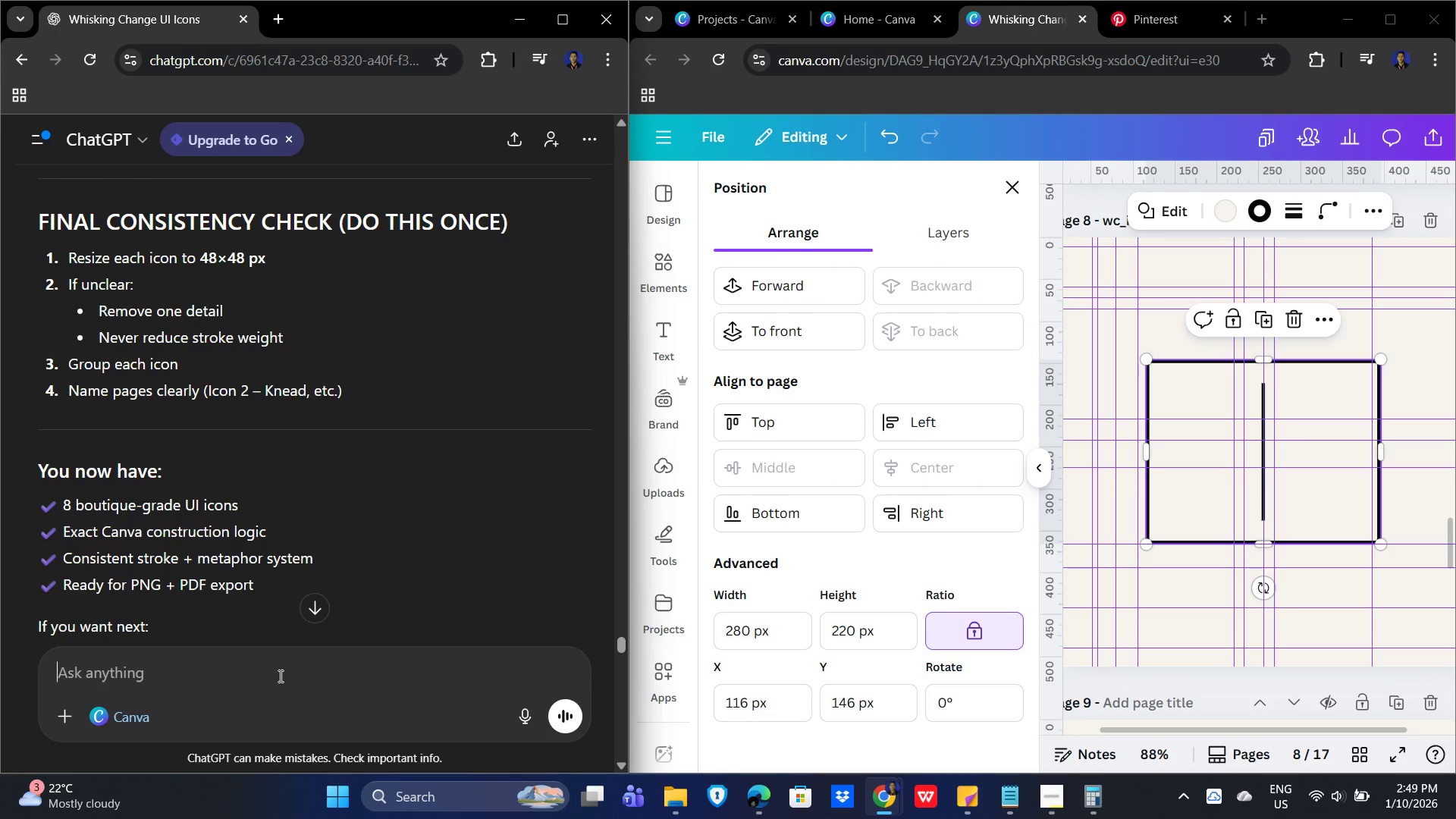 
type(steps for )
 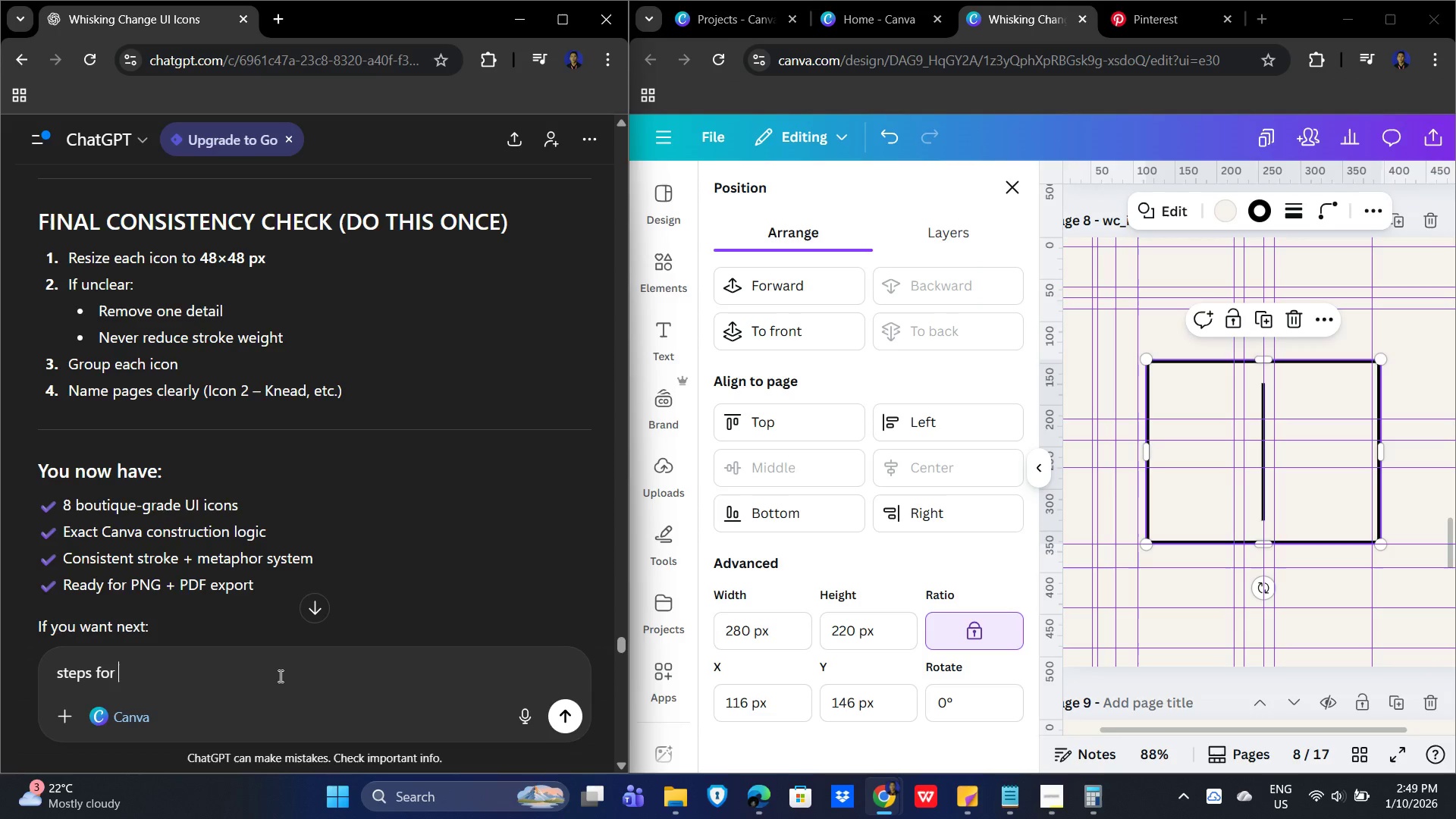 
scroll: coordinate [278, 513], scroll_direction: up, amount: 8.0
 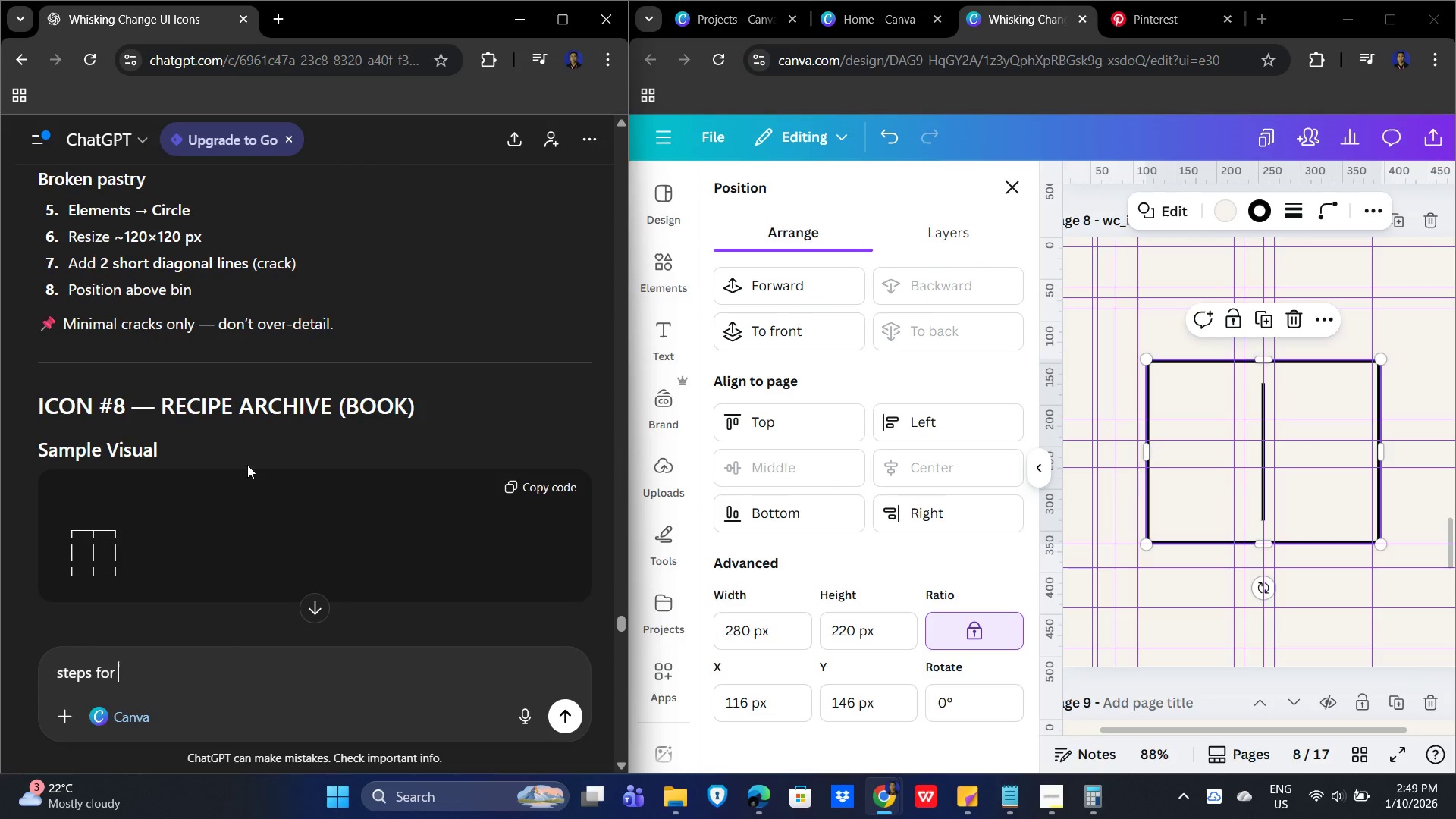 
type(Icon number 8)
key(NumpadEnter)
 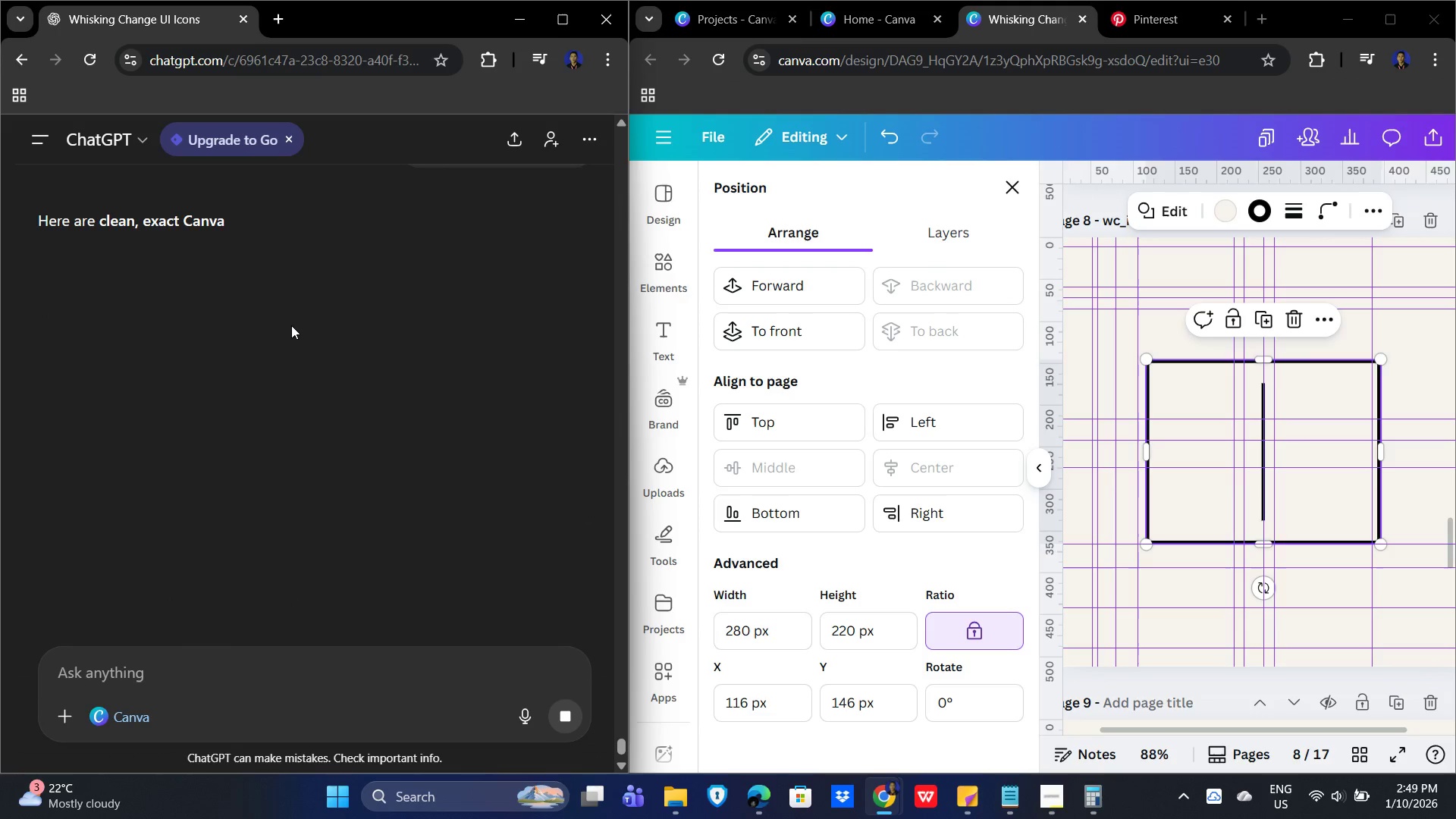 
wait(5.6)
 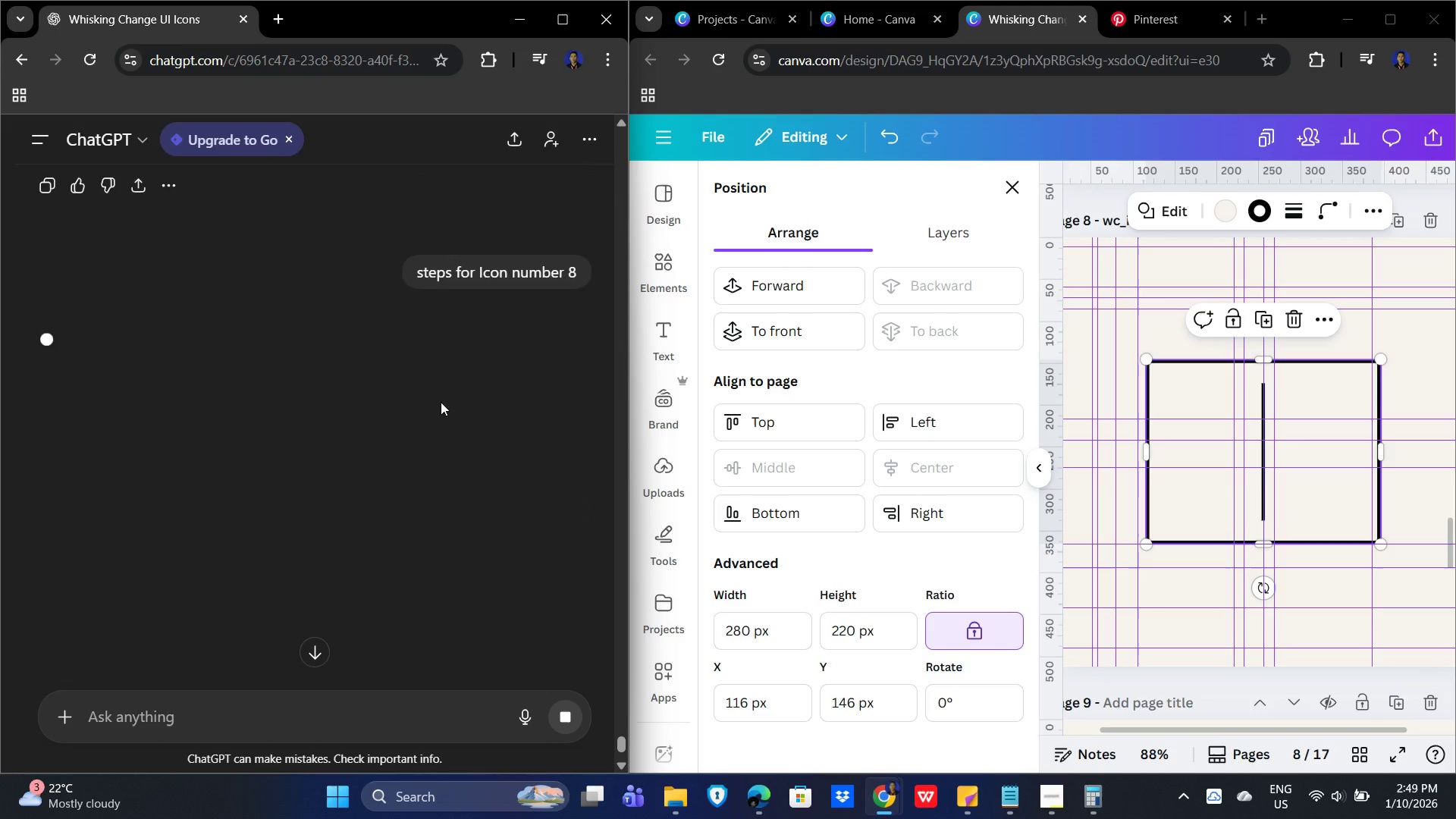 
mouse_move([252, 340])
 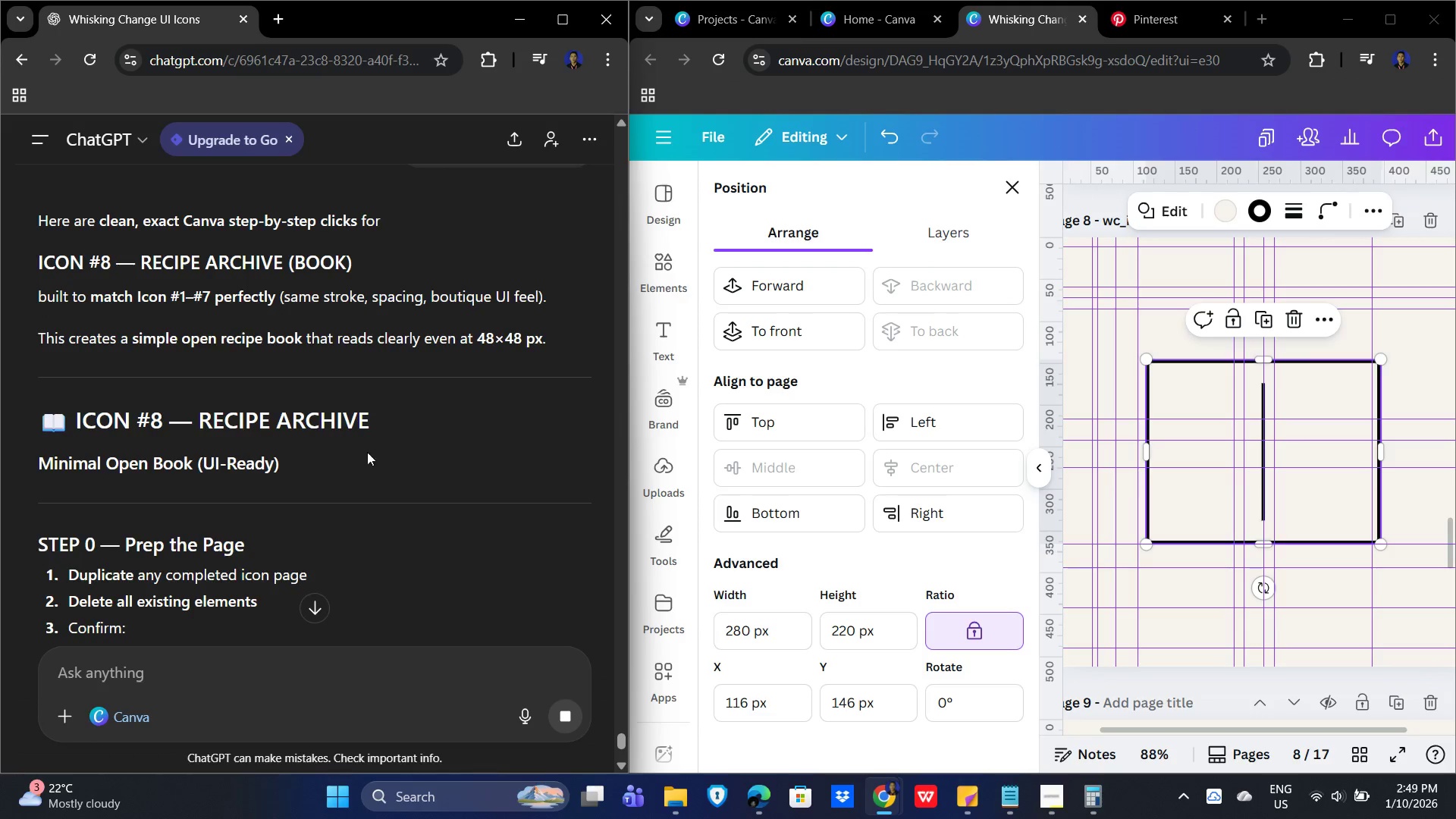 
scroll: coordinate [428, 427], scroll_direction: down, amount: 5.0
 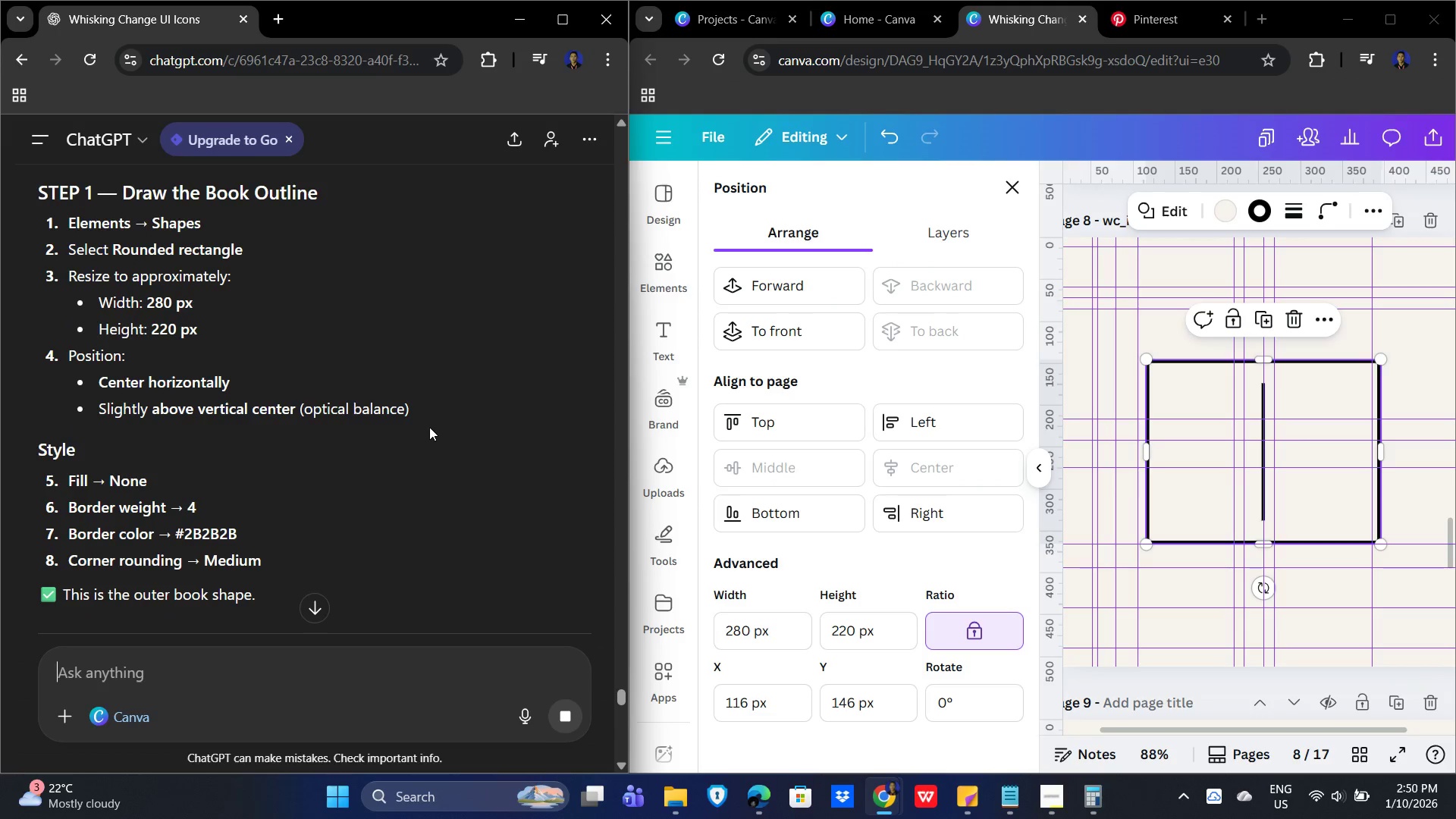 
wait(10.07)
 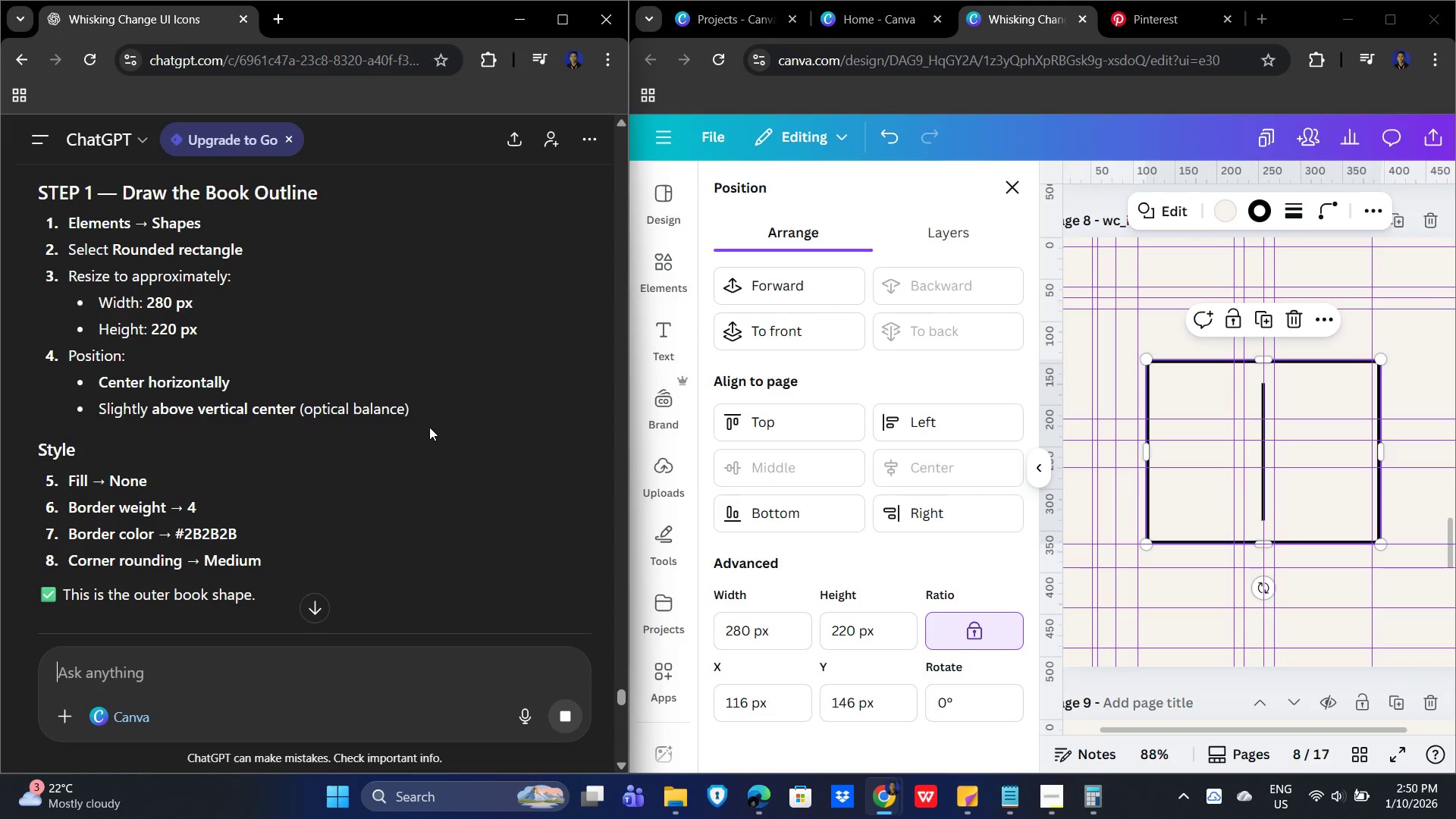 
scroll: coordinate [429, 428], scroll_direction: down, amount: 1.0
 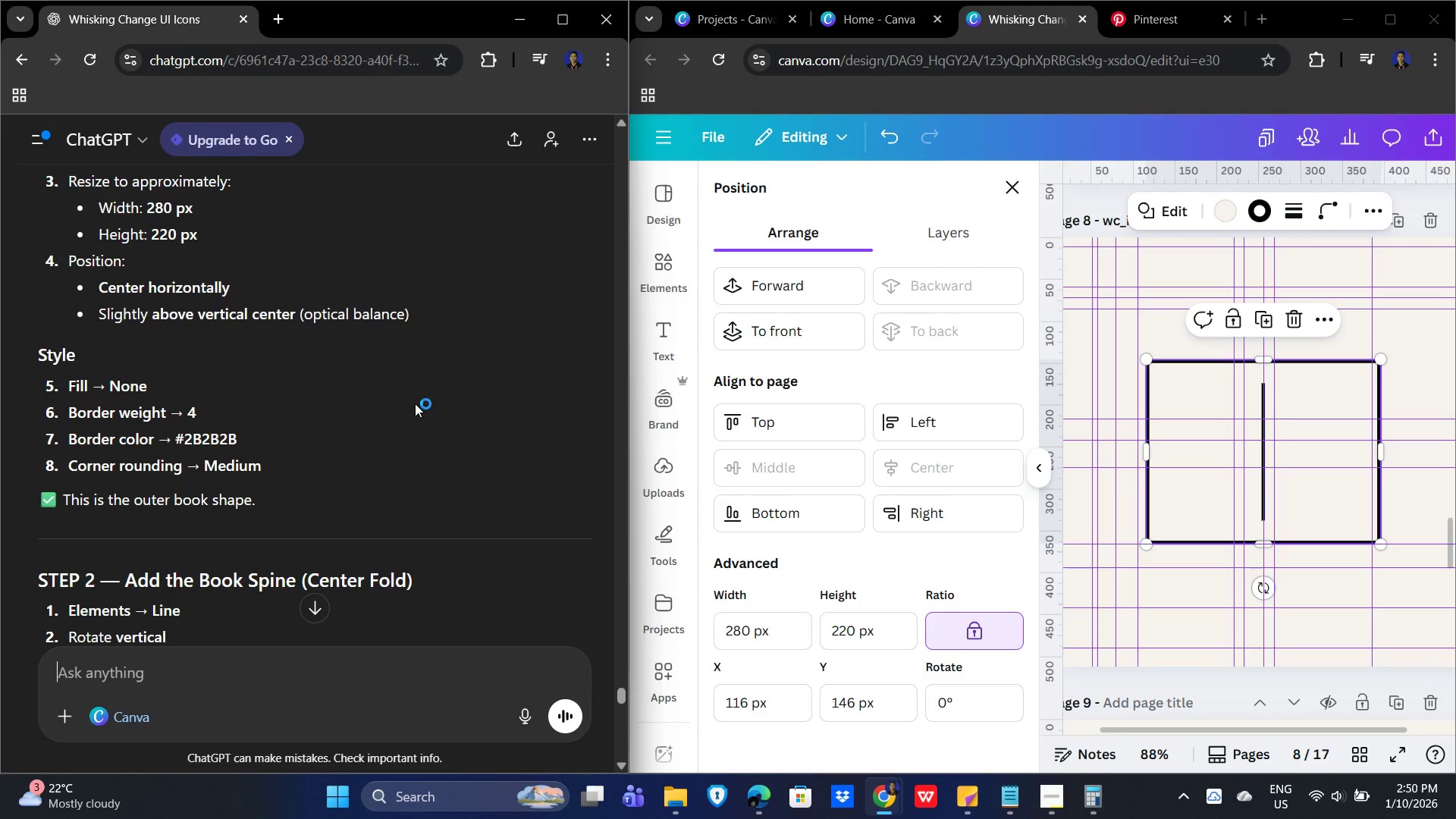 
wait(17.0)
 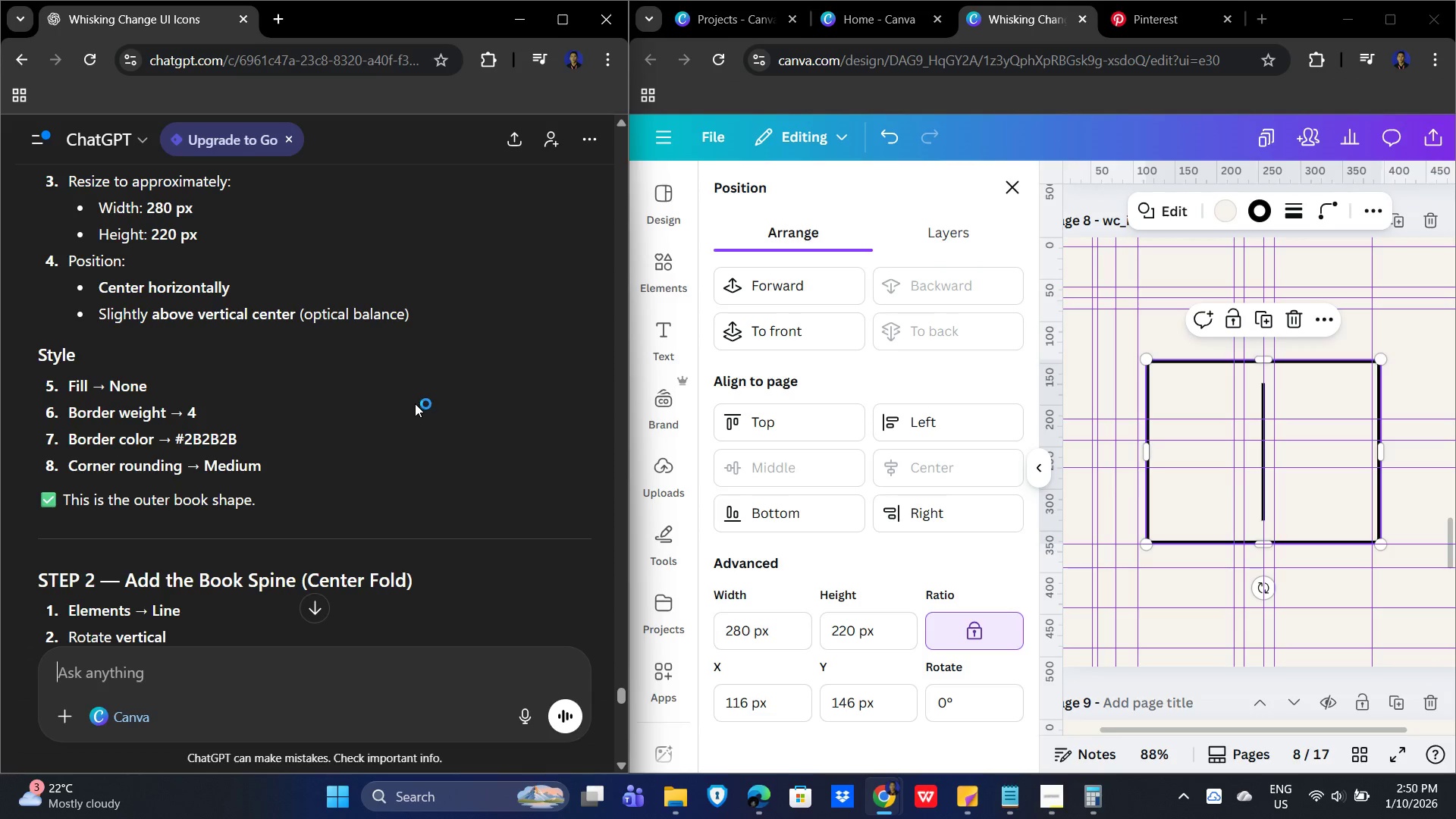 
scroll: coordinate [412, 403], scroll_direction: down, amount: 3.0
 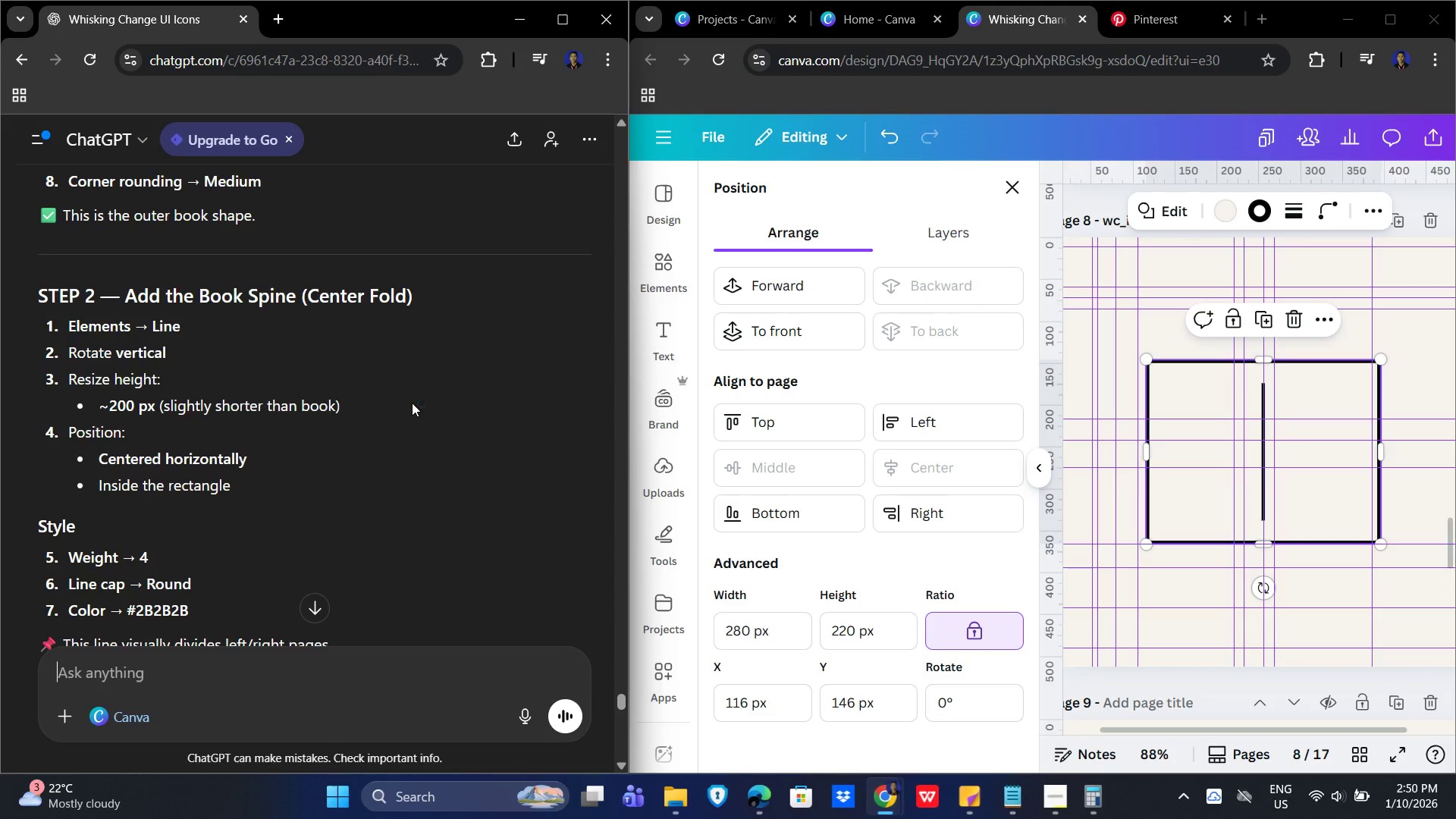 
scroll: coordinate [412, 403], scroll_direction: up, amount: 2.0
 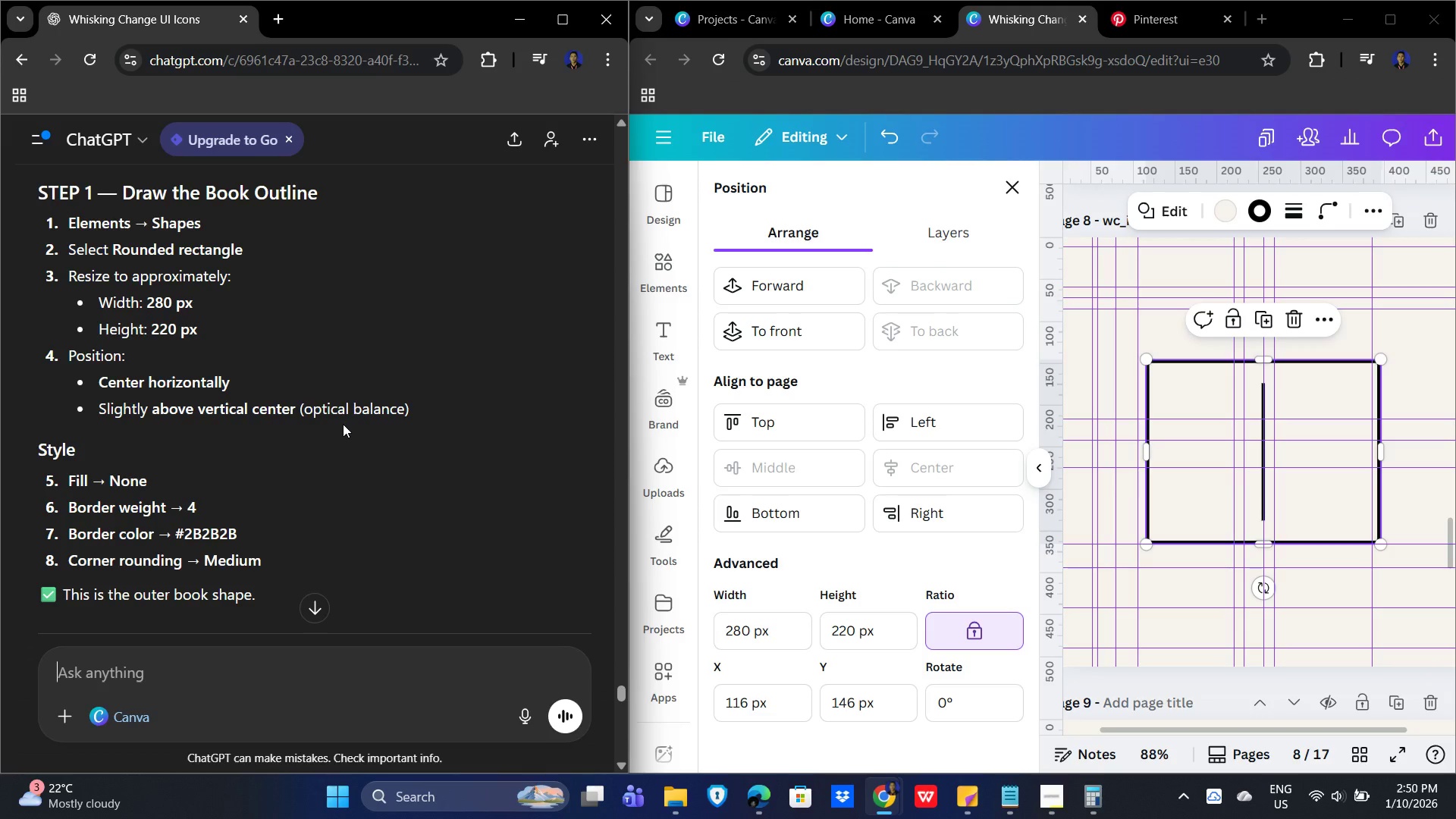 
wait(13.23)
 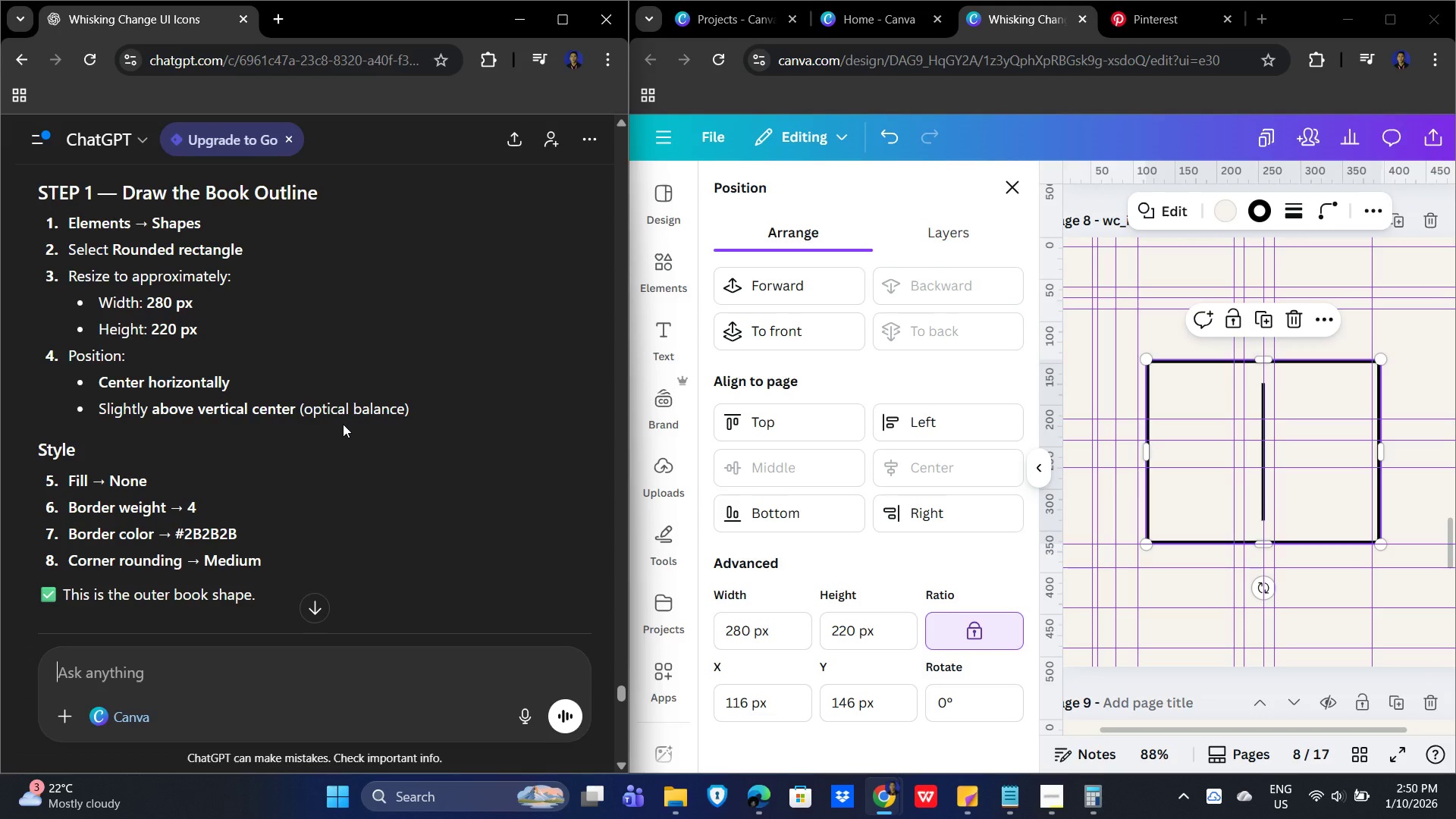 
scroll: coordinate [343, 419], scroll_direction: down, amount: 3.0
 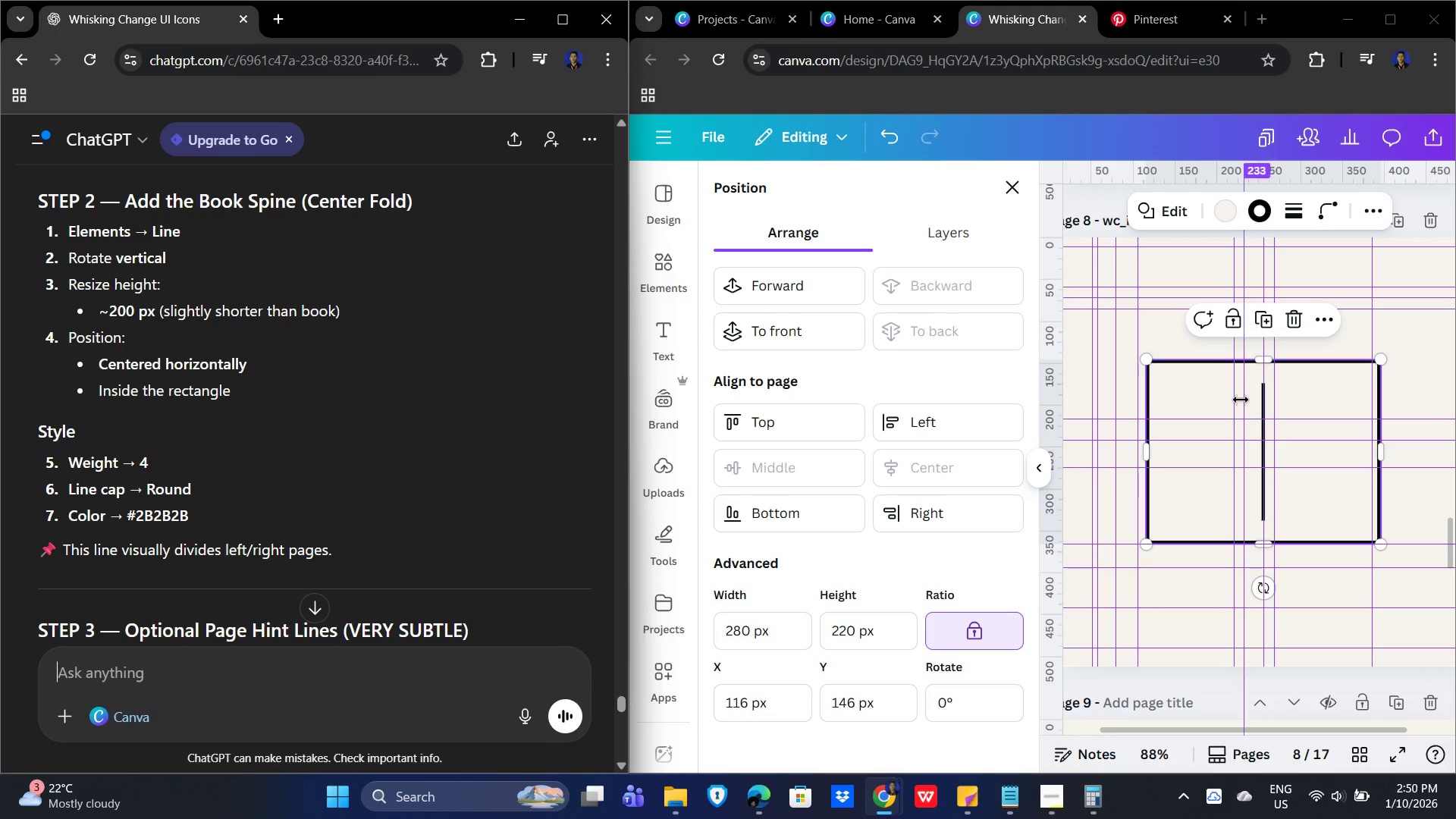 
wait(6.33)
 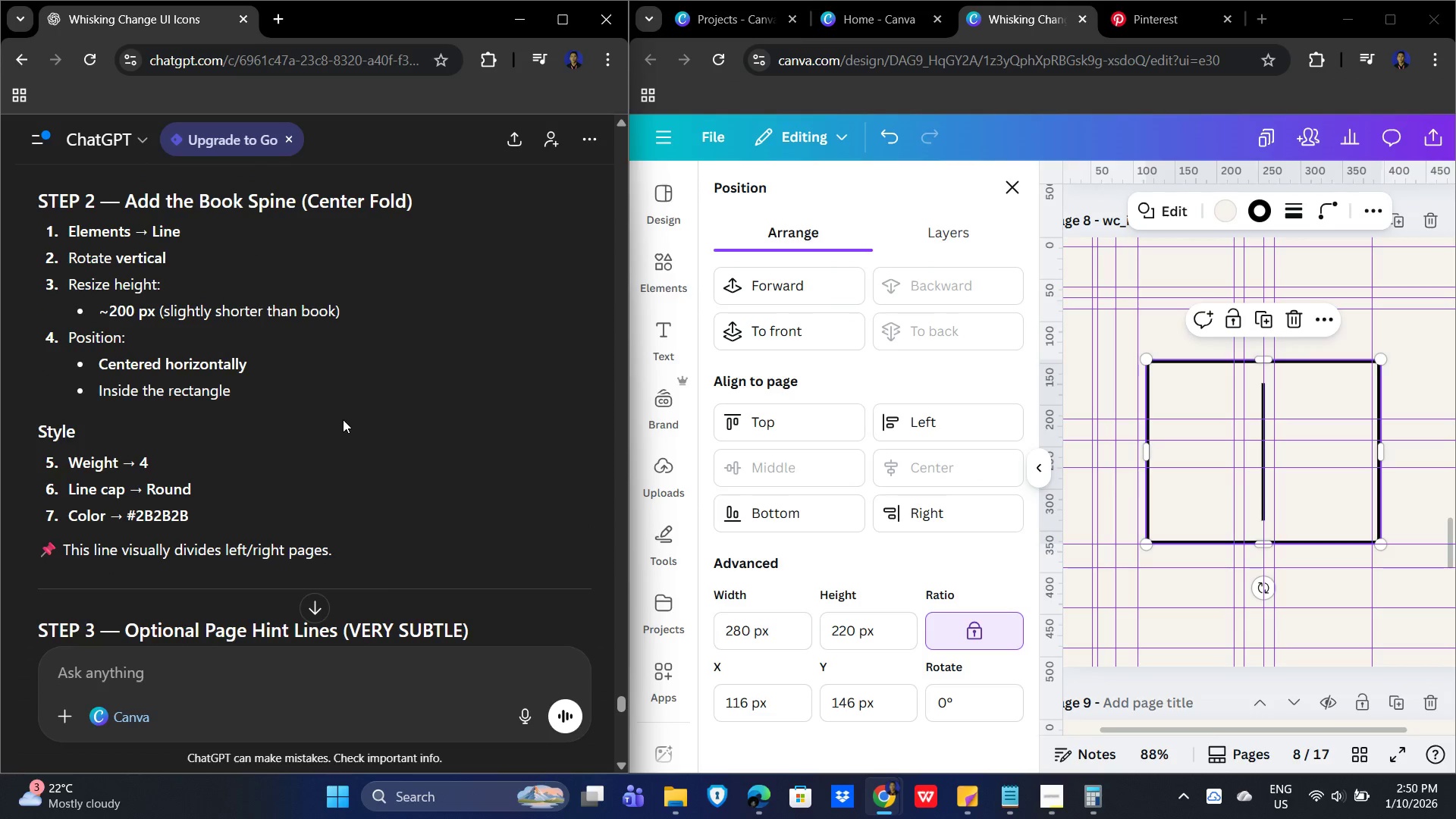 
scroll: coordinate [356, 410], scroll_direction: up, amount: 6.0
 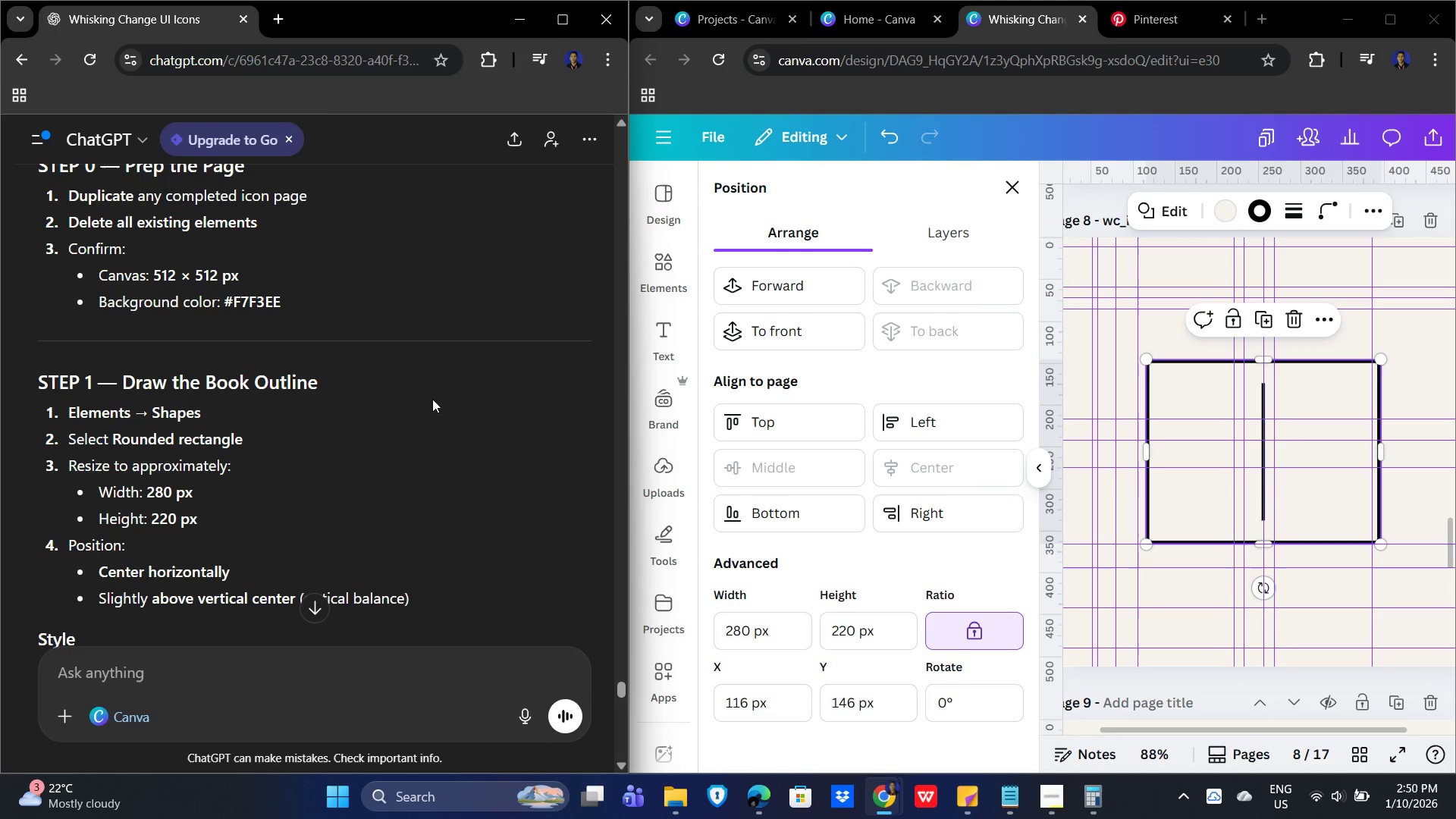 
scroll: coordinate [512, 460], scroll_direction: down, amount: 4.0
 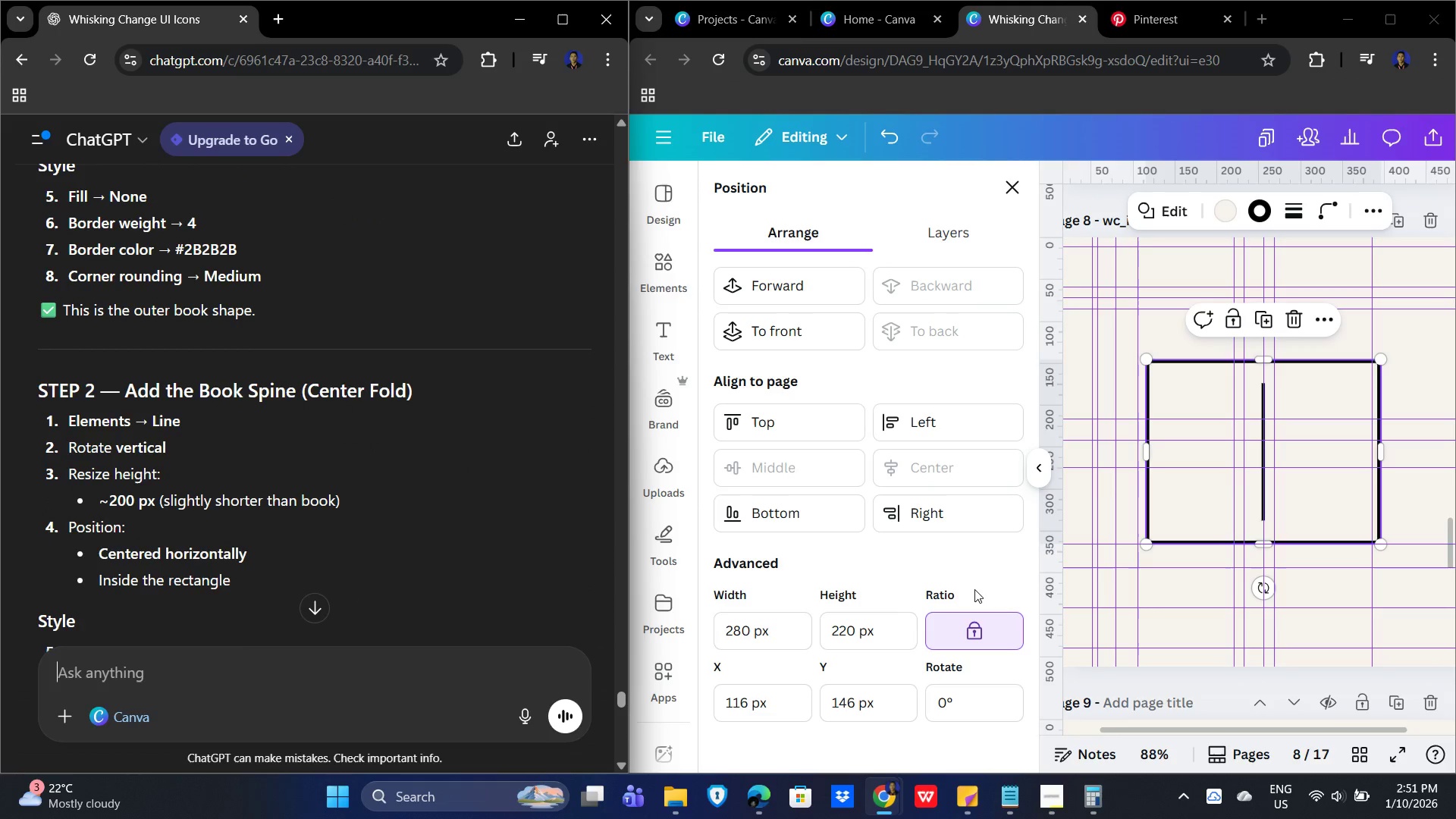 
left_click([1312, 400])
 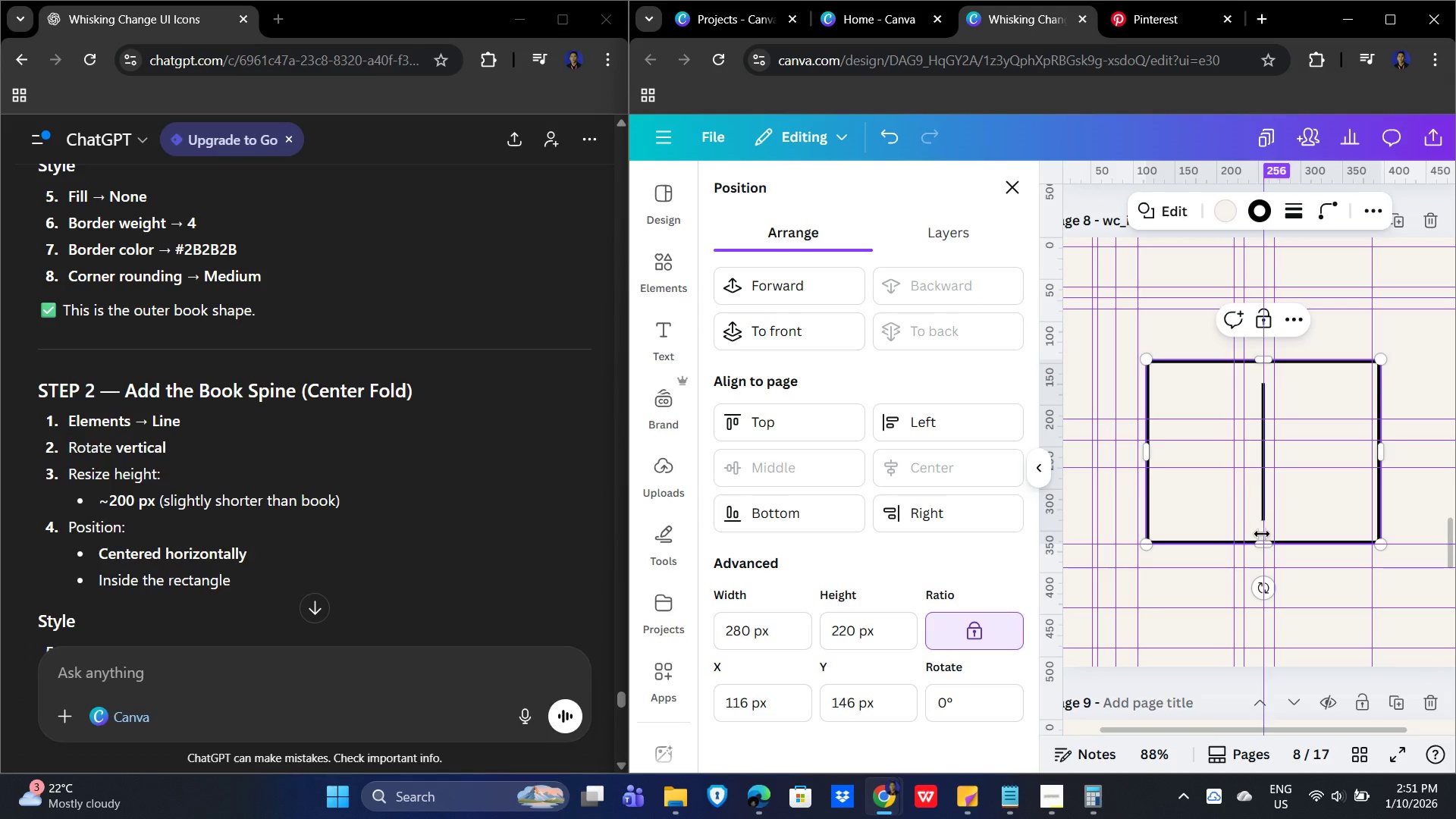 
left_click_drag(start_coordinate=[1266, 533], to_coordinate=[1334, 532])
 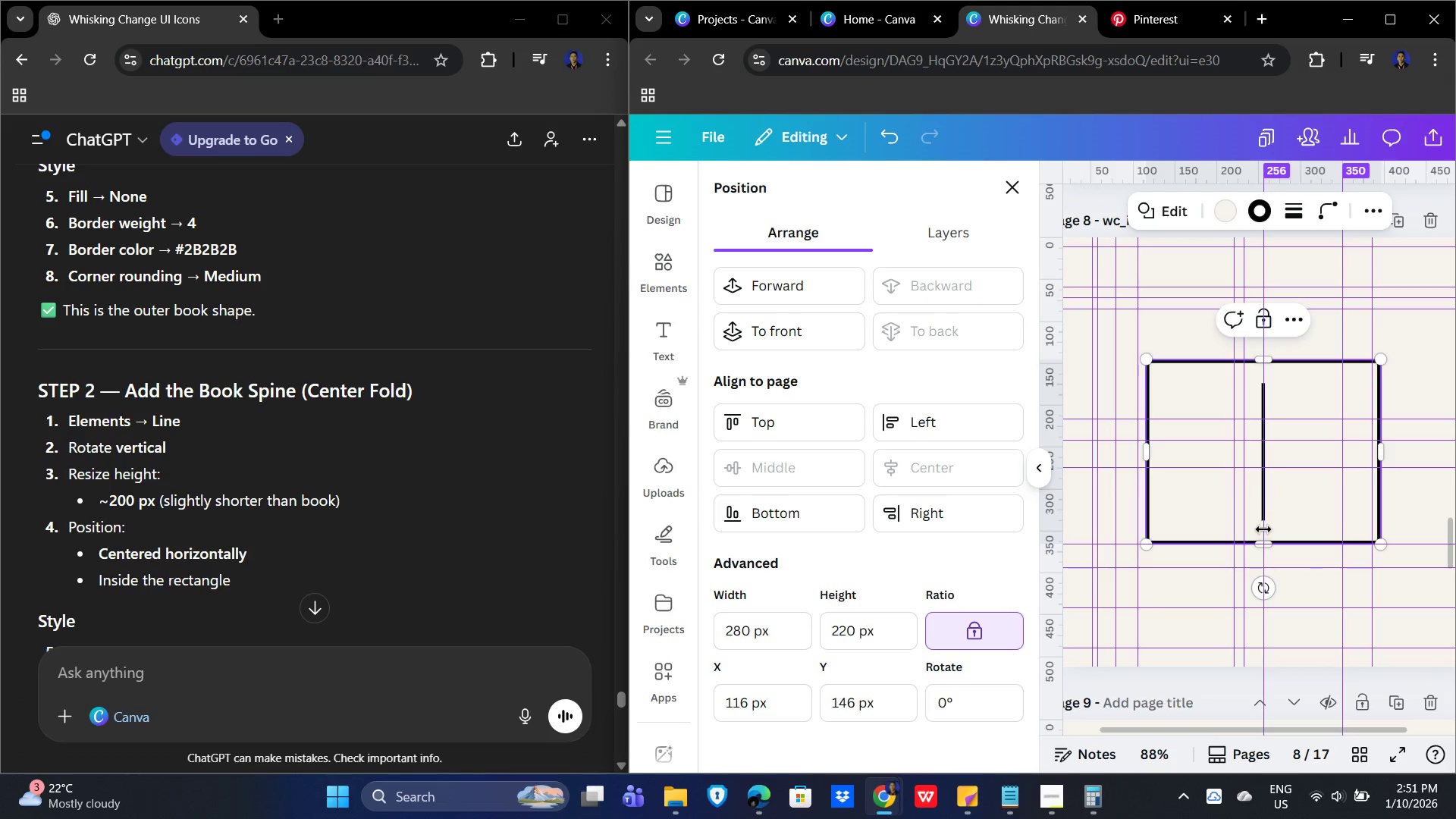 
left_click_drag(start_coordinate=[1263, 529], to_coordinate=[1319, 527])
 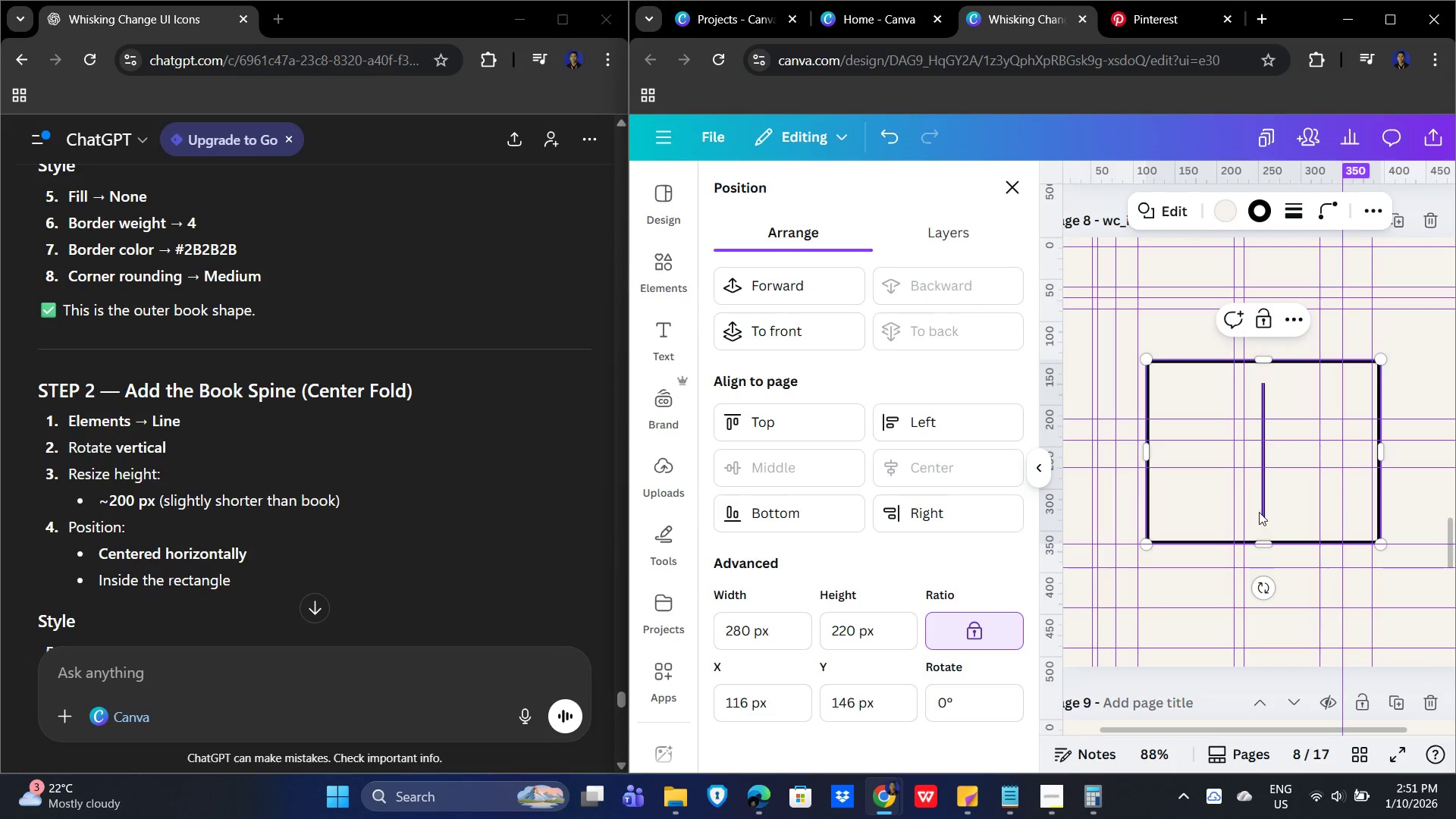 
left_click([1259, 510])
 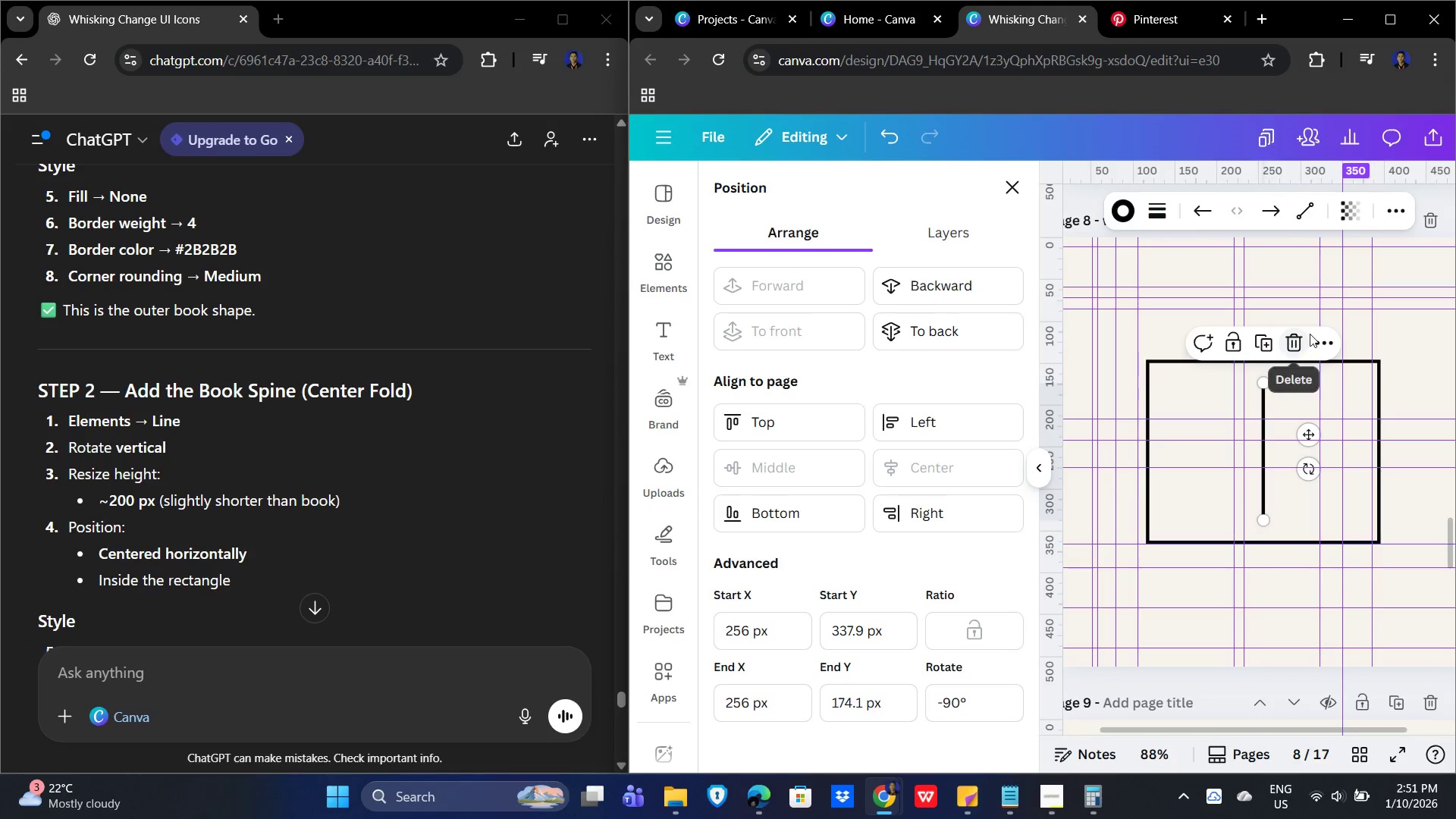 
double_click([1326, 342])
 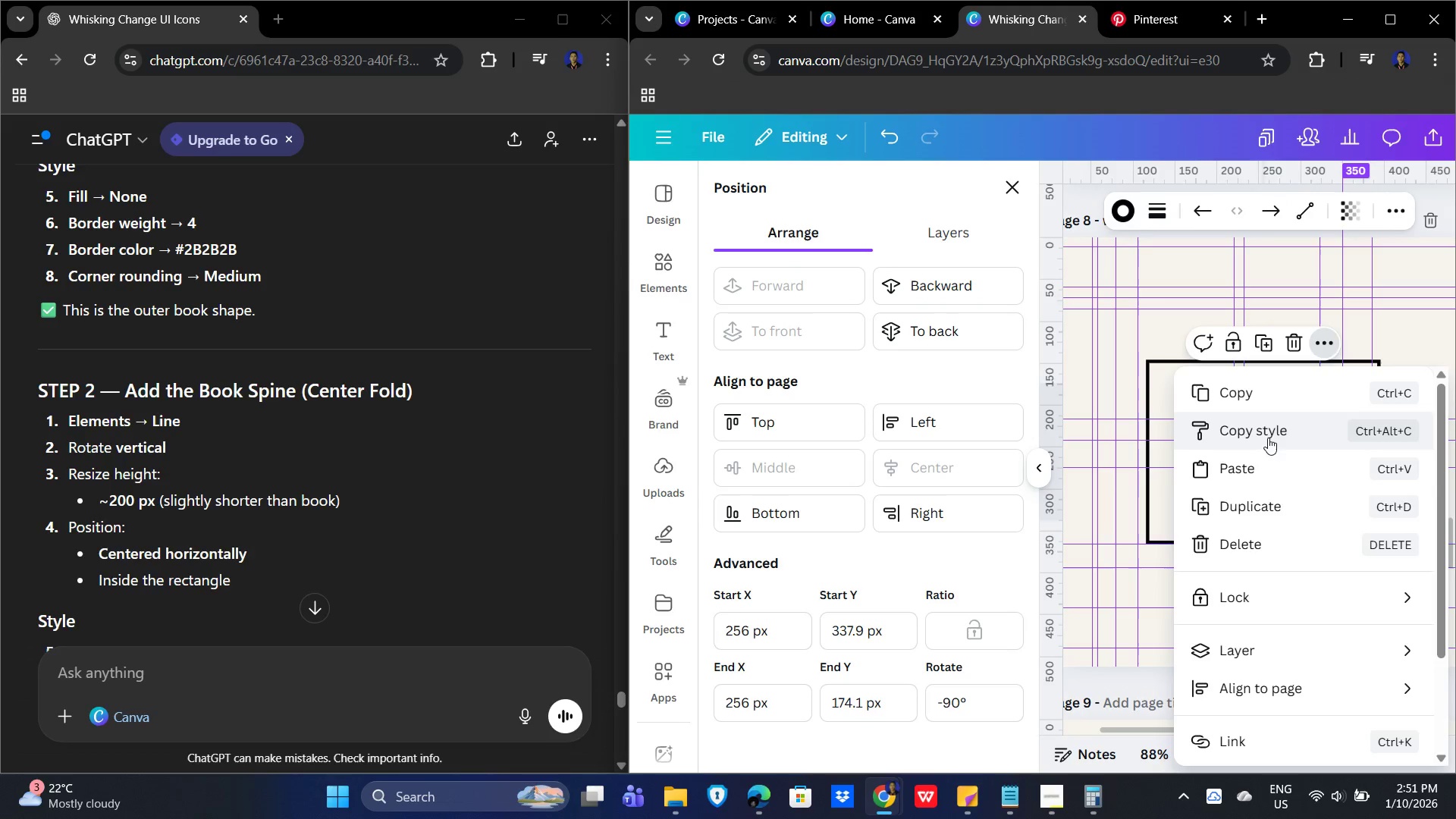 
scroll: coordinate [1287, 654], scroll_direction: down, amount: 3.0
 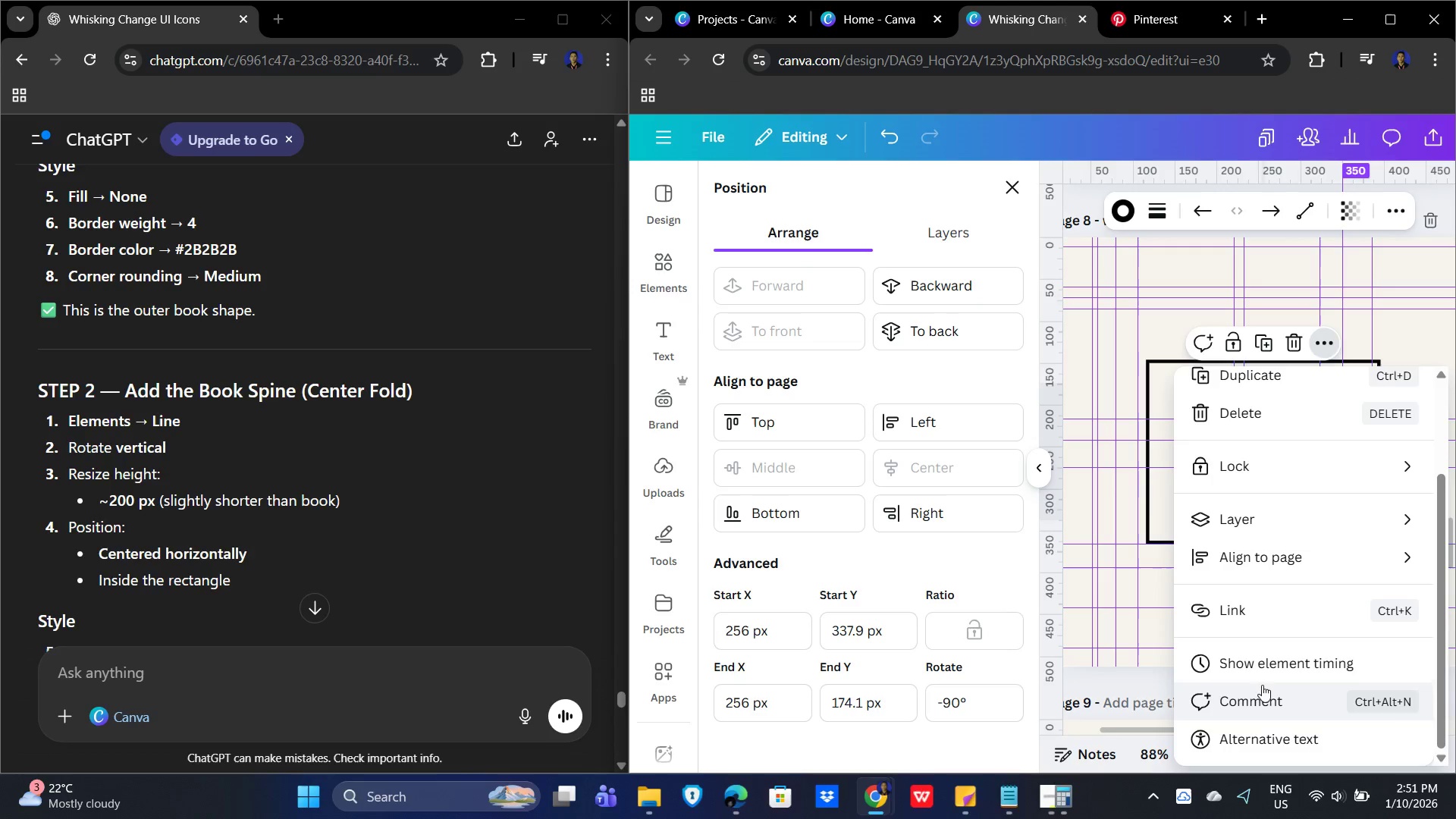 
scroll: coordinate [1287, 639], scroll_direction: up, amount: 4.0
 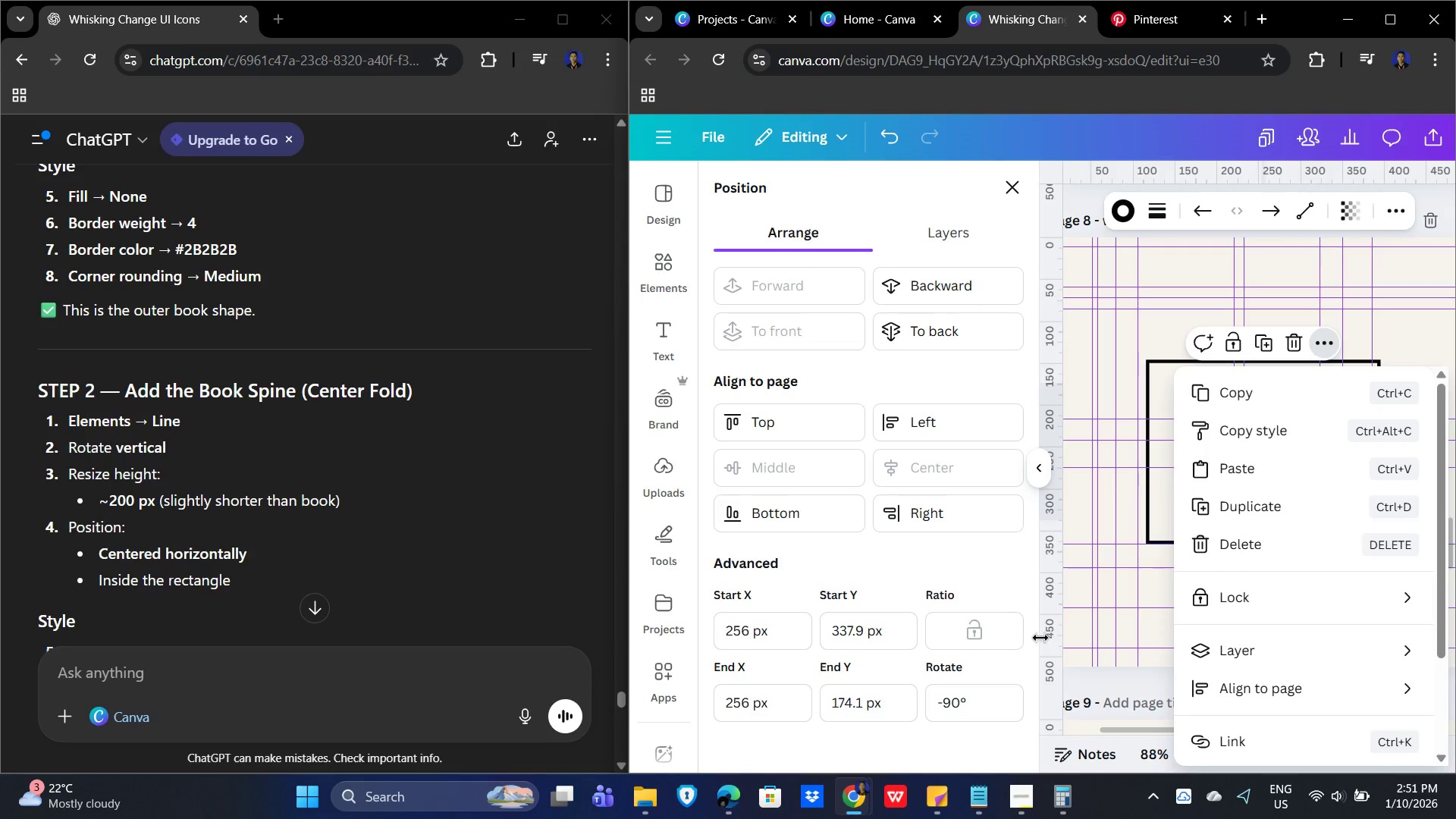 
scroll: coordinate [867, 616], scroll_direction: none, amount: 0.0
 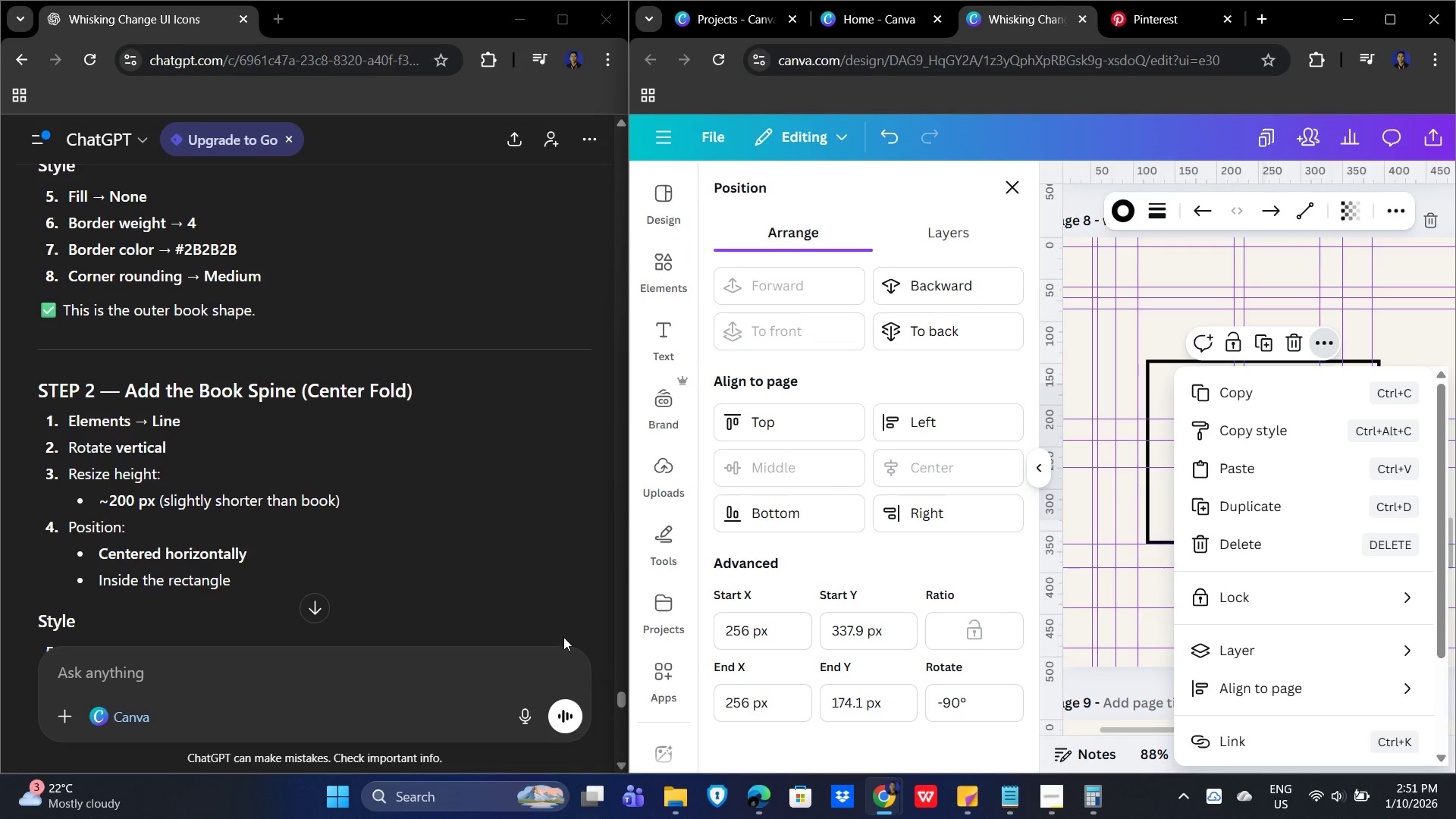 
wait(15.2)
 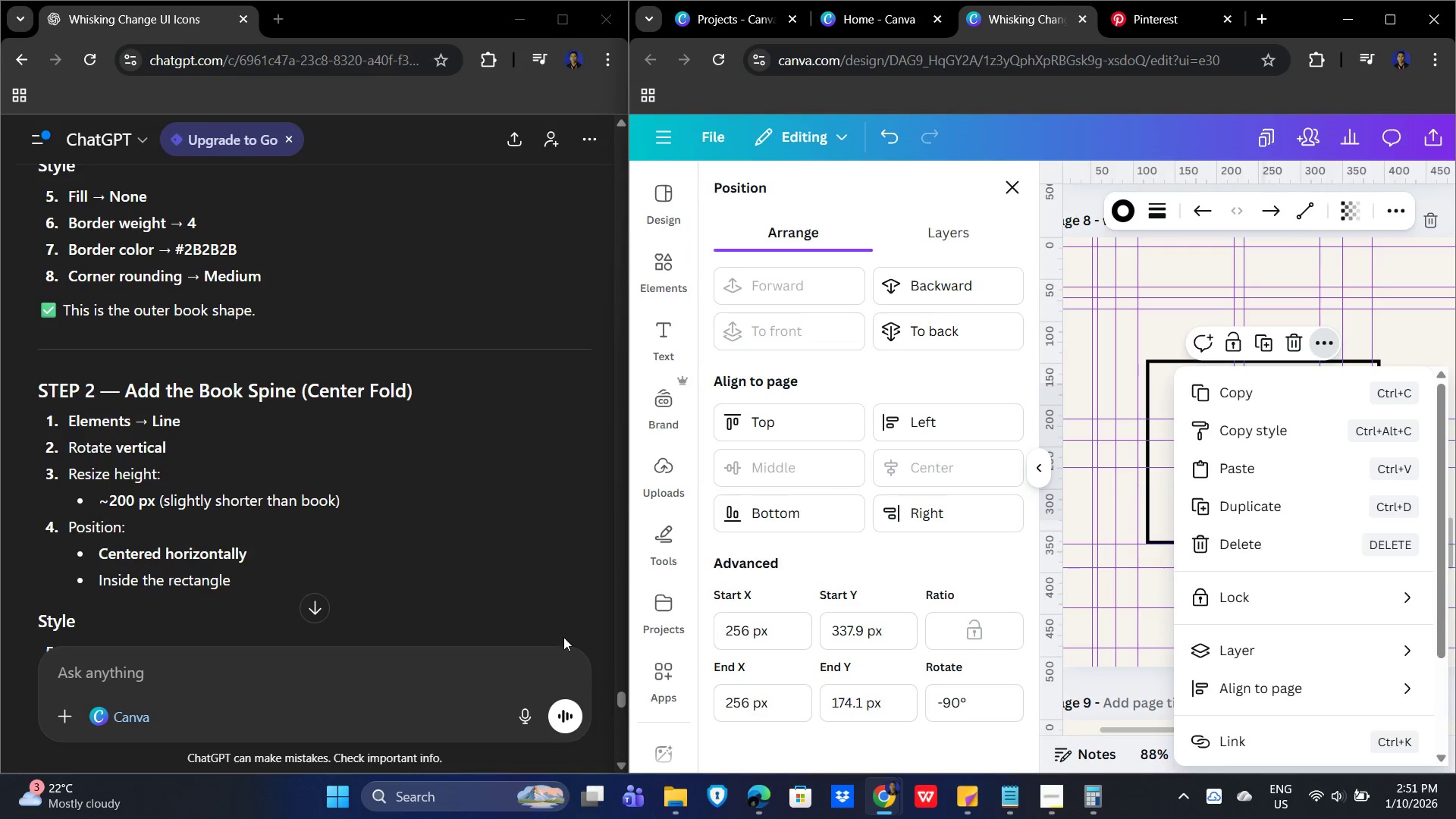 
left_click([1166, 325])
 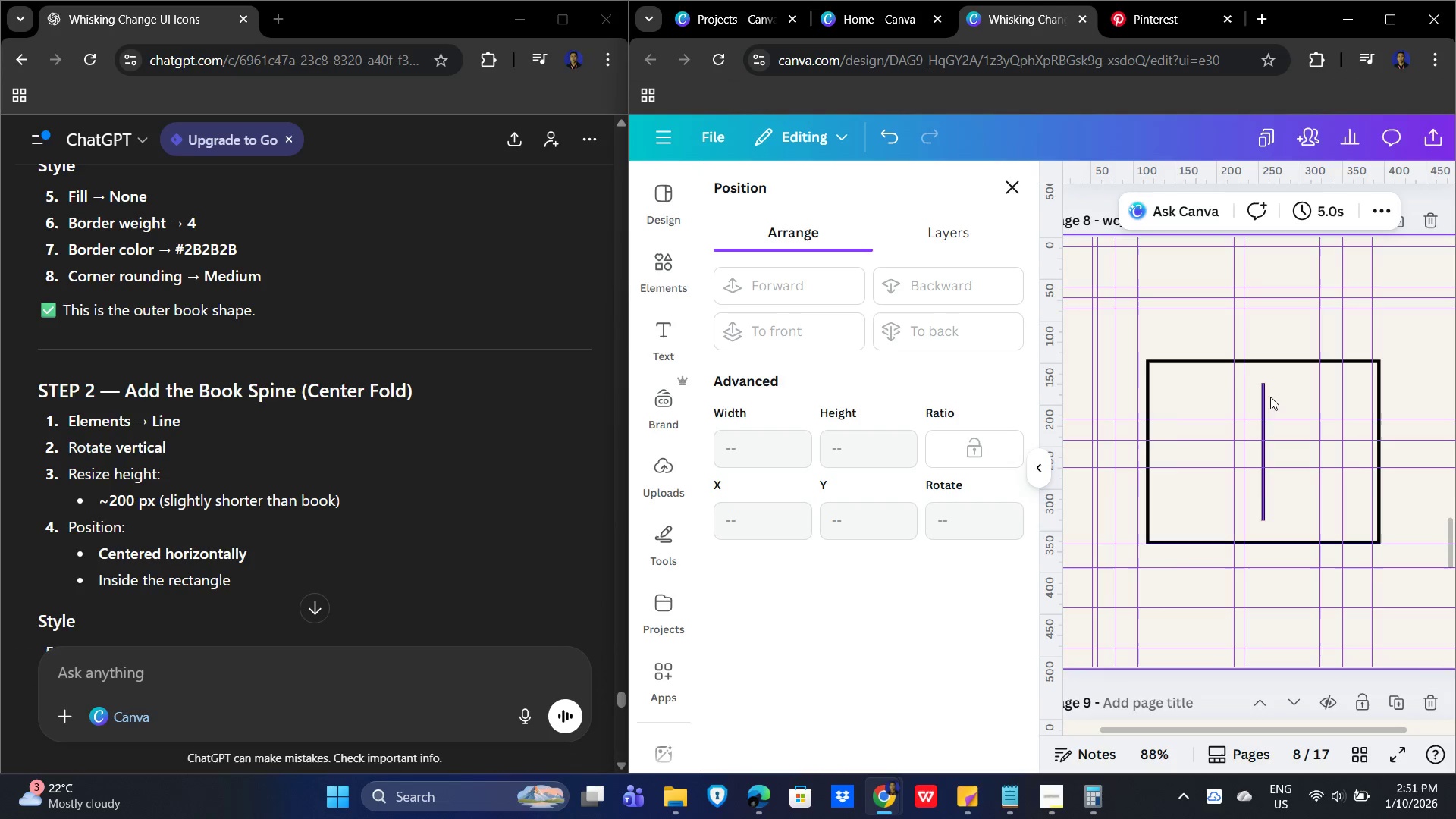 
left_click([1267, 397])
 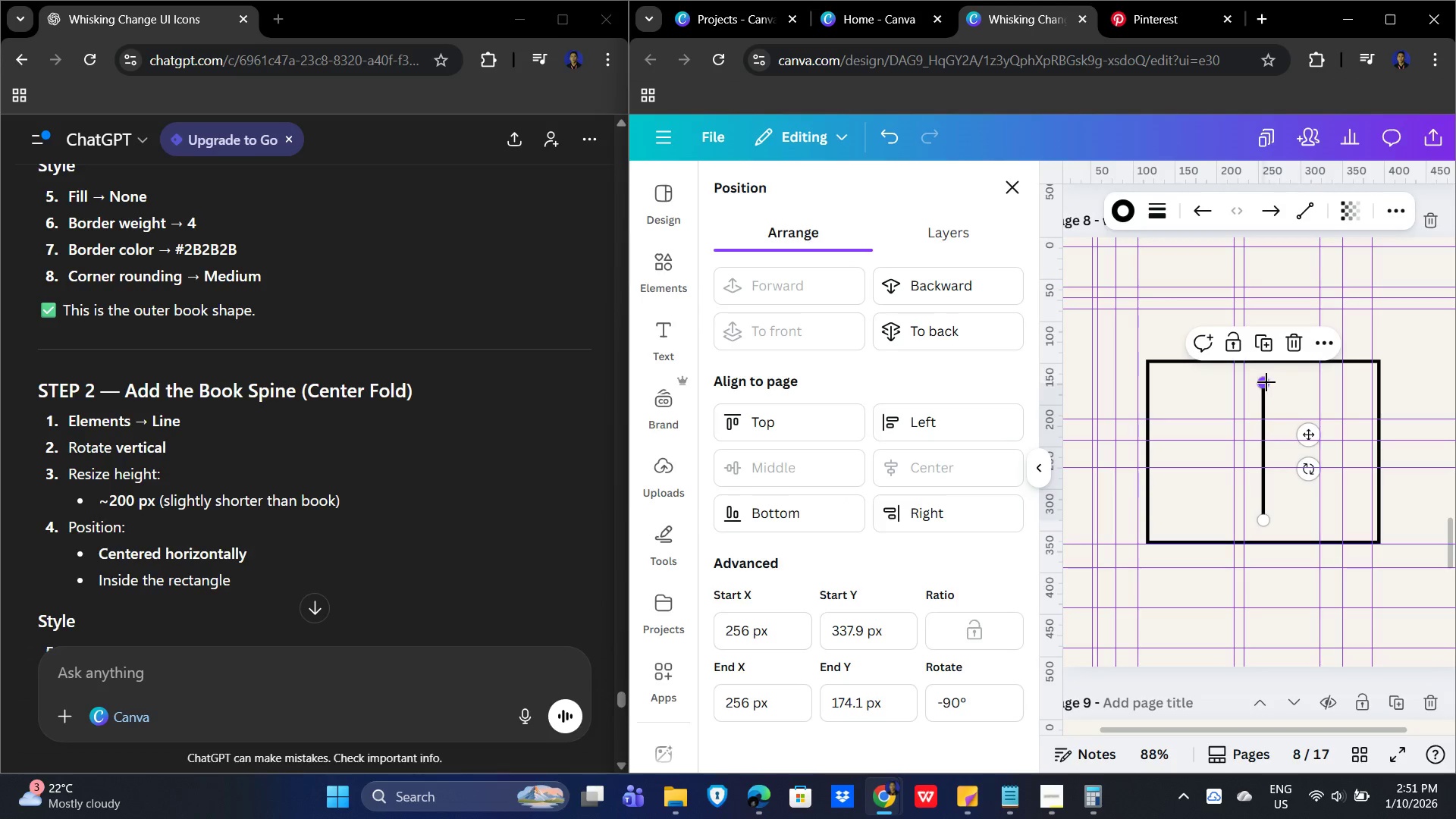 
left_click_drag(start_coordinate=[1260, 381], to_coordinate=[1265, 369])
 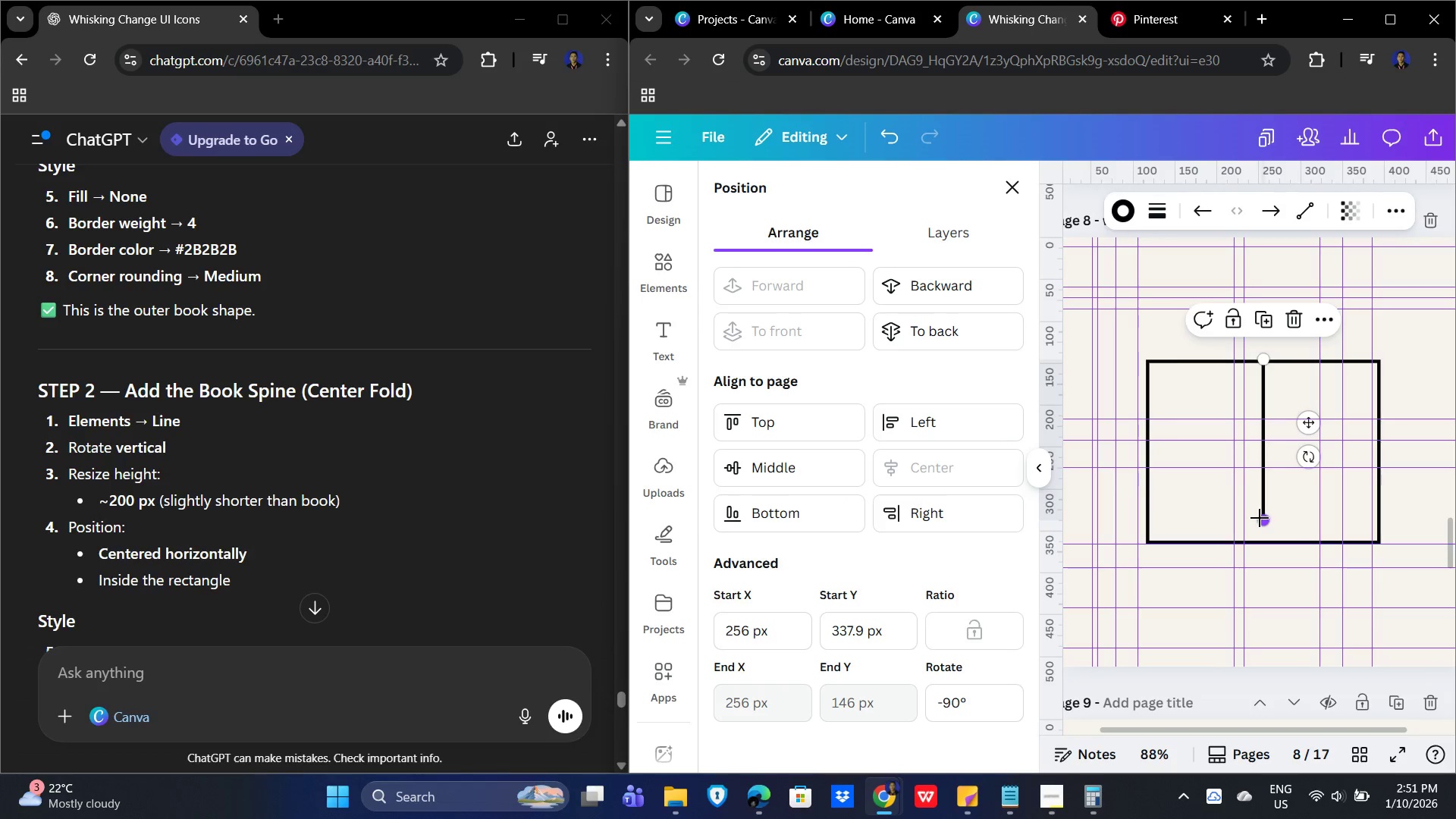 
left_click_drag(start_coordinate=[1266, 518], to_coordinate=[1268, 525])
 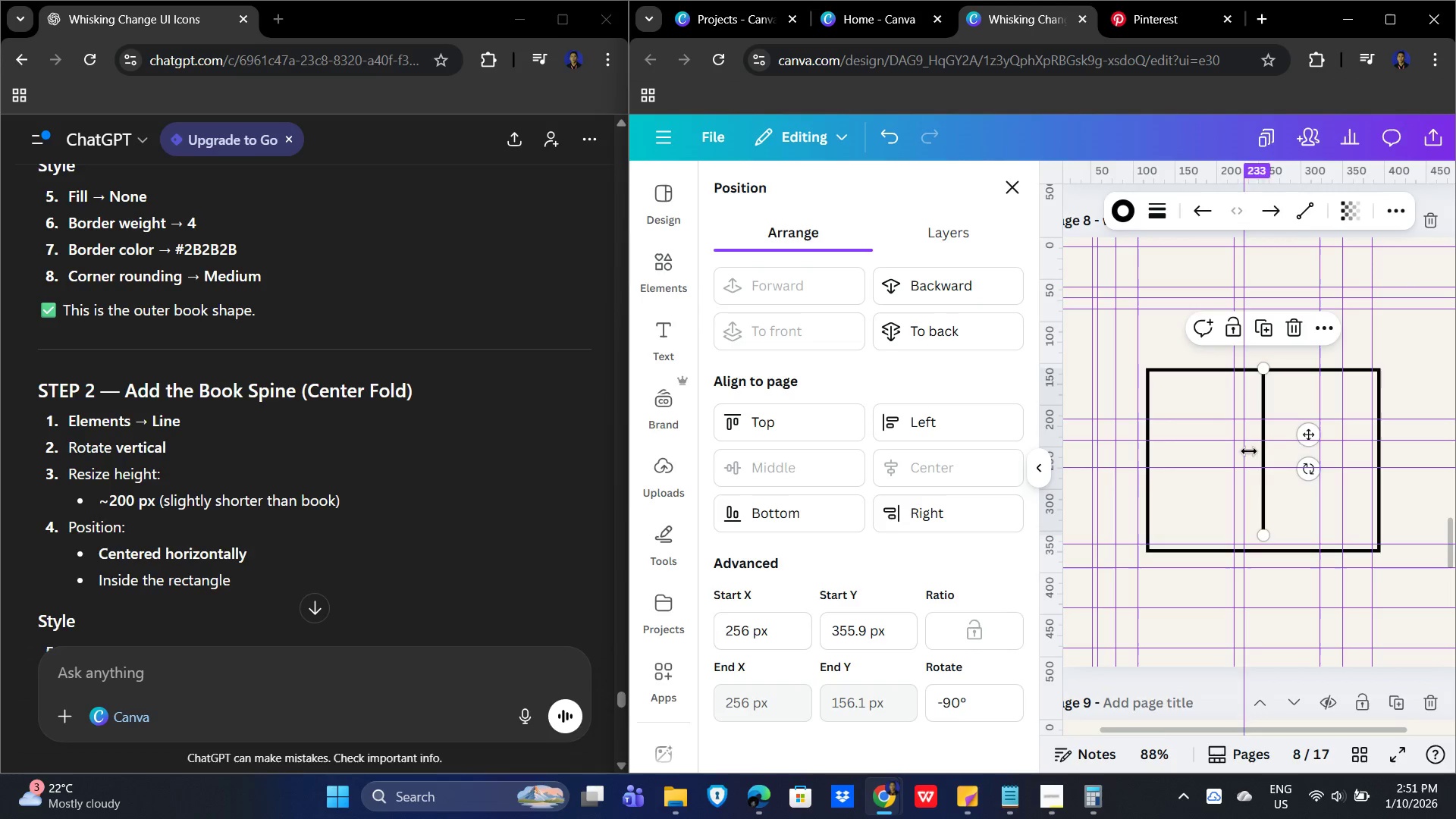 
wait(5.77)
 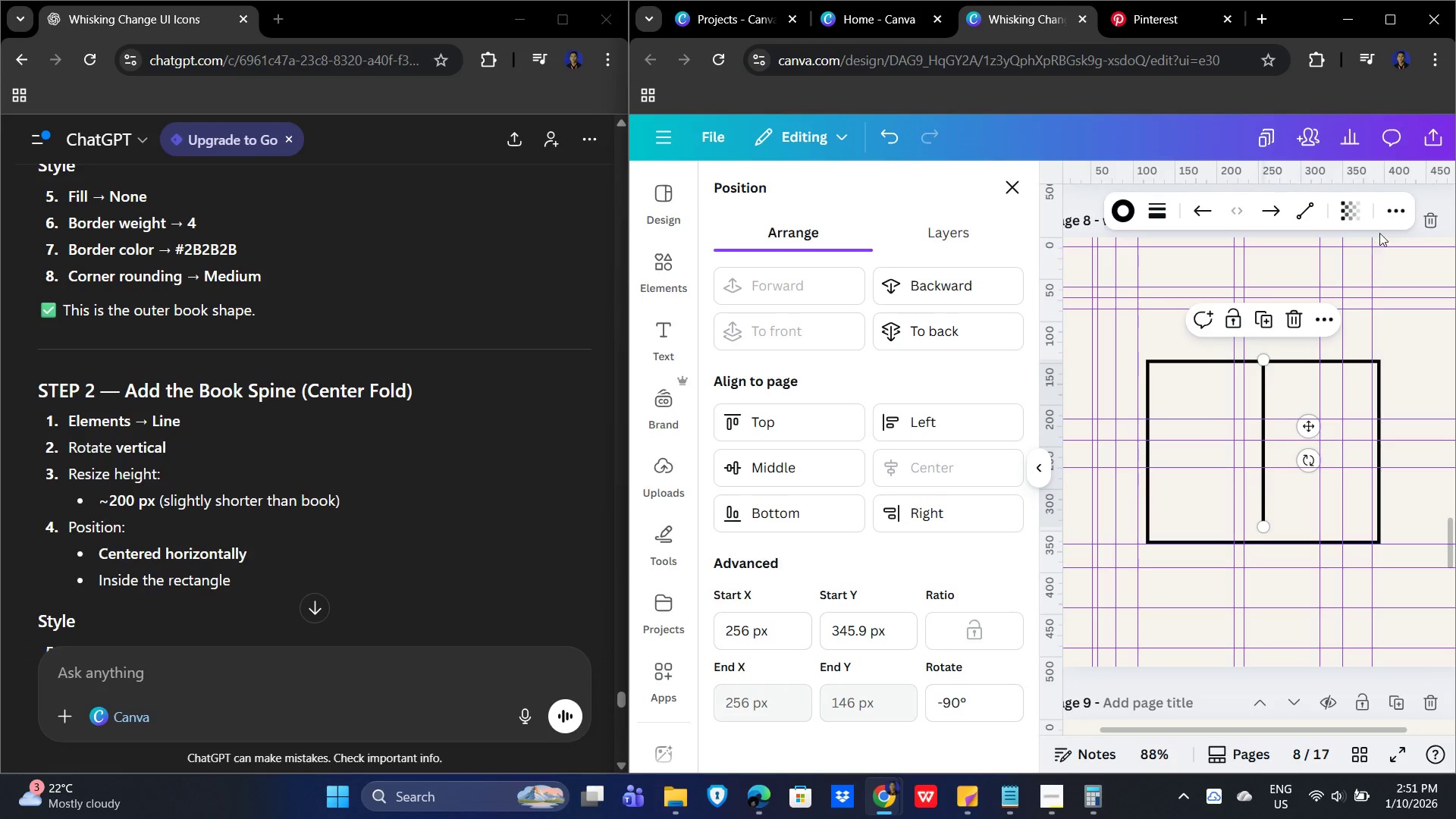 
left_click([1260, 395])
 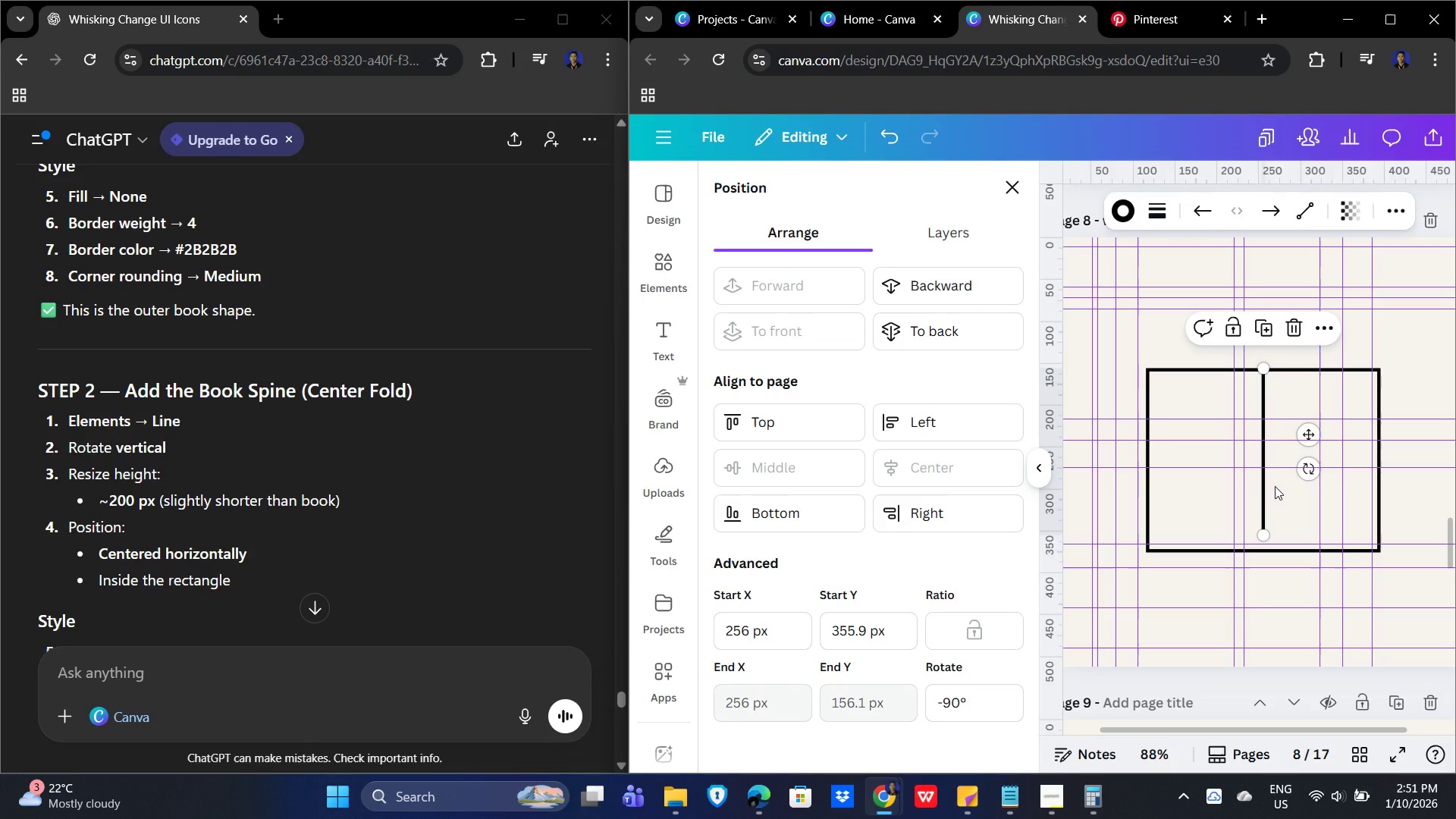 
key(ArrowDown)
 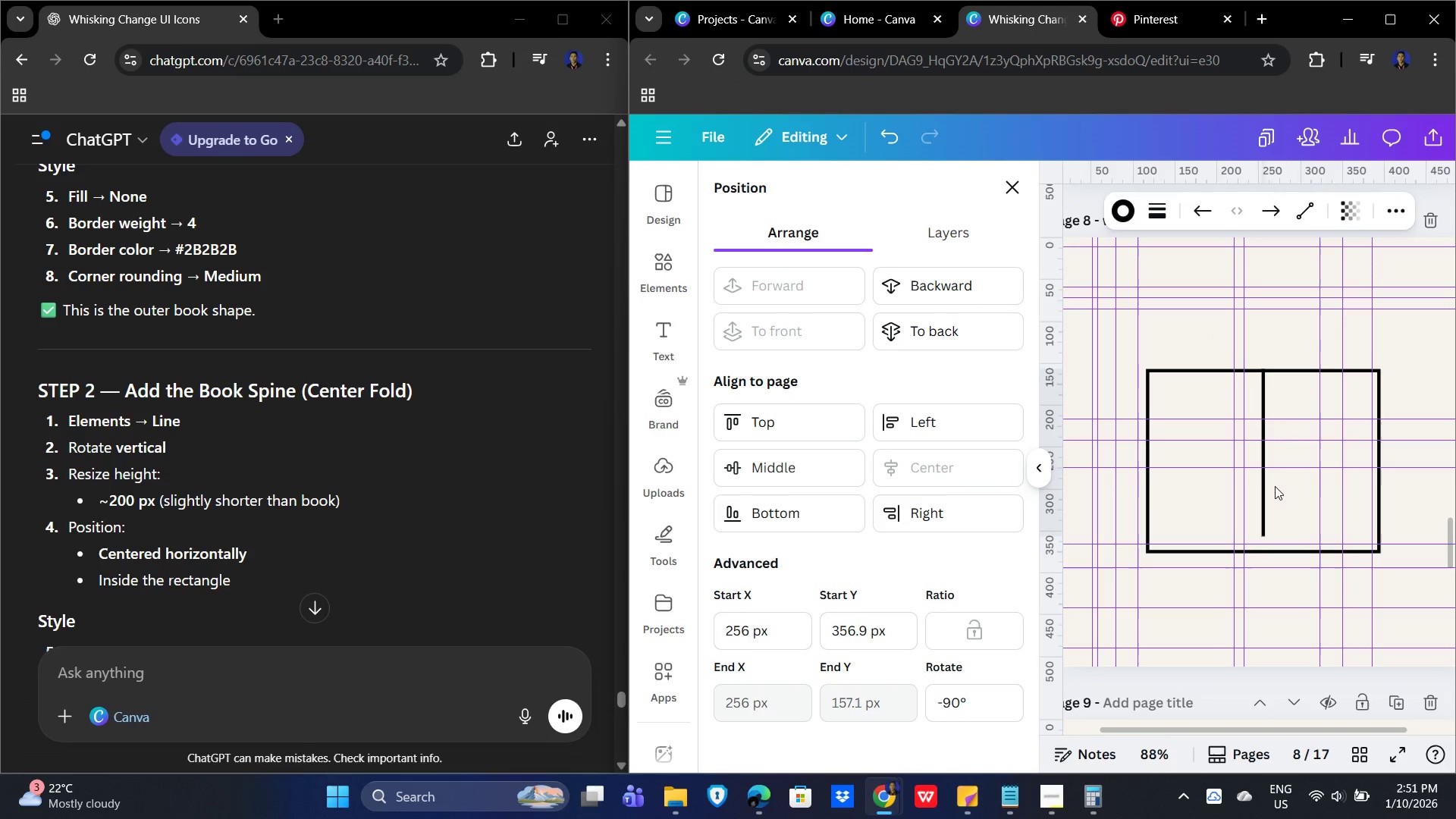 
key(ArrowDown)
 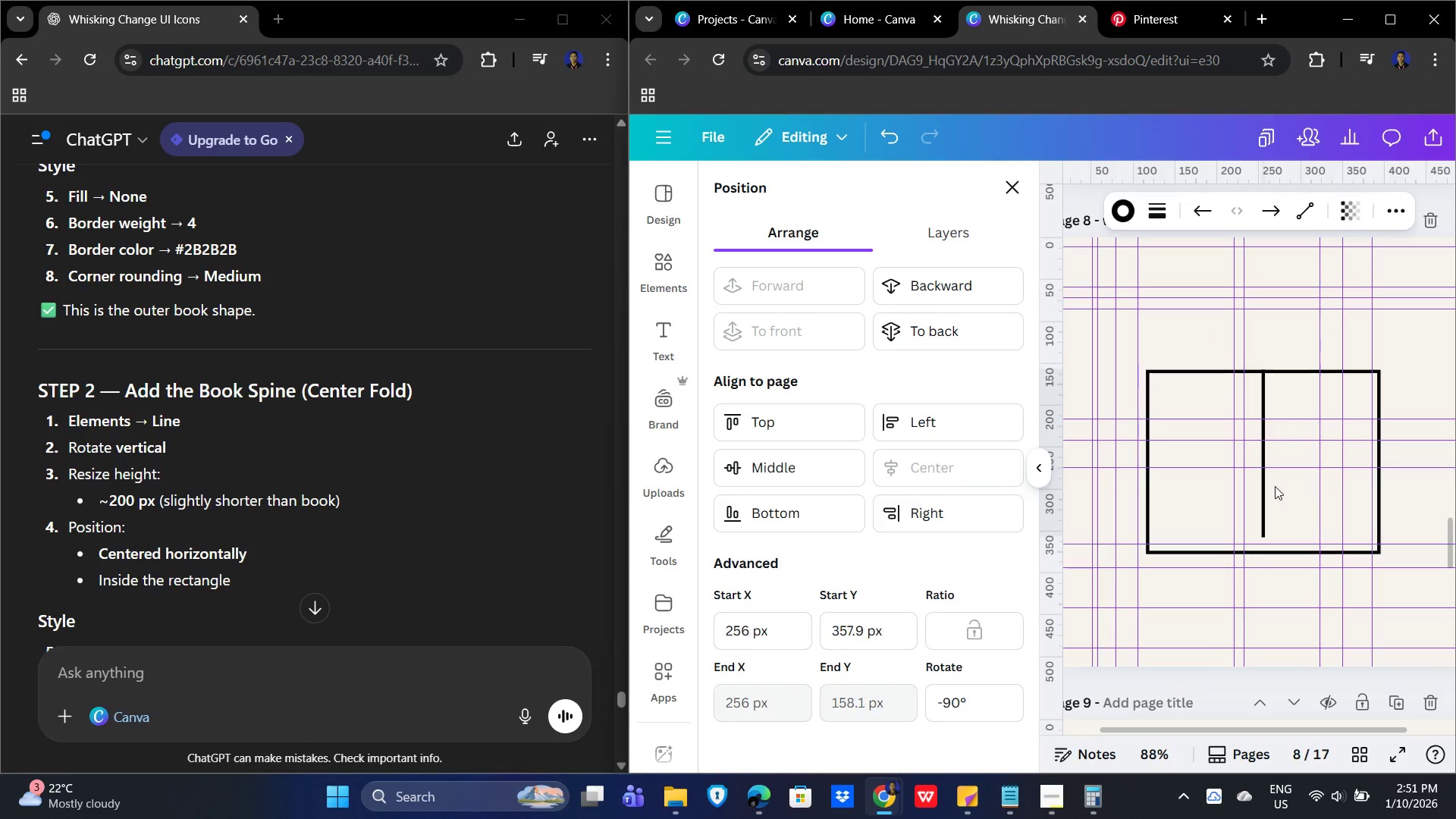 
key(ArrowDown)
 